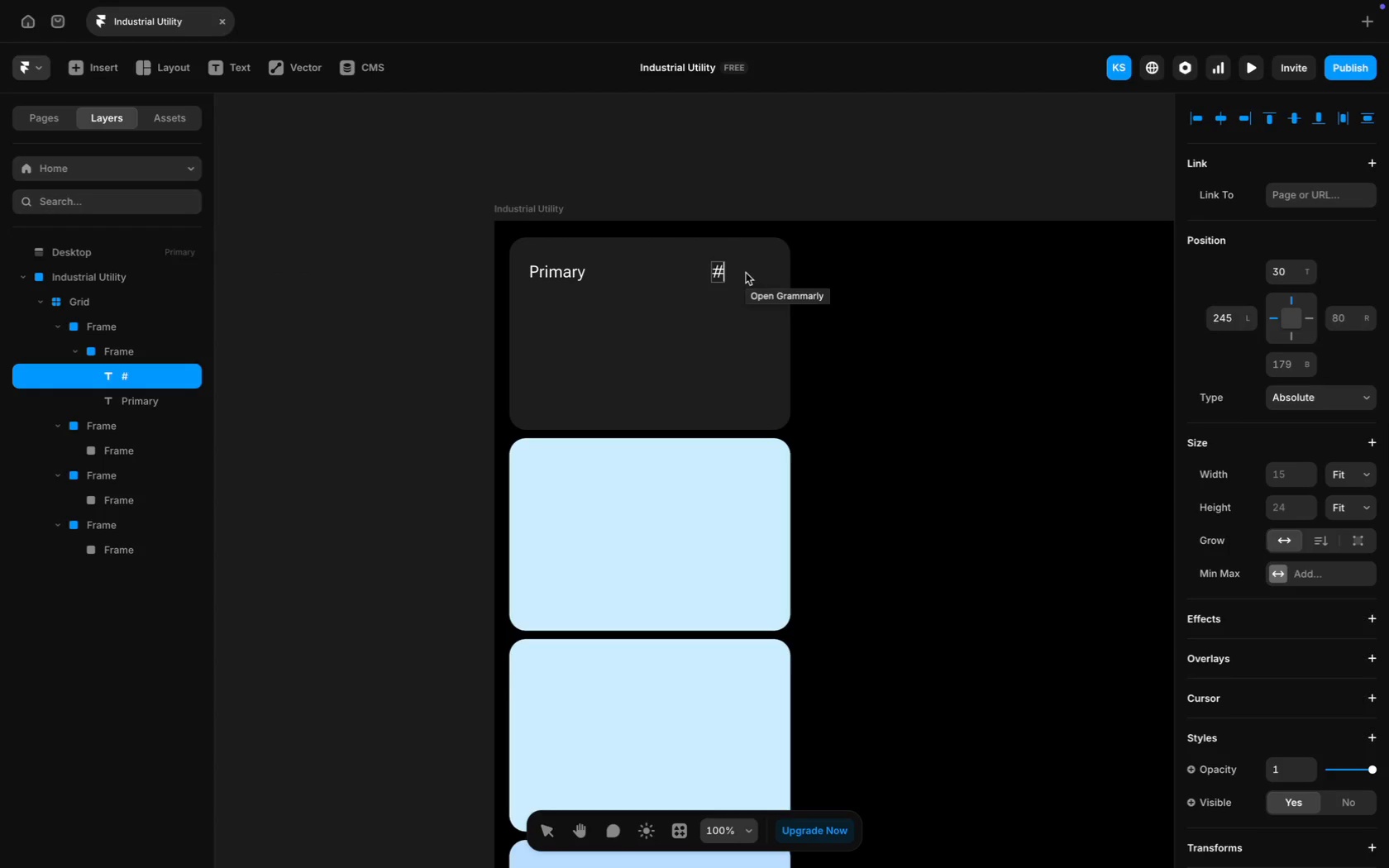 
key(Shift+3)
 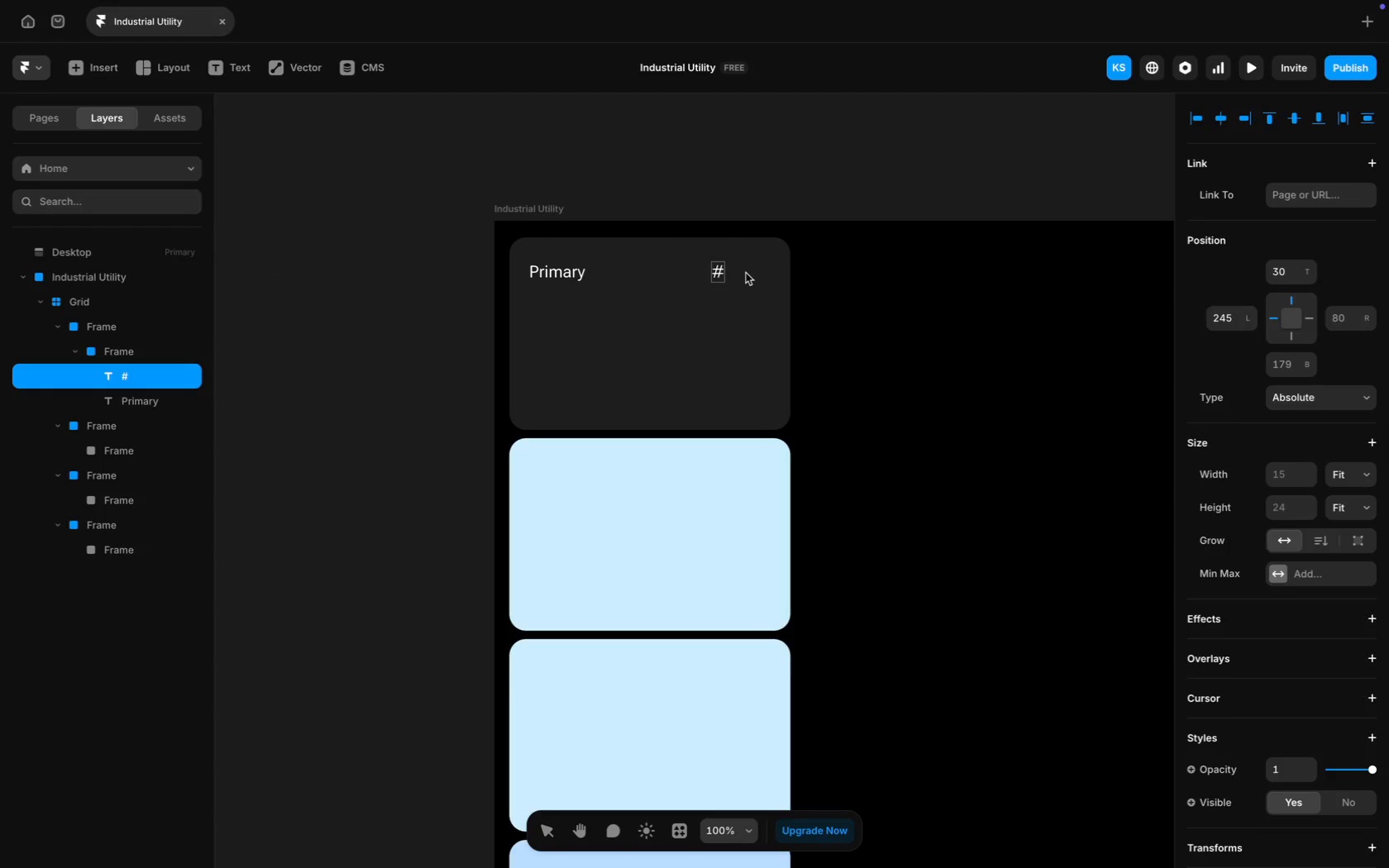 
key(Meta+V)
 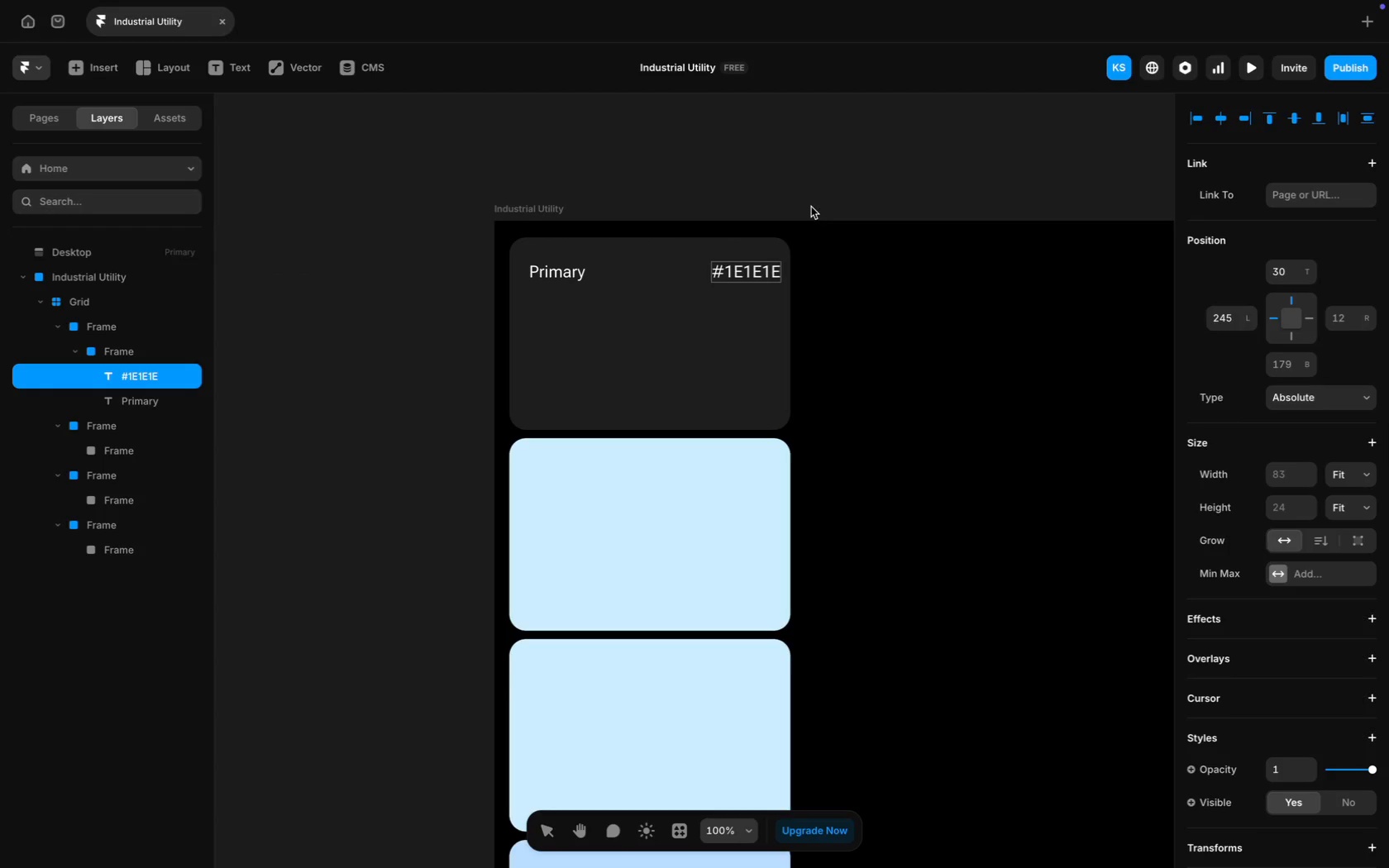 
left_click([842, 155])
 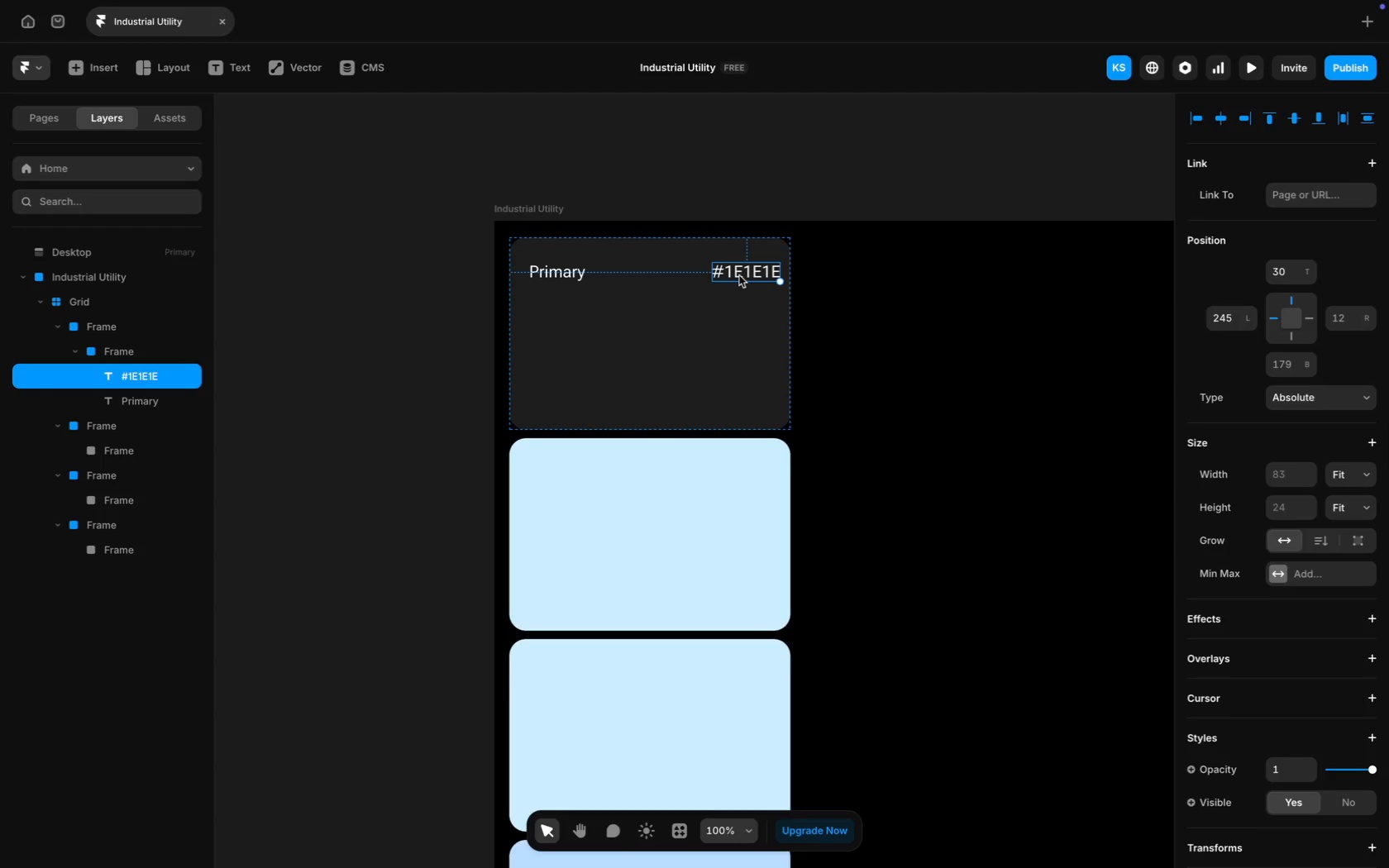 
left_click_drag(start_coordinate=[741, 275], to_coordinate=[733, 275])
 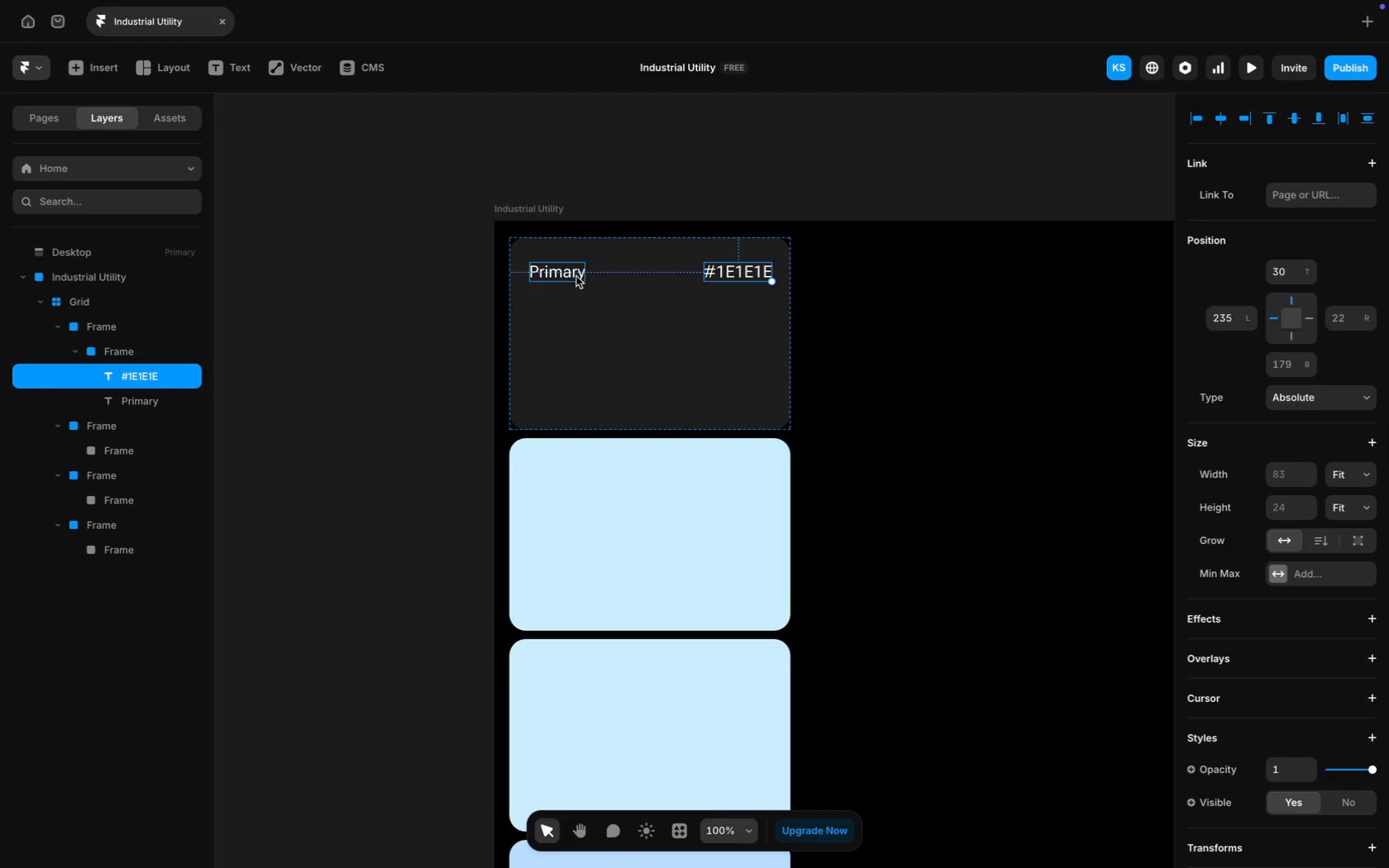 
hold_key(key=ShiftLeft, duration=0.85)
 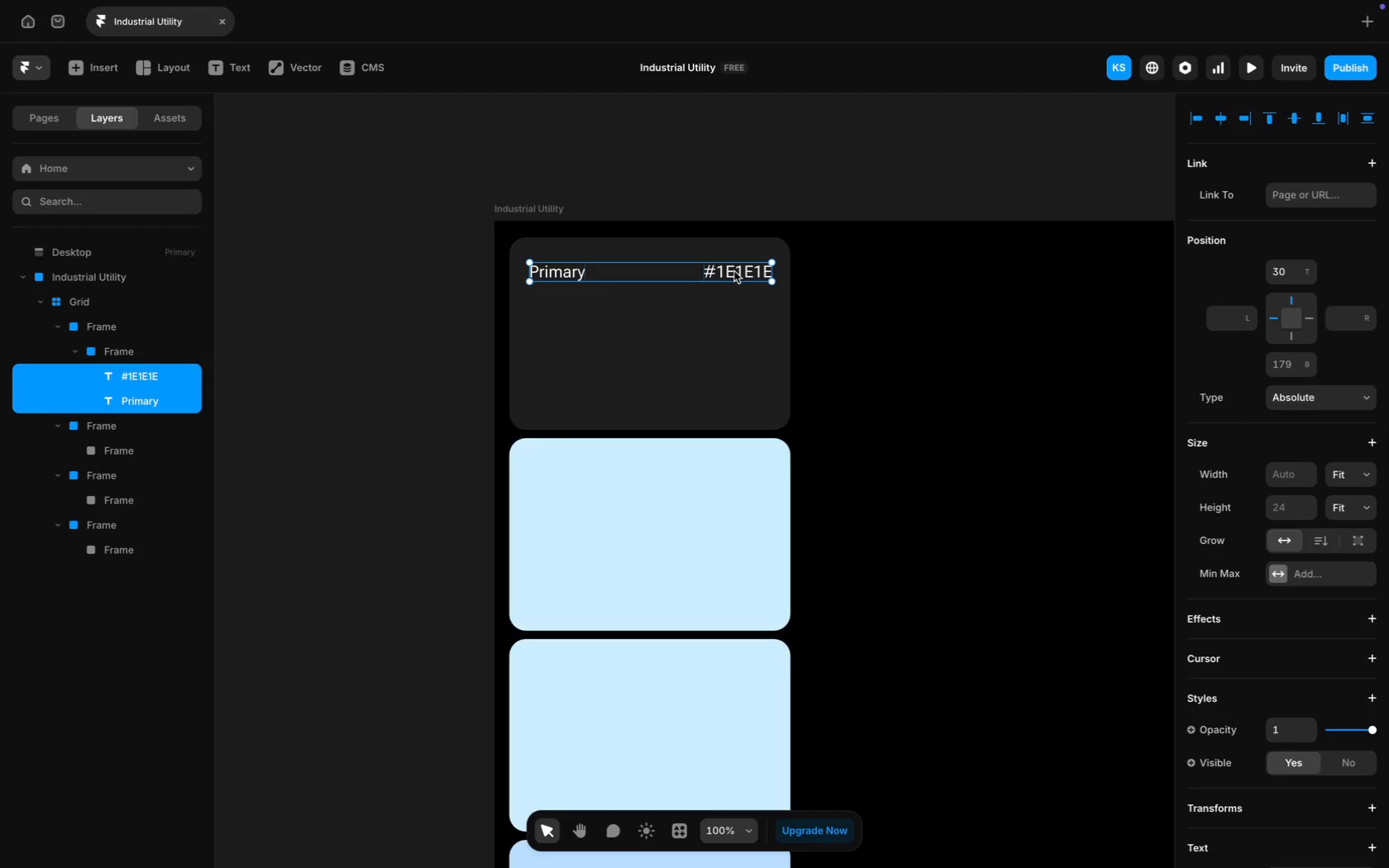 
right_click([734, 271])
 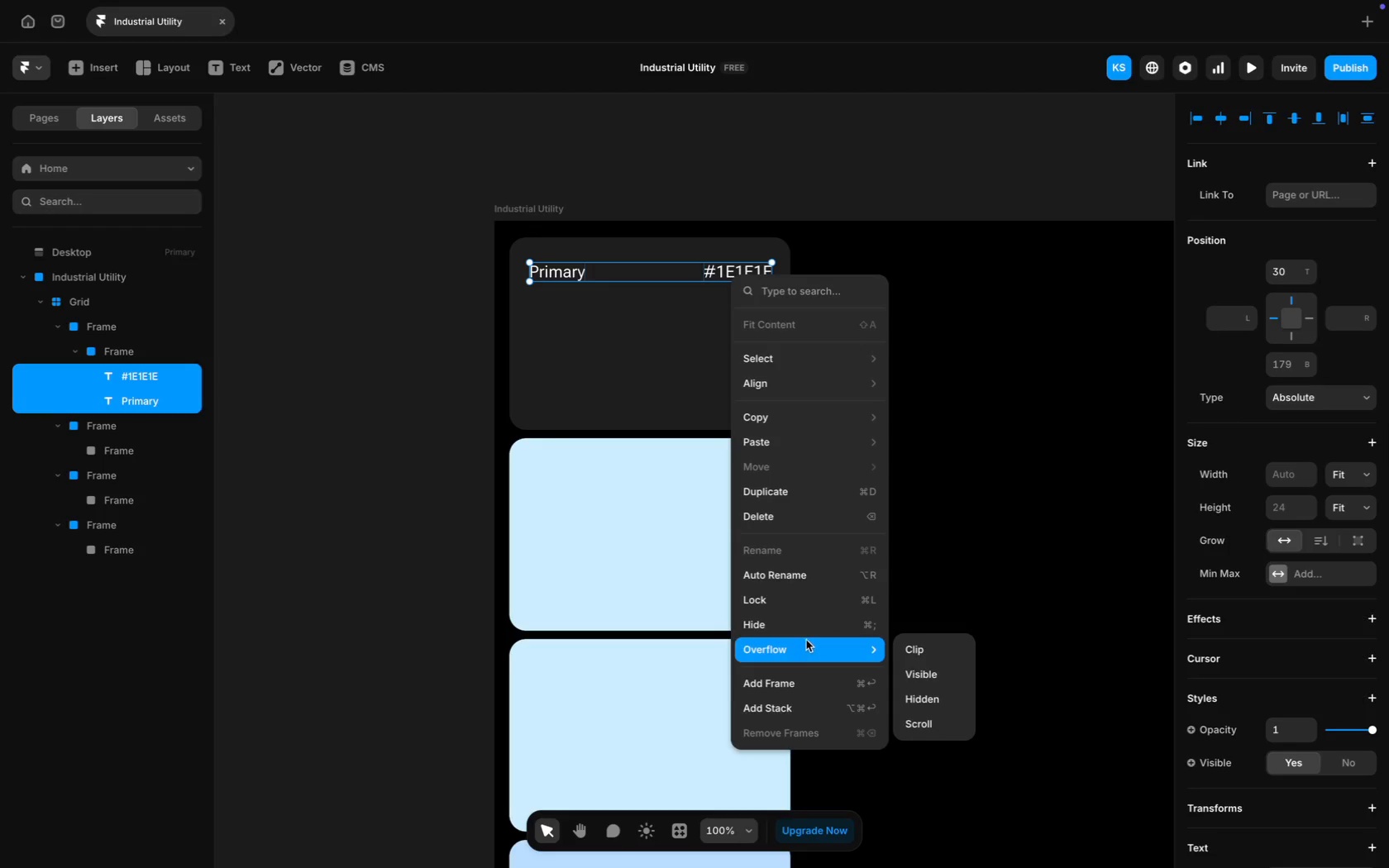 
left_click([816, 680])
 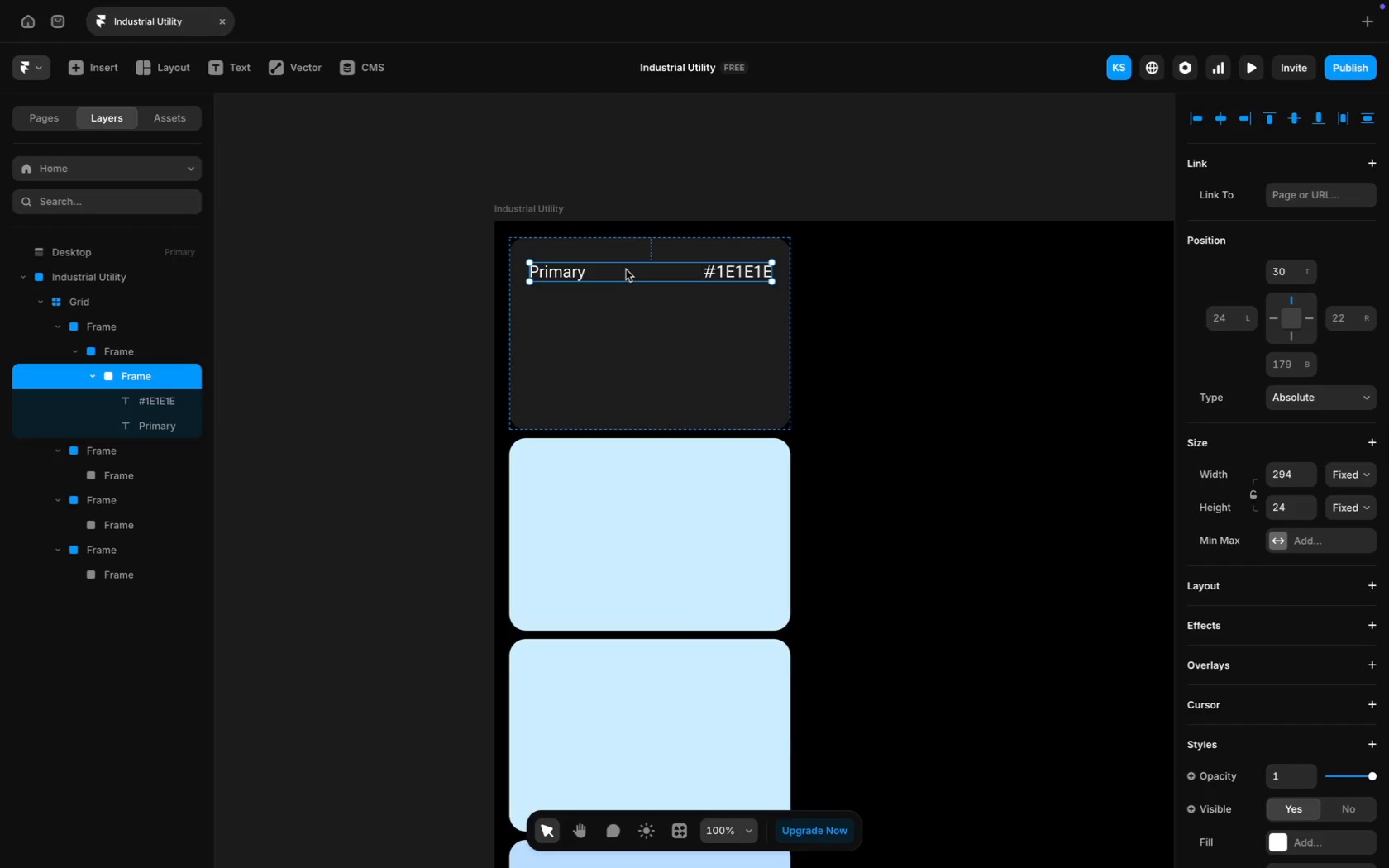 
key(Meta+Z)
 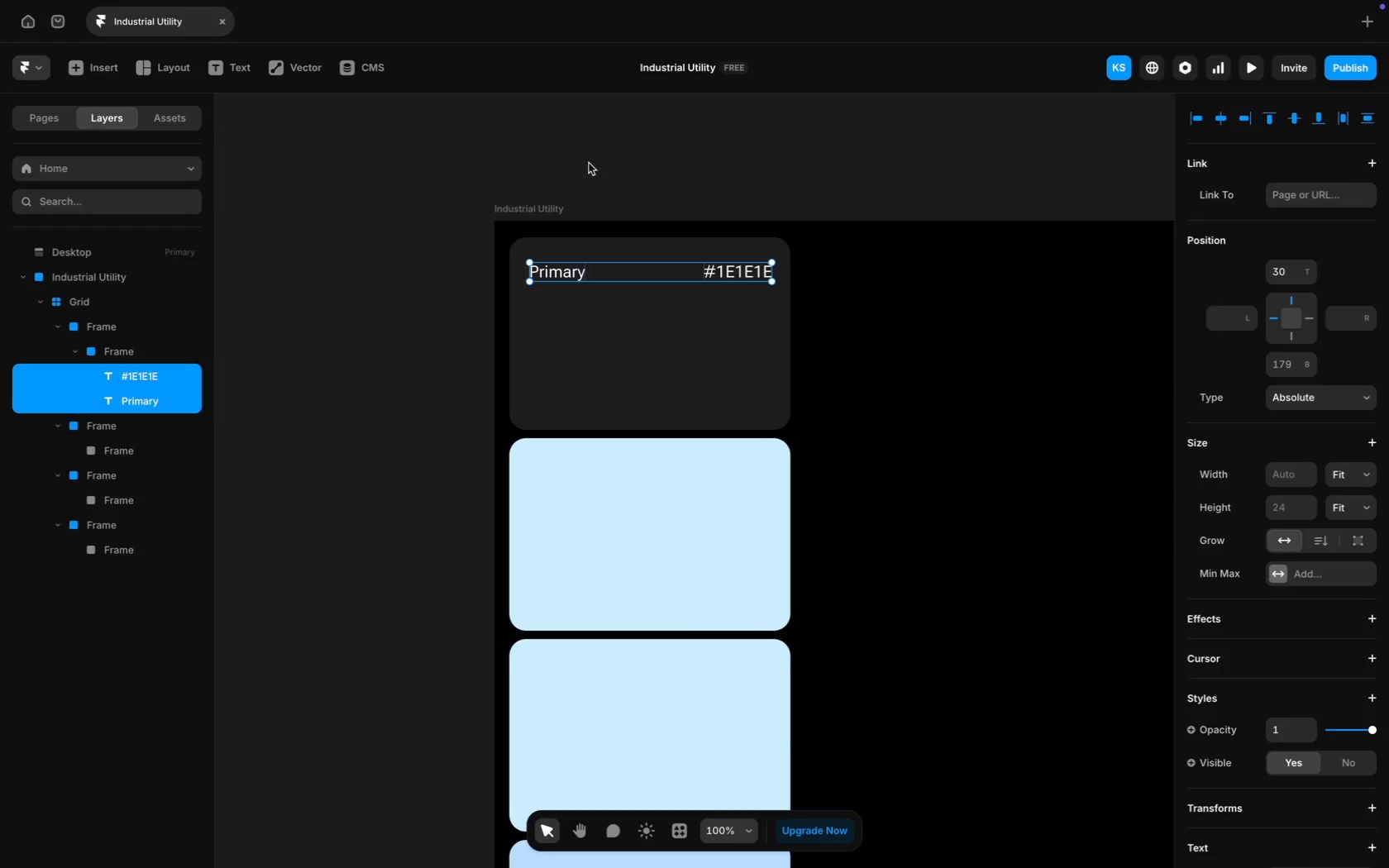 
left_click([586, 153])
 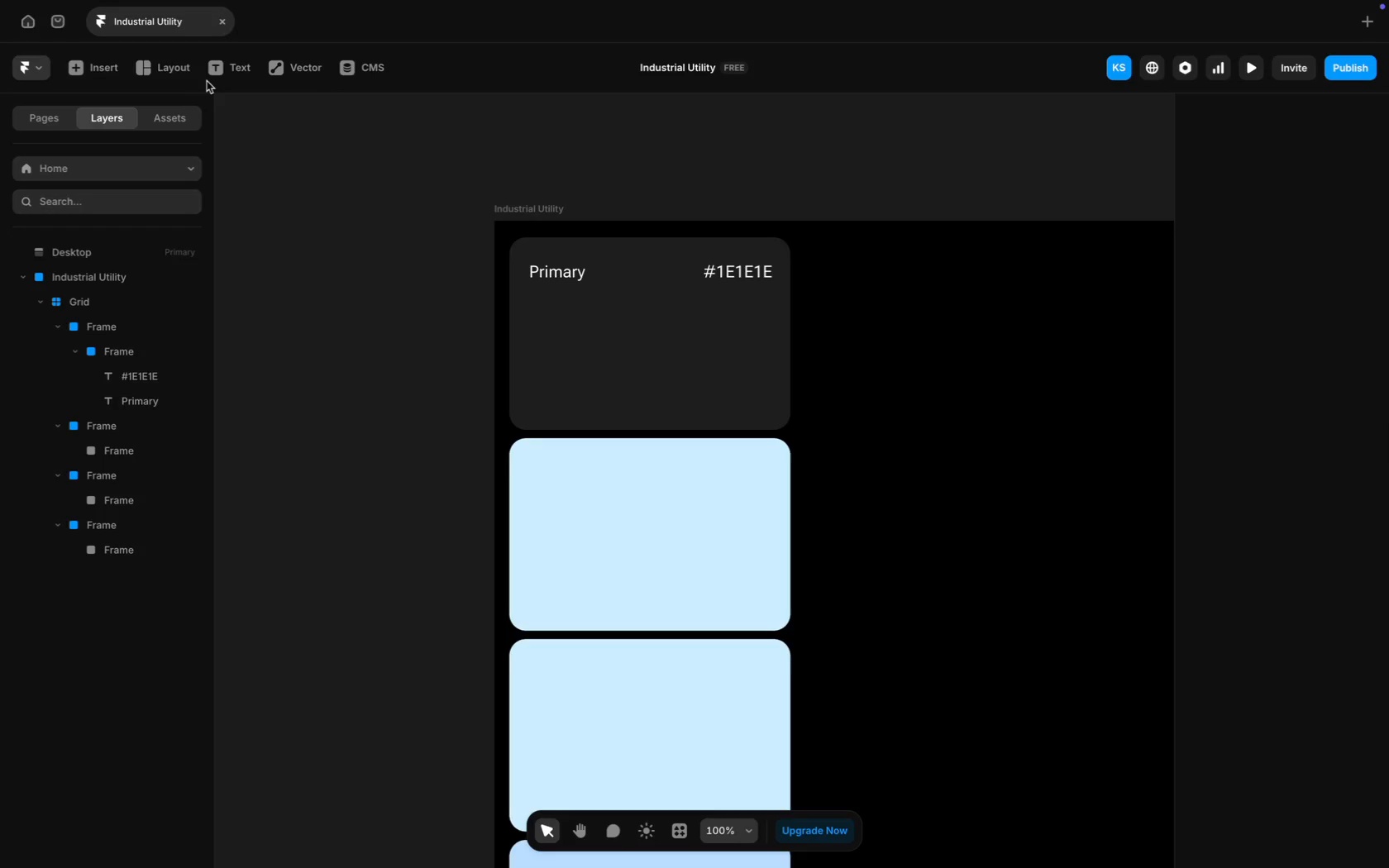 
left_click([287, 67])
 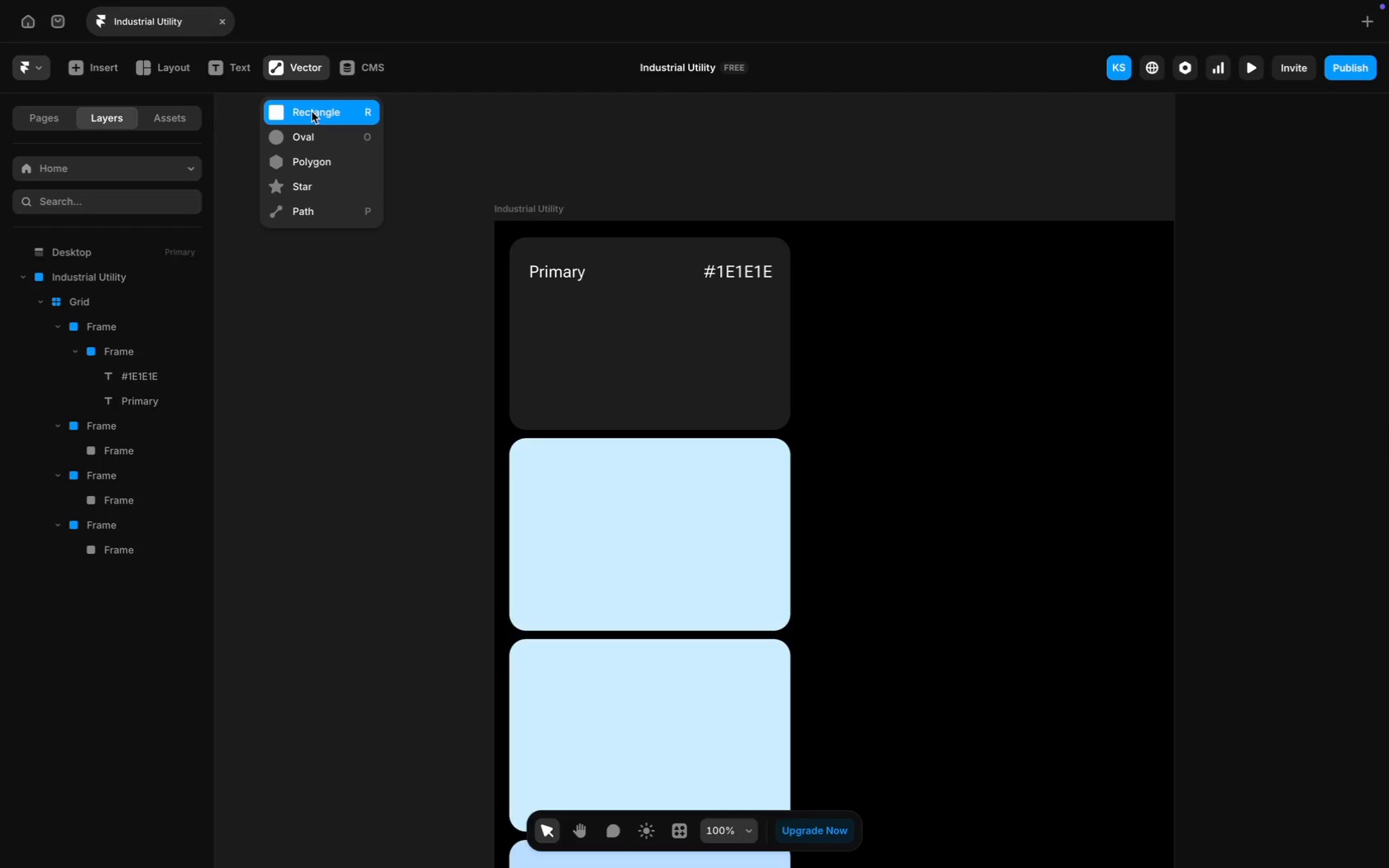 
left_click([312, 112])
 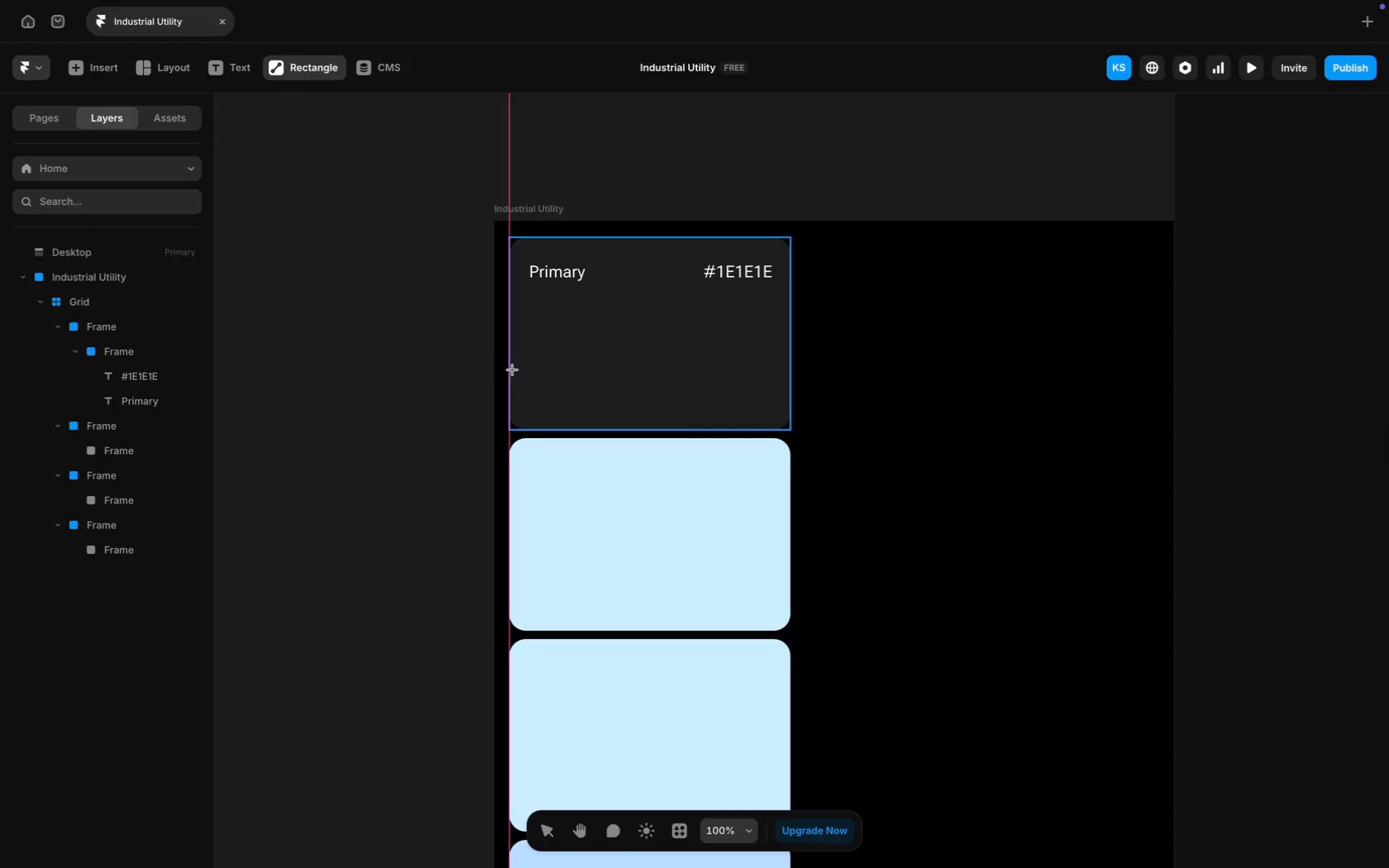 
left_click_drag(start_coordinate=[512, 369], to_coordinate=[536, 428])
 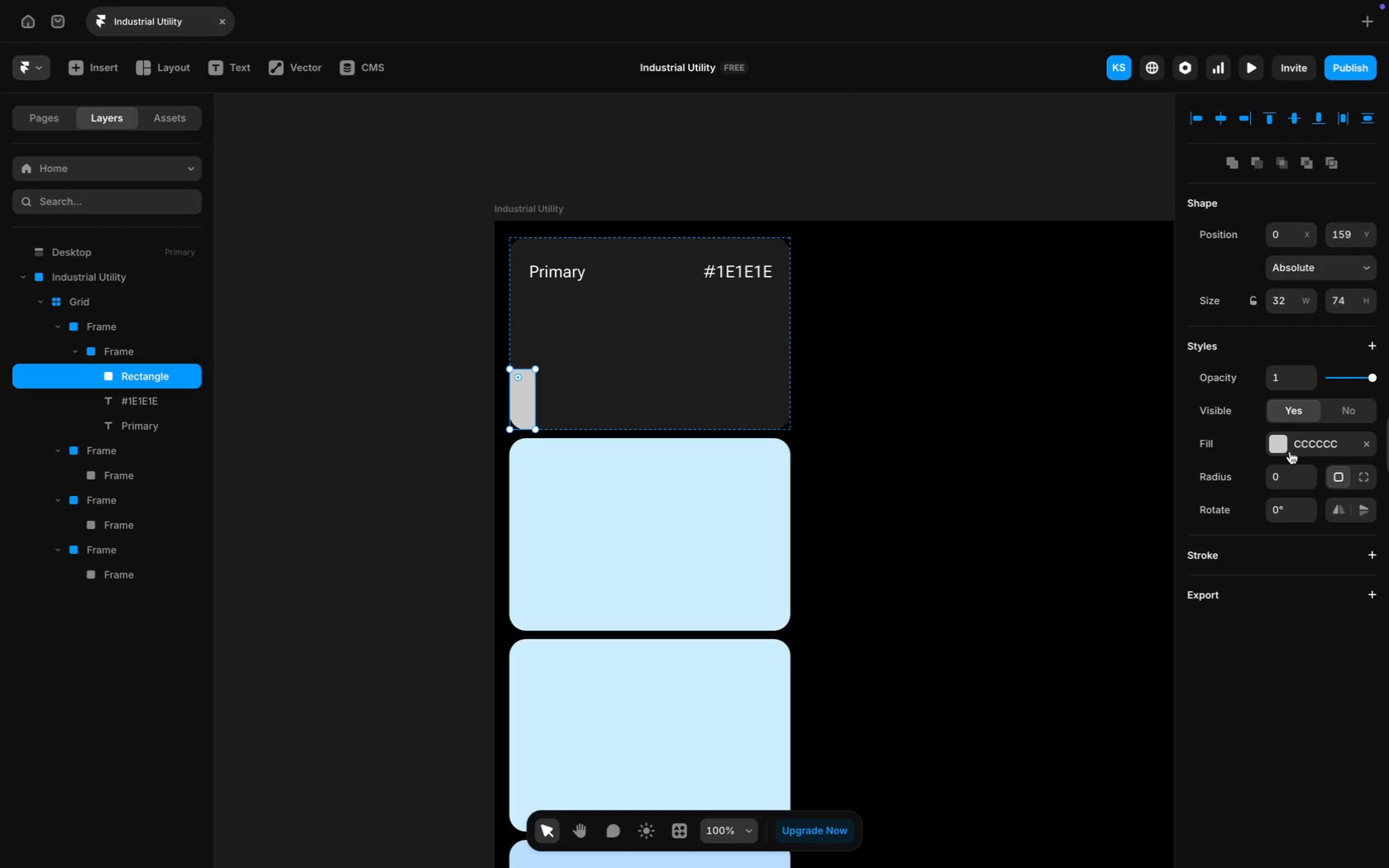 
left_click([1316, 434])
 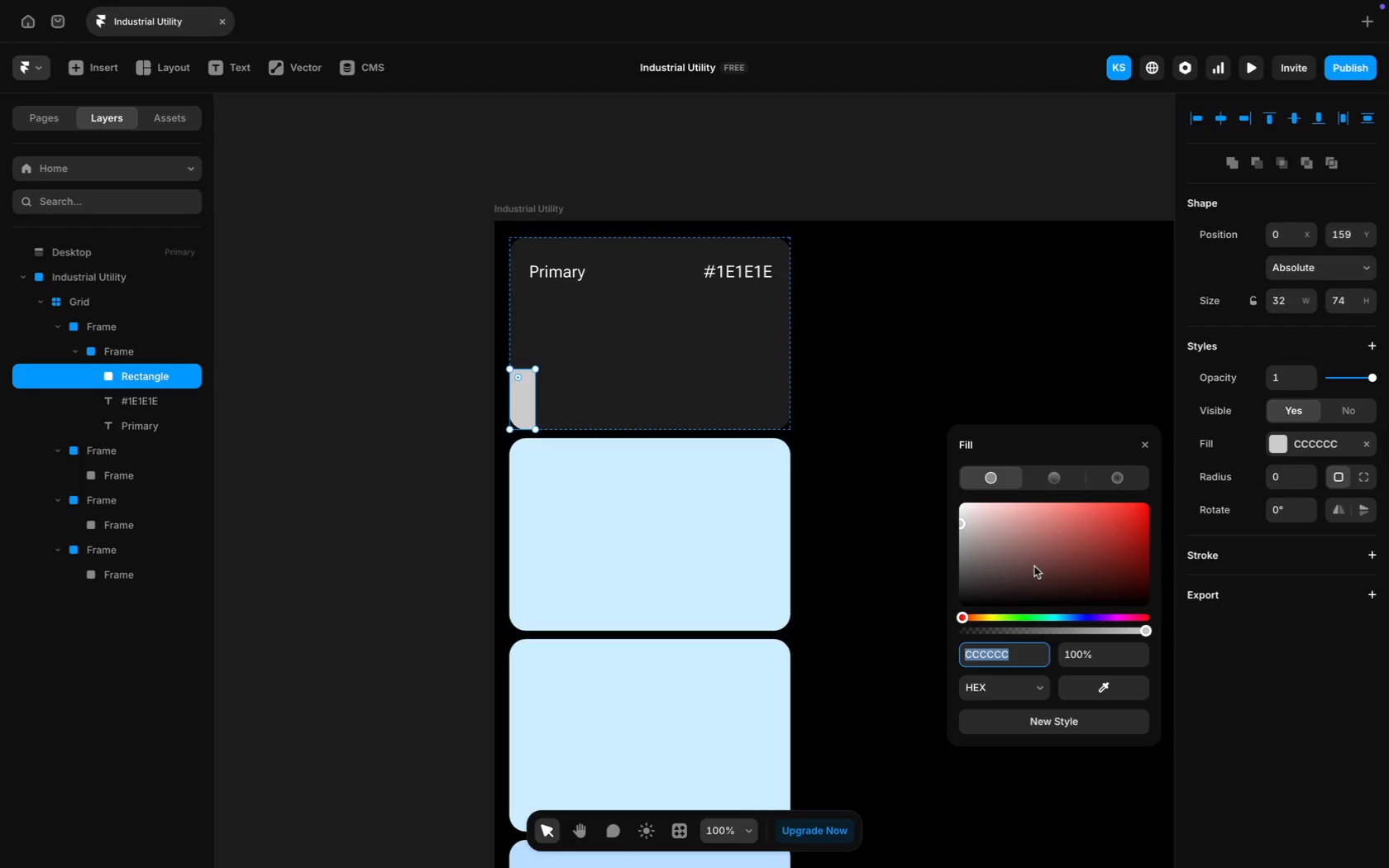 
key(Meta+V)
 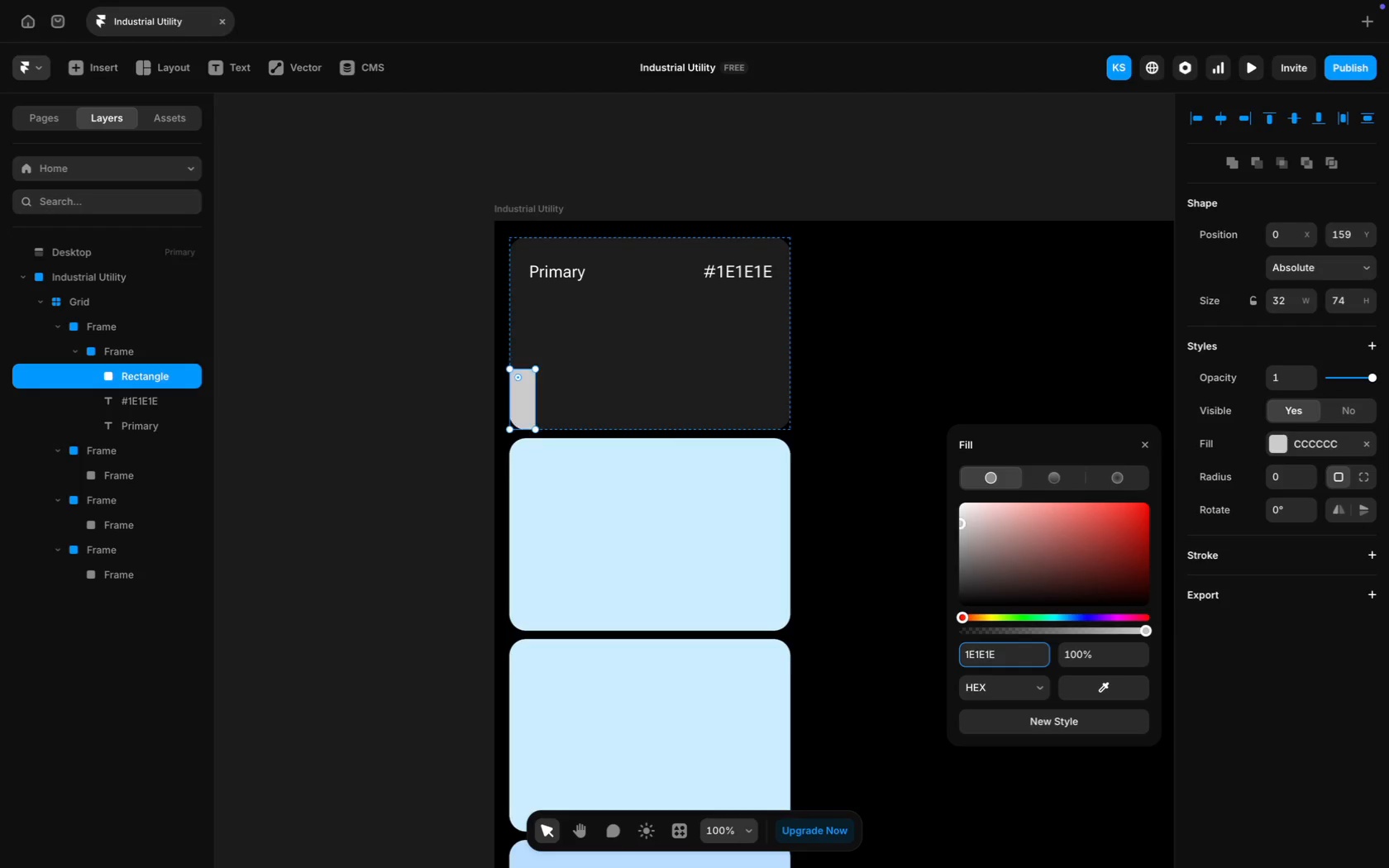 
key(Enter)
 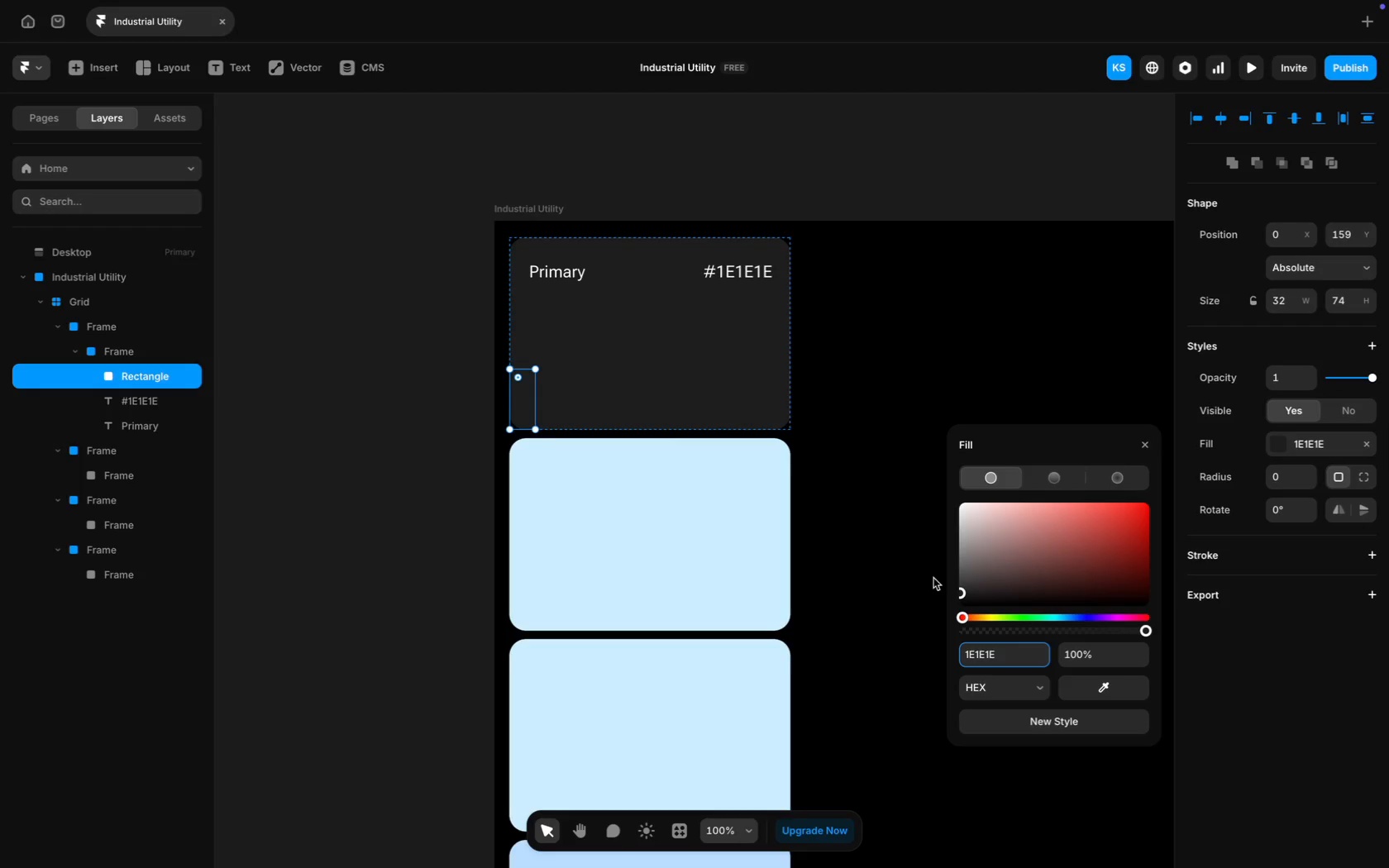 
left_click_drag(start_coordinate=[962, 591], to_coordinate=[960, 626])
 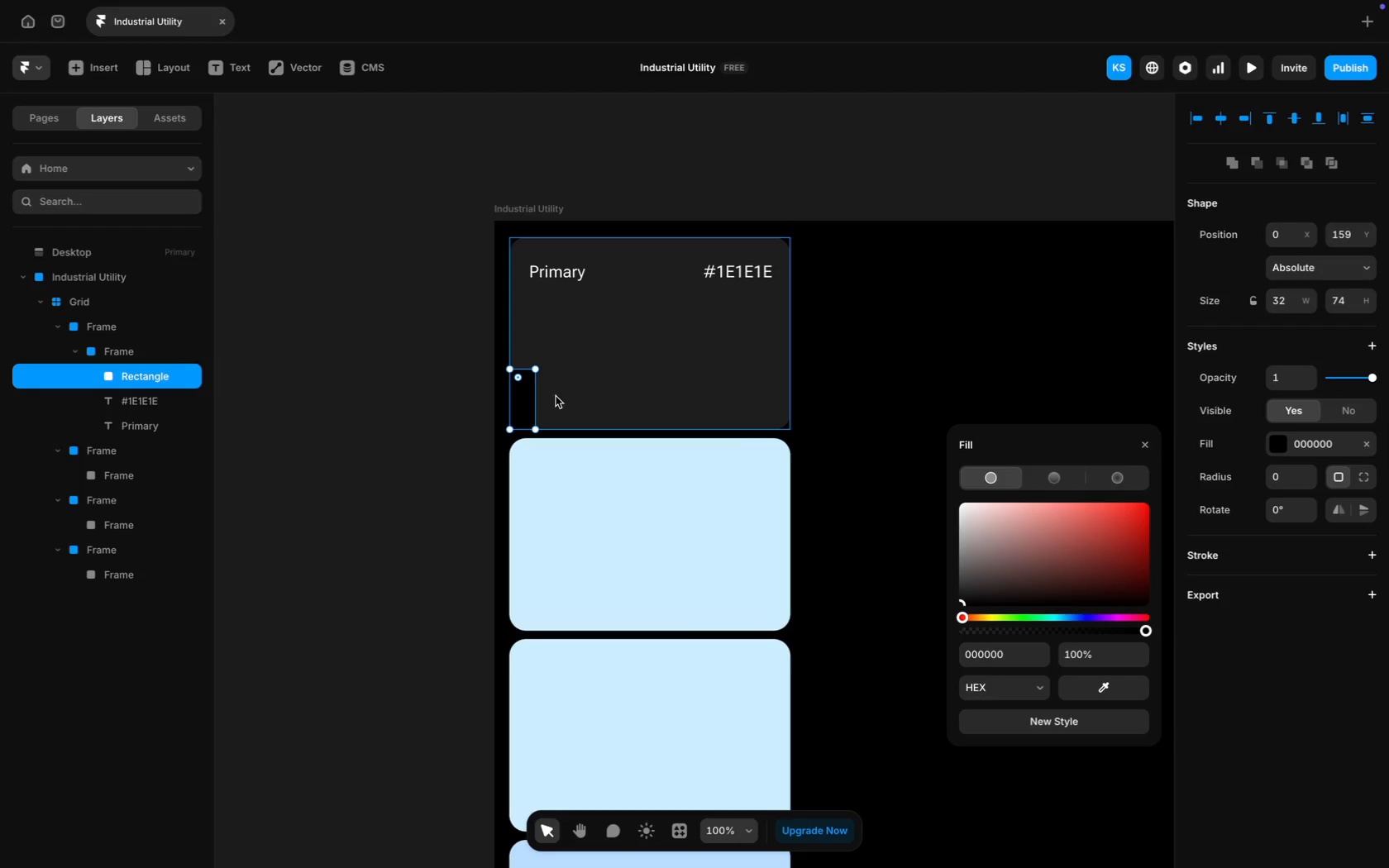 
key(Meta+D)
 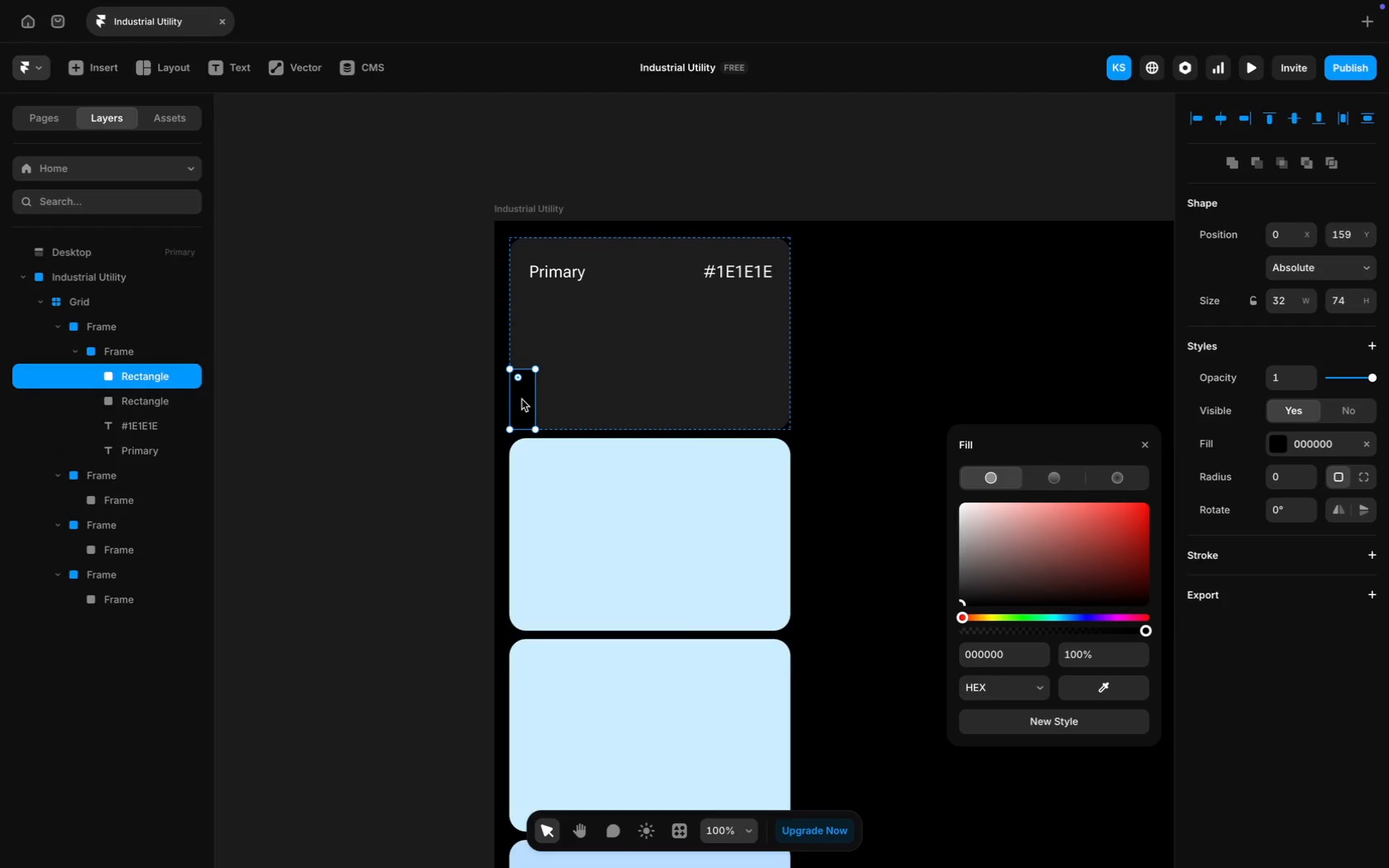 
left_click_drag(start_coordinate=[522, 399], to_coordinate=[544, 399])
 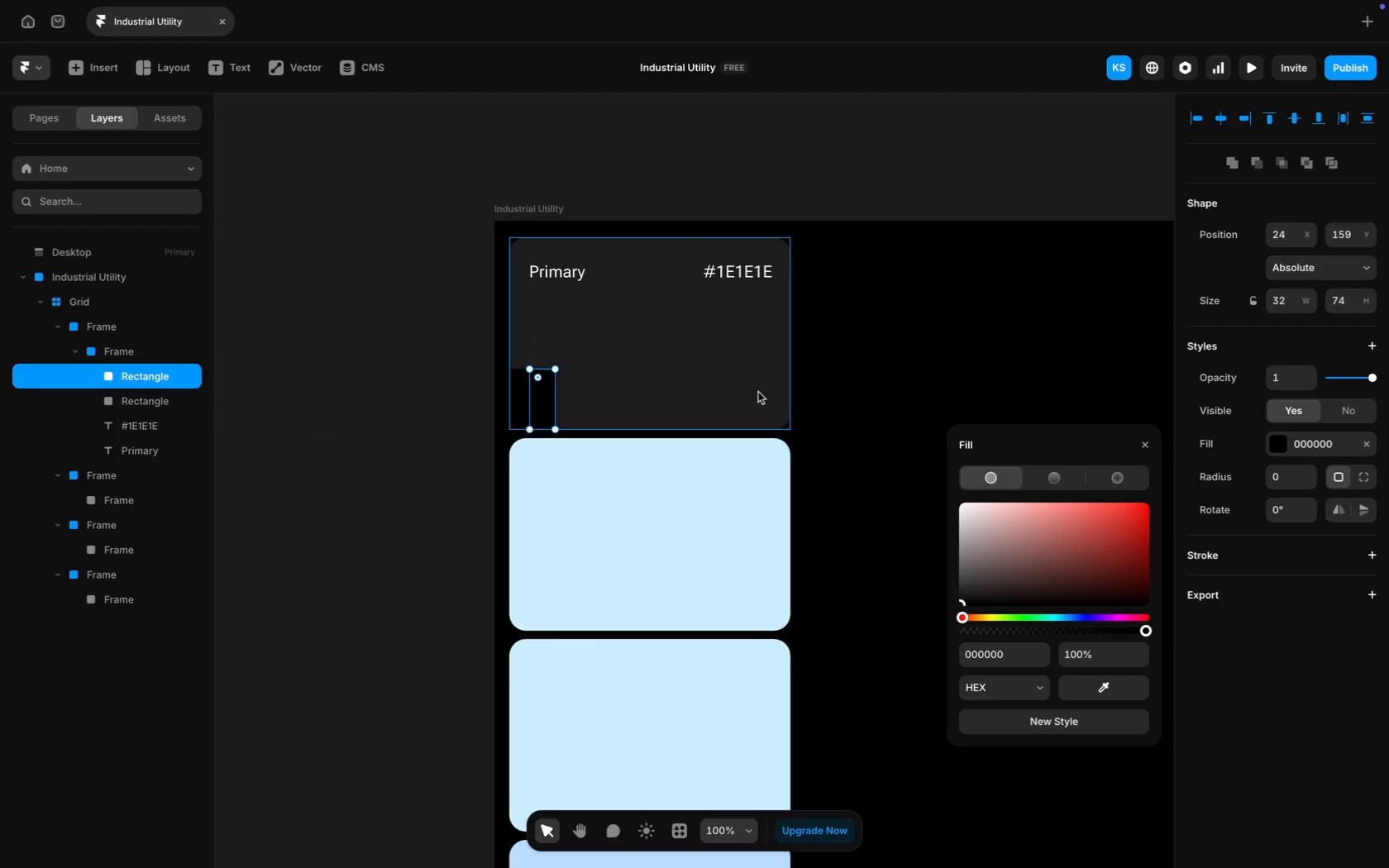 
key(ArrowRight)
 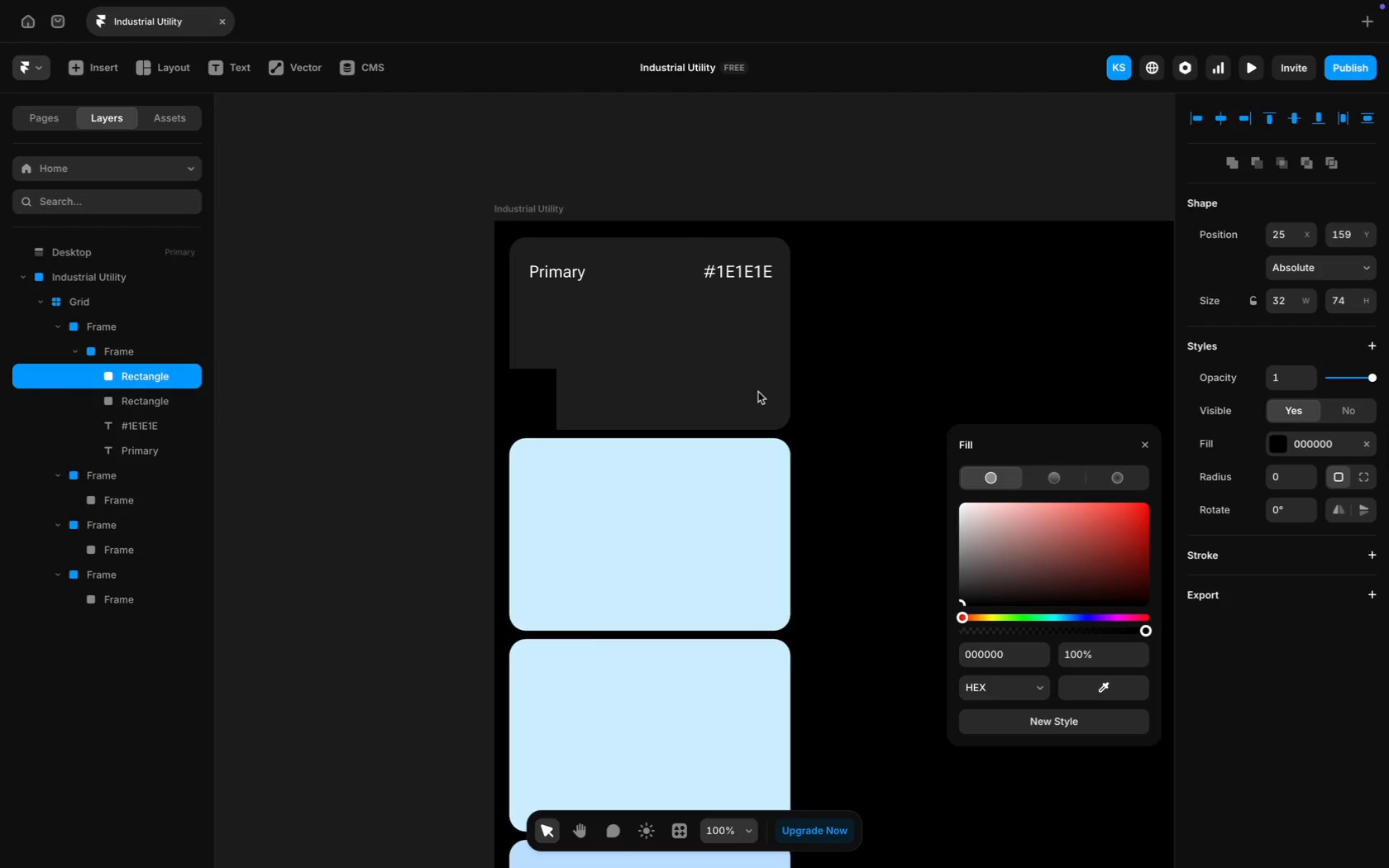 
key(ArrowRight)
 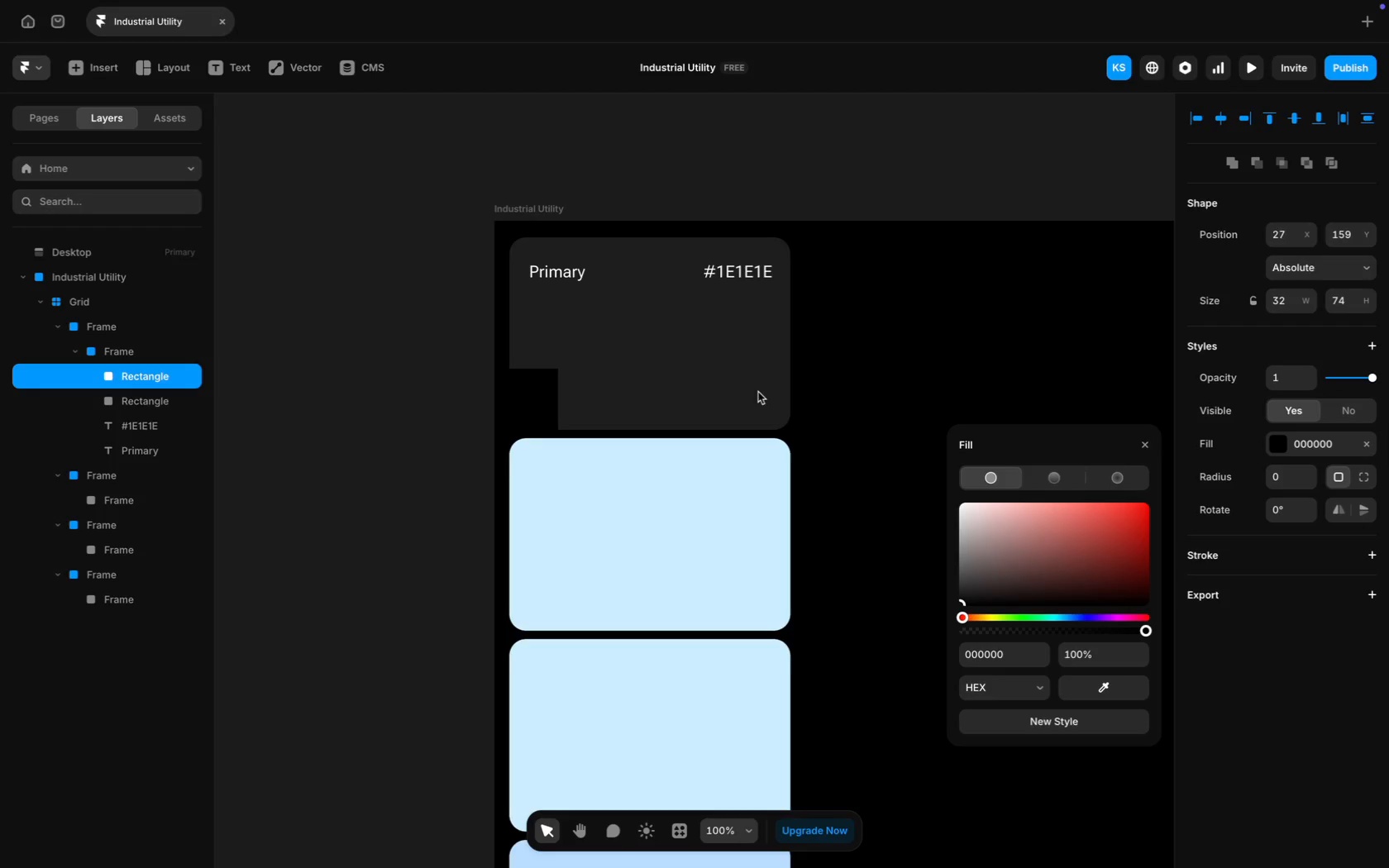 
key(ArrowRight)
 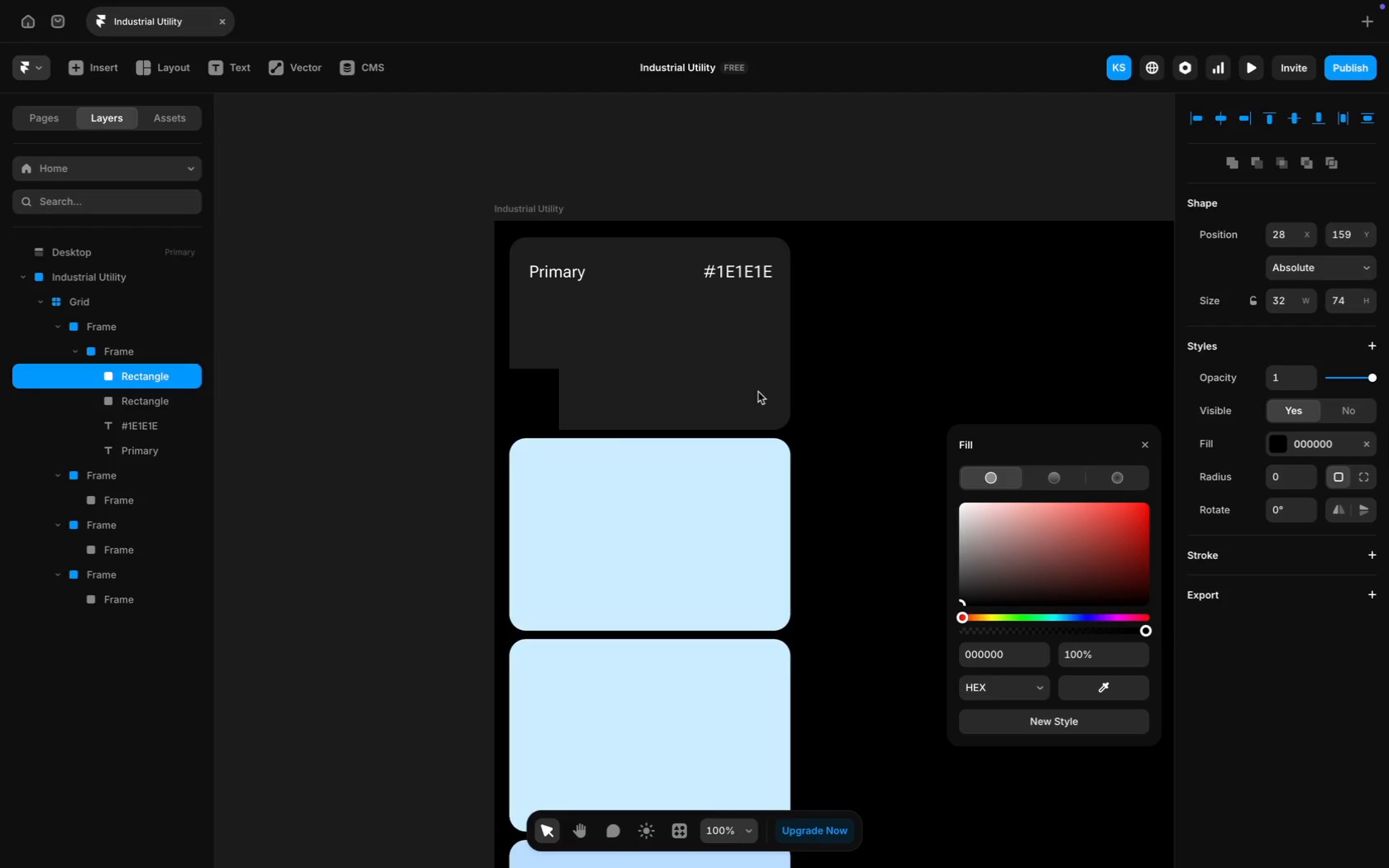 
key(ArrowRight)
 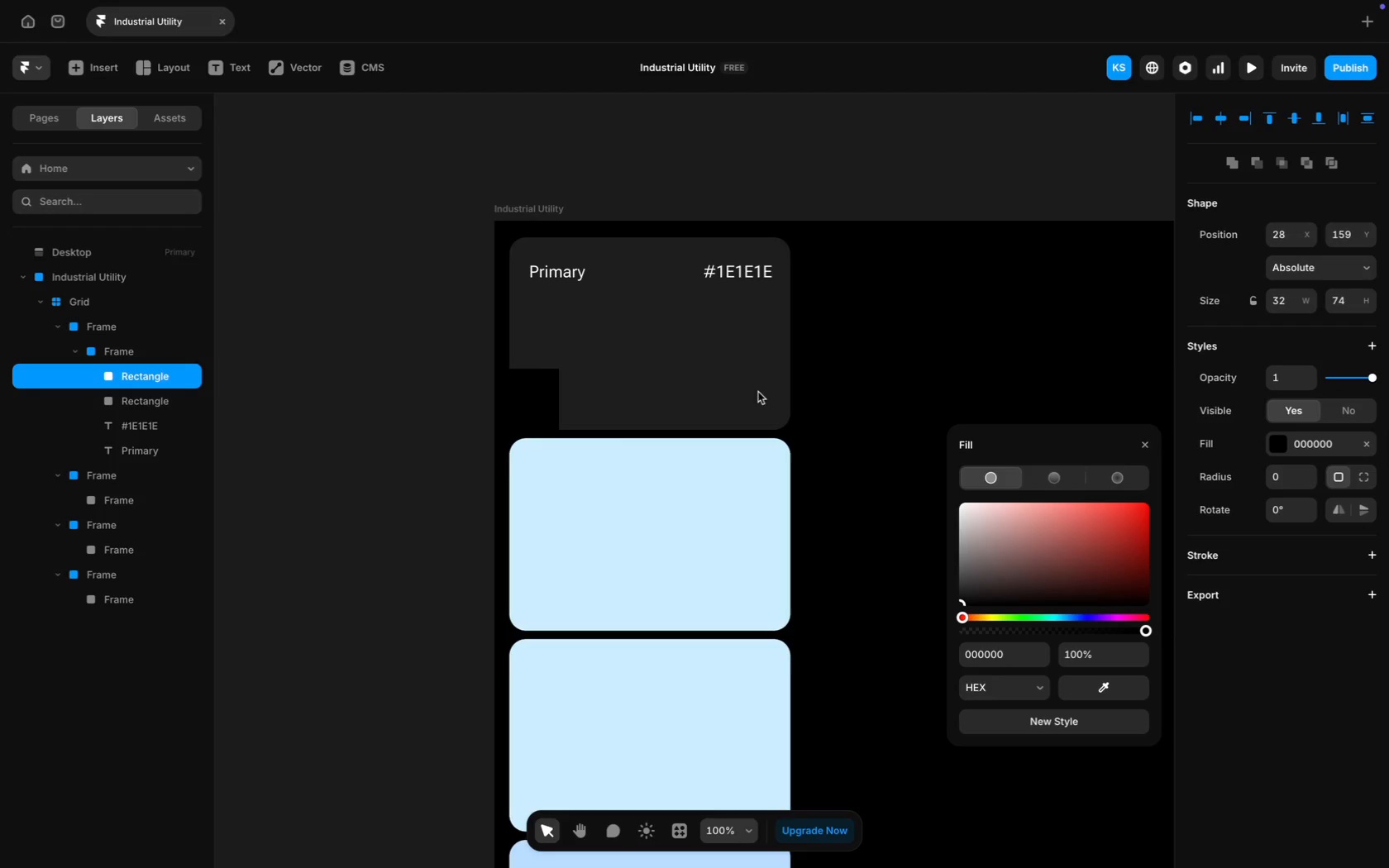 
key(ArrowRight)
 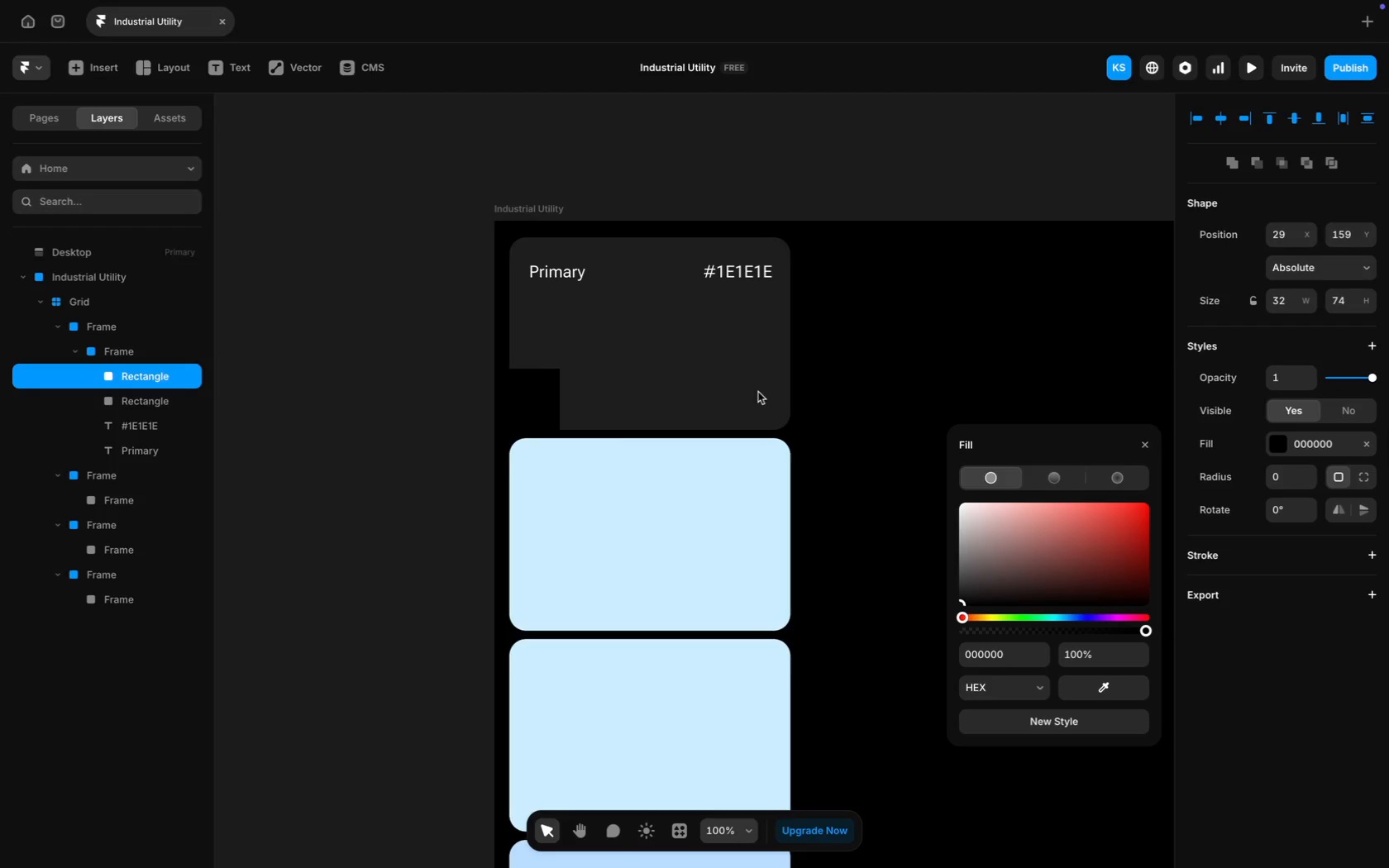 
key(ArrowRight)
 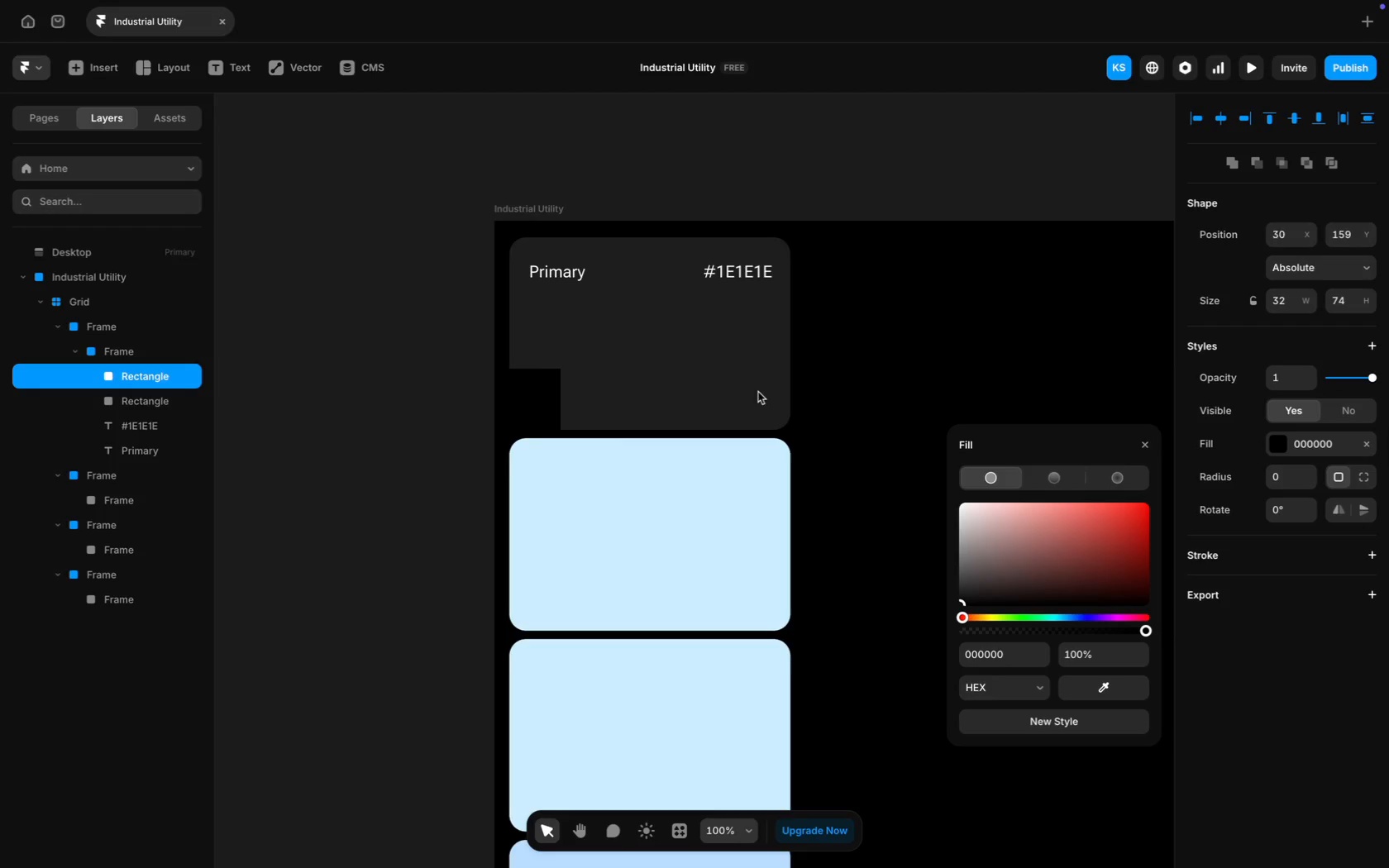 
key(ArrowRight)
 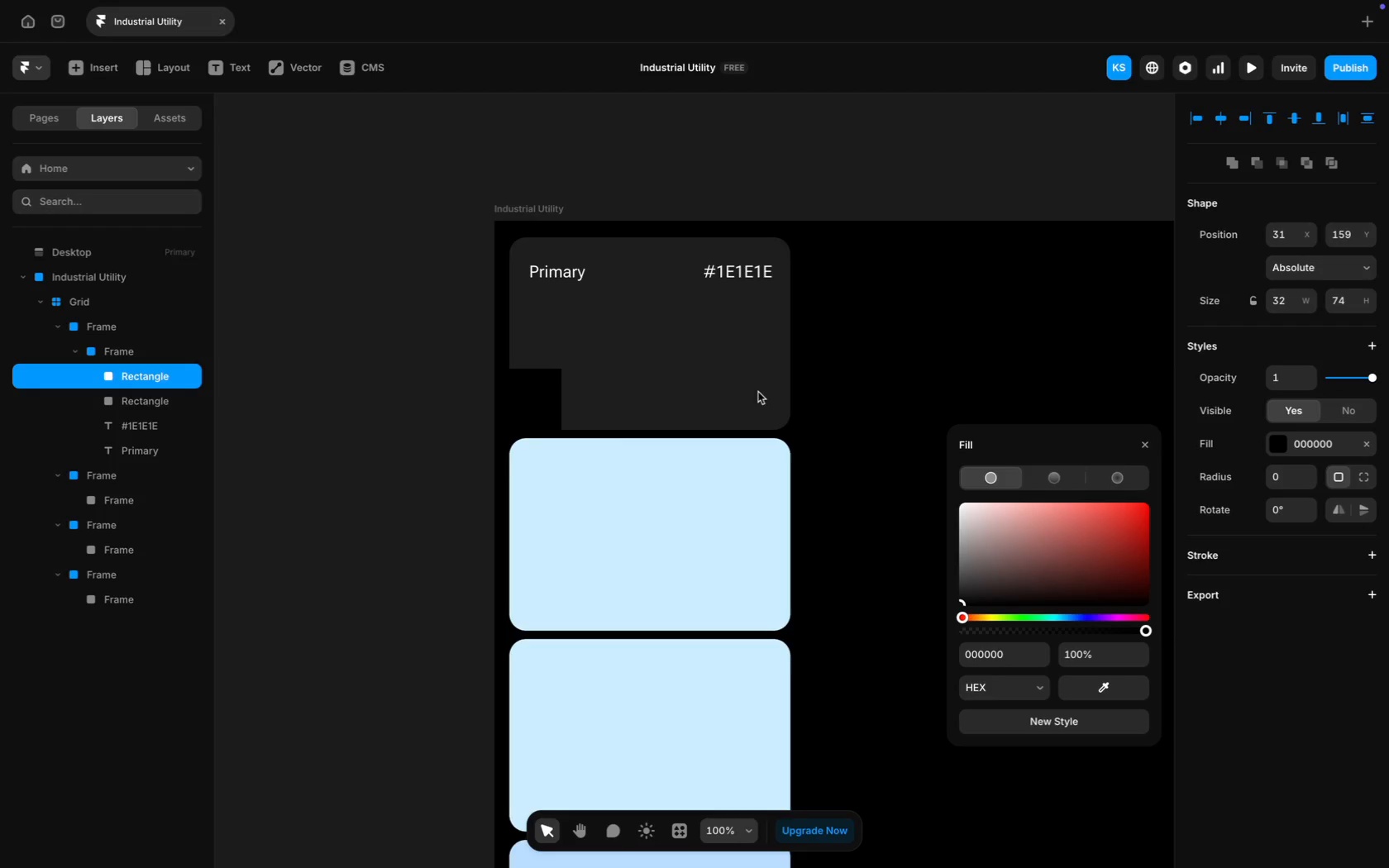 
key(ArrowRight)
 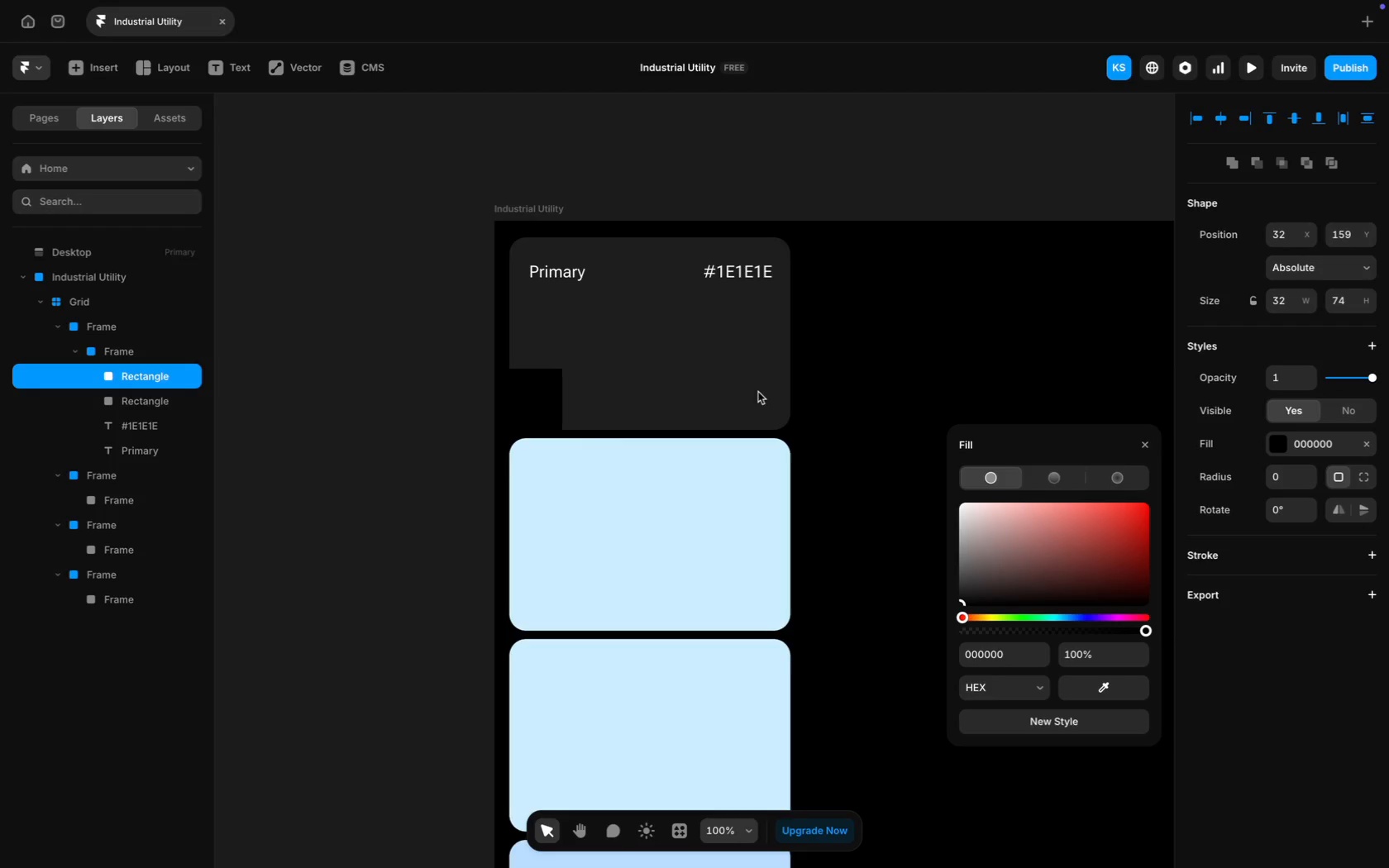 
key(ArrowRight)
 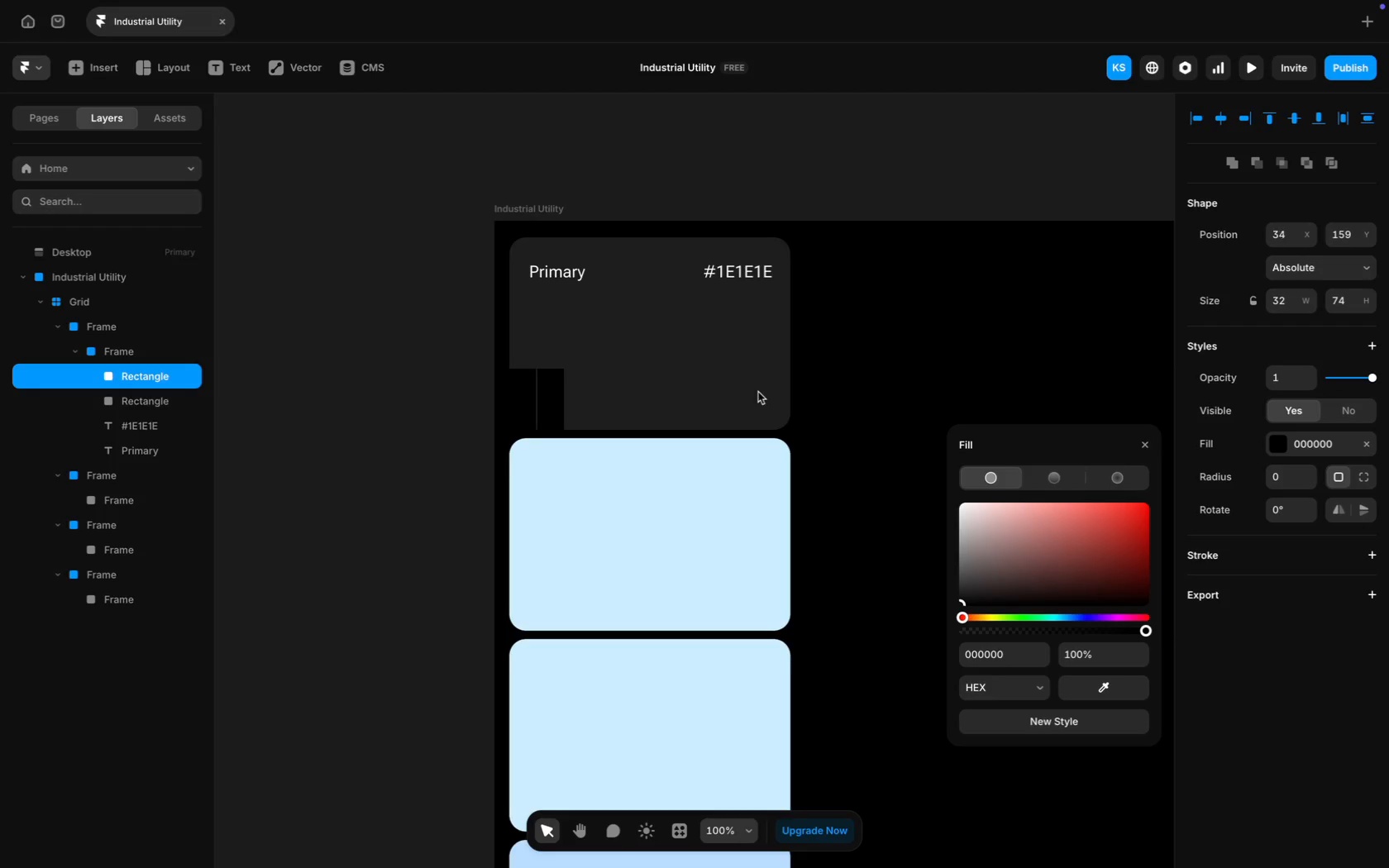 
key(ArrowRight)
 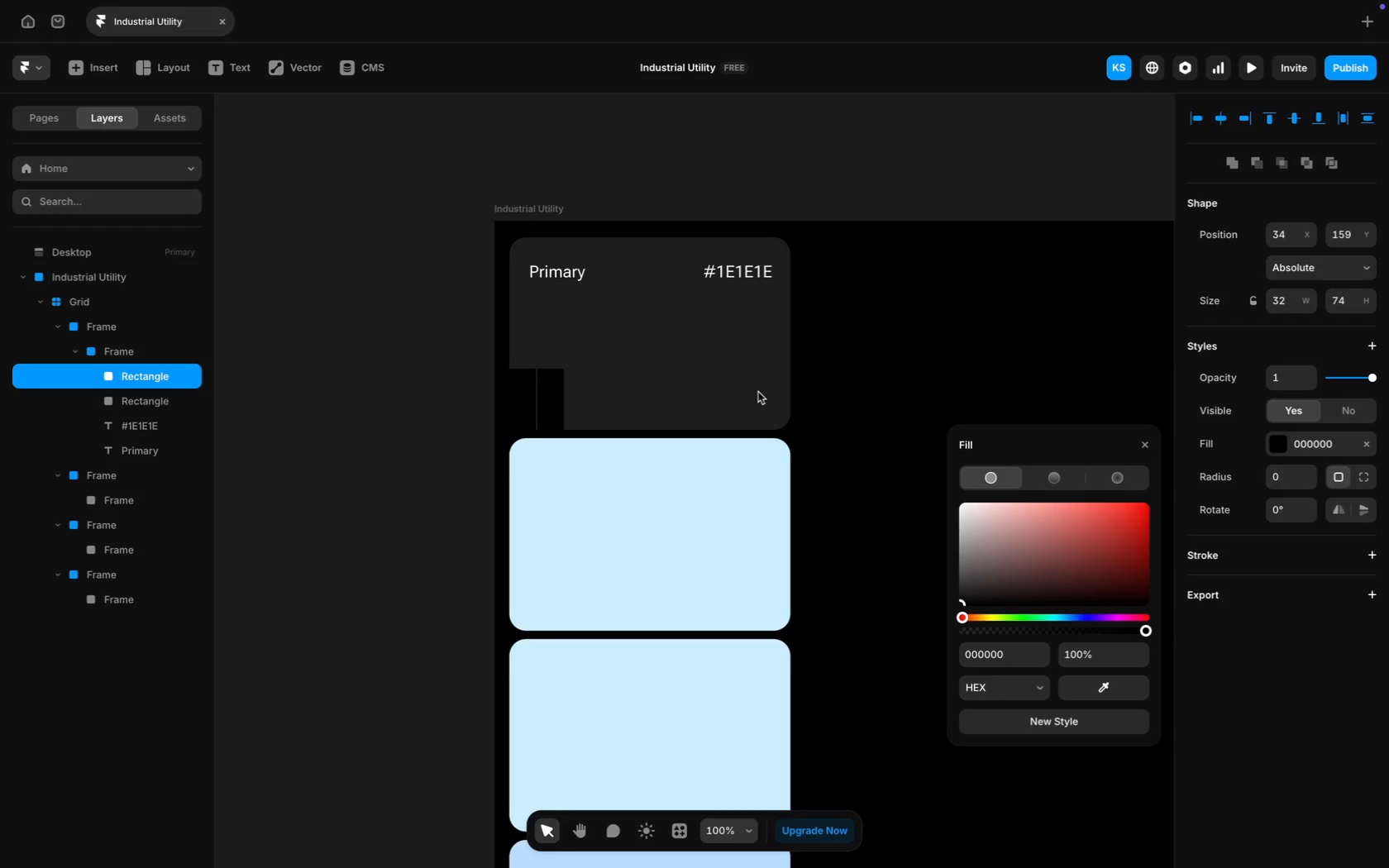 
key(ArrowLeft)
 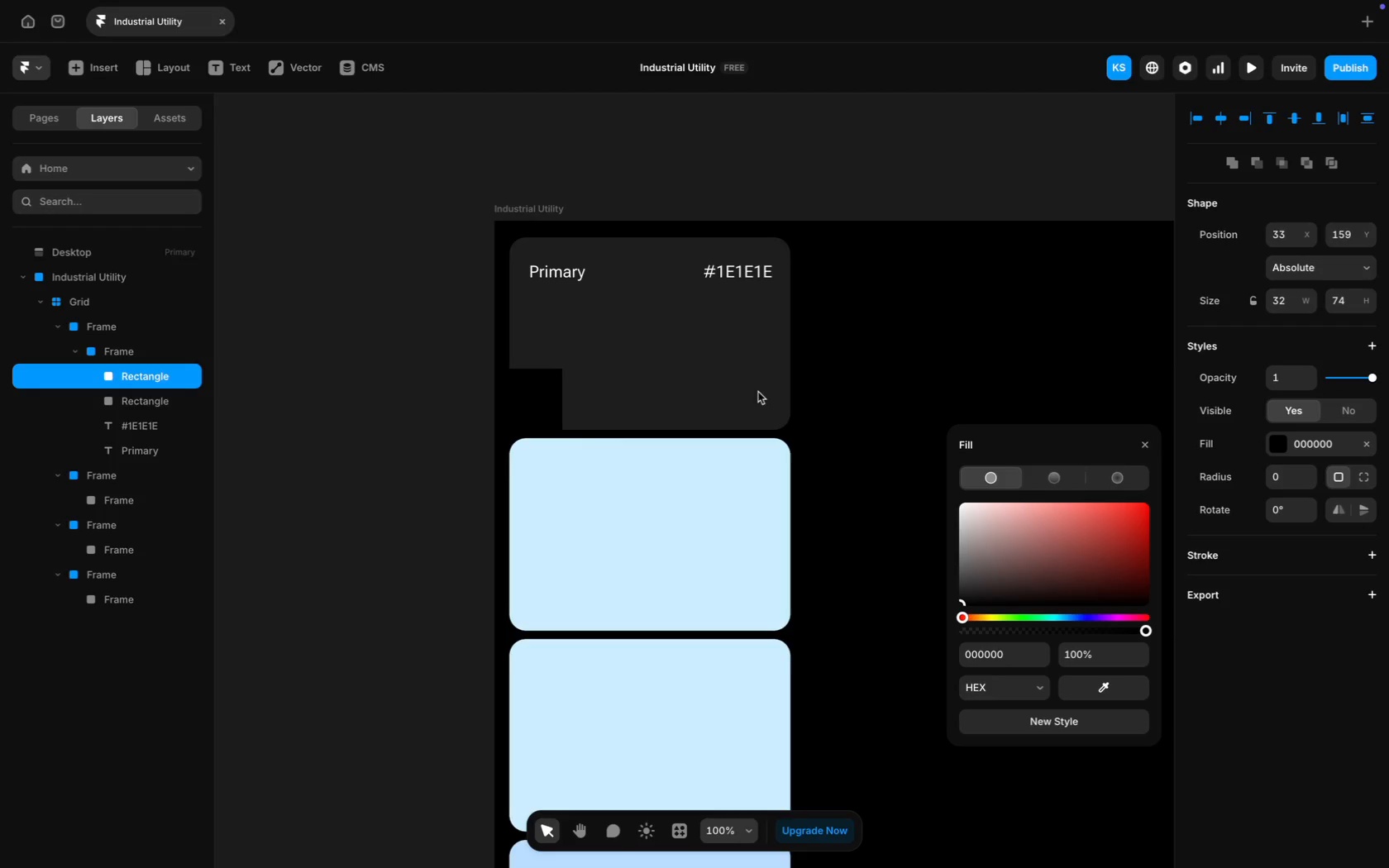 
key(ArrowLeft)
 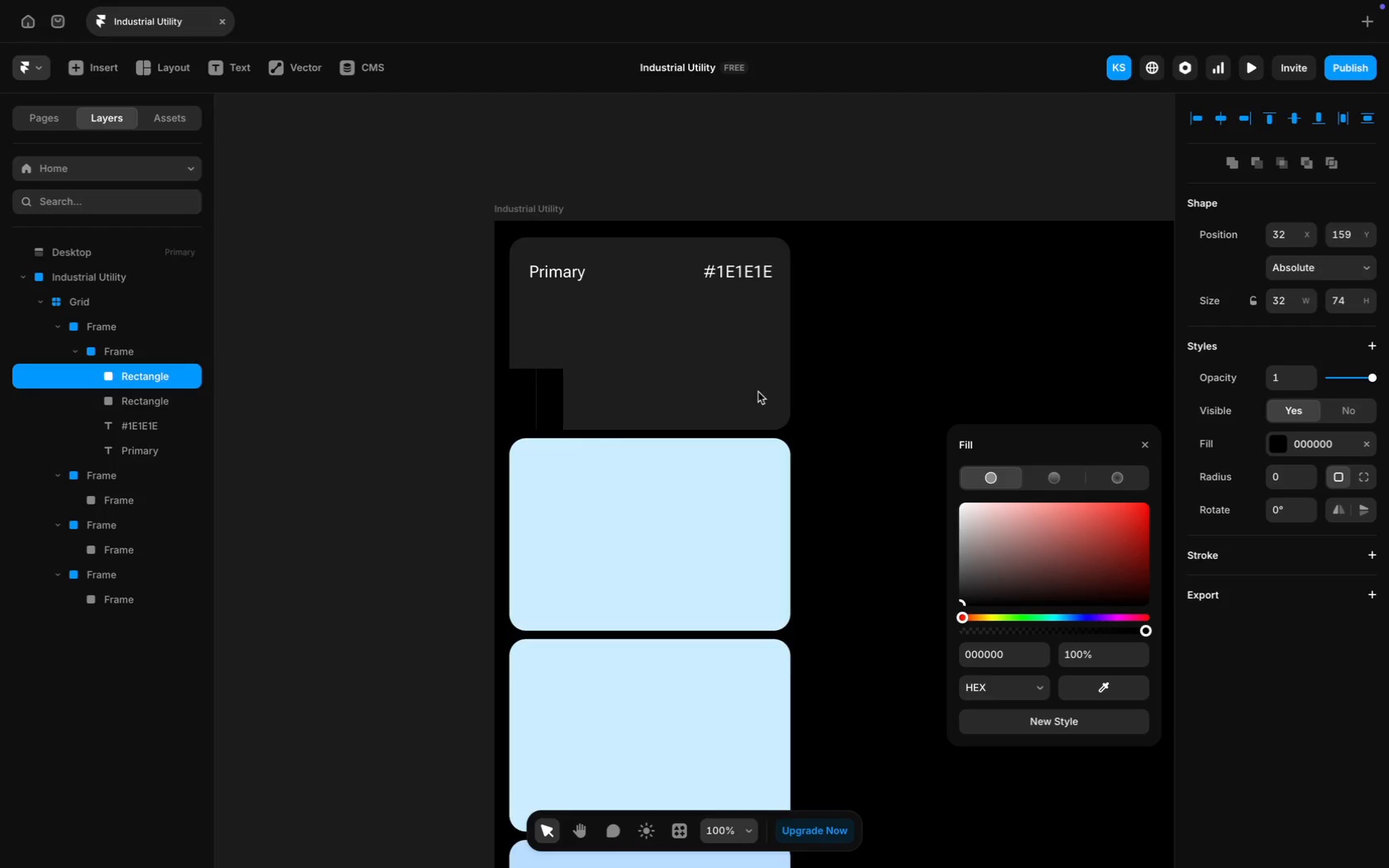 
key(ArrowRight)
 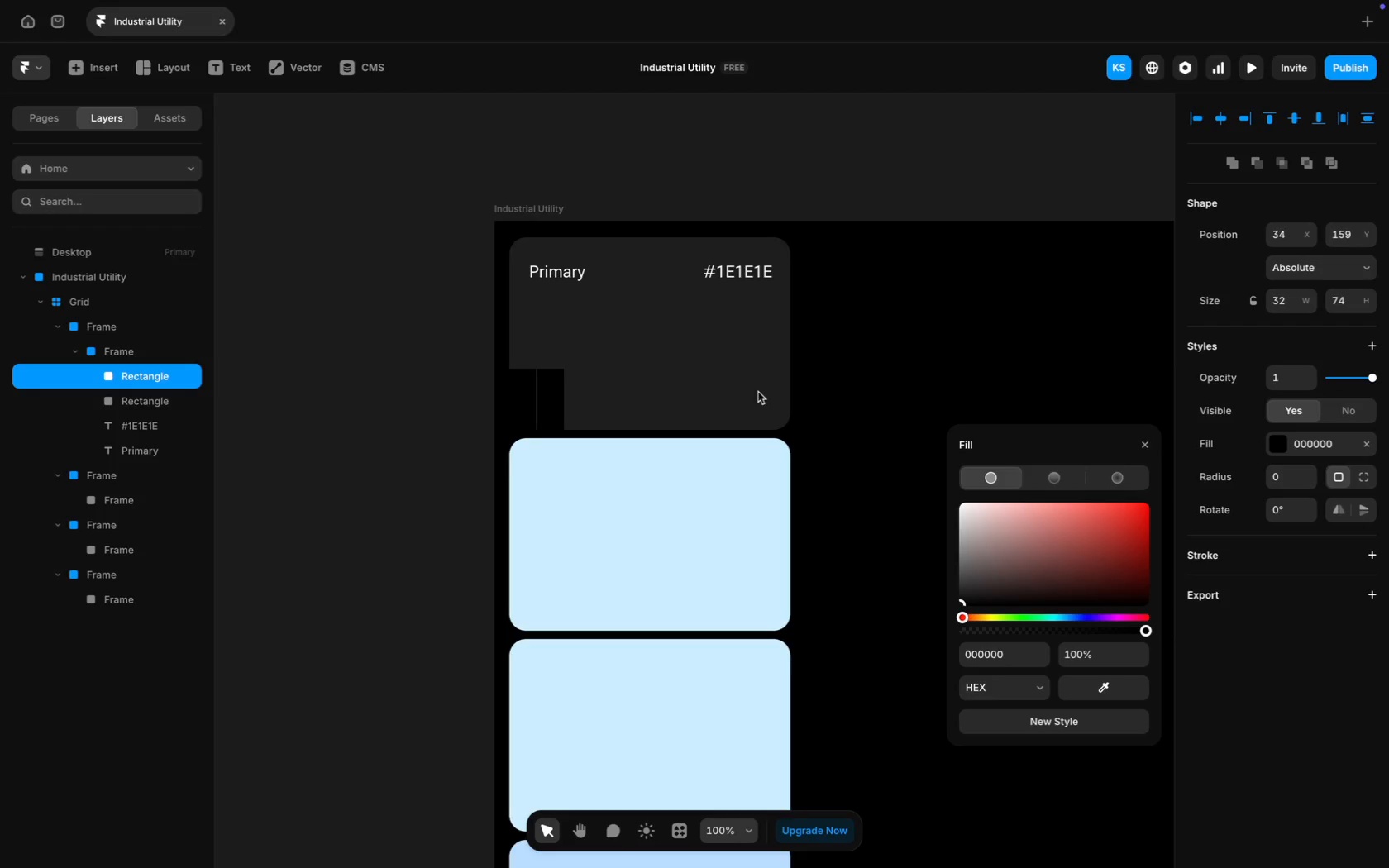 
key(ArrowRight)
 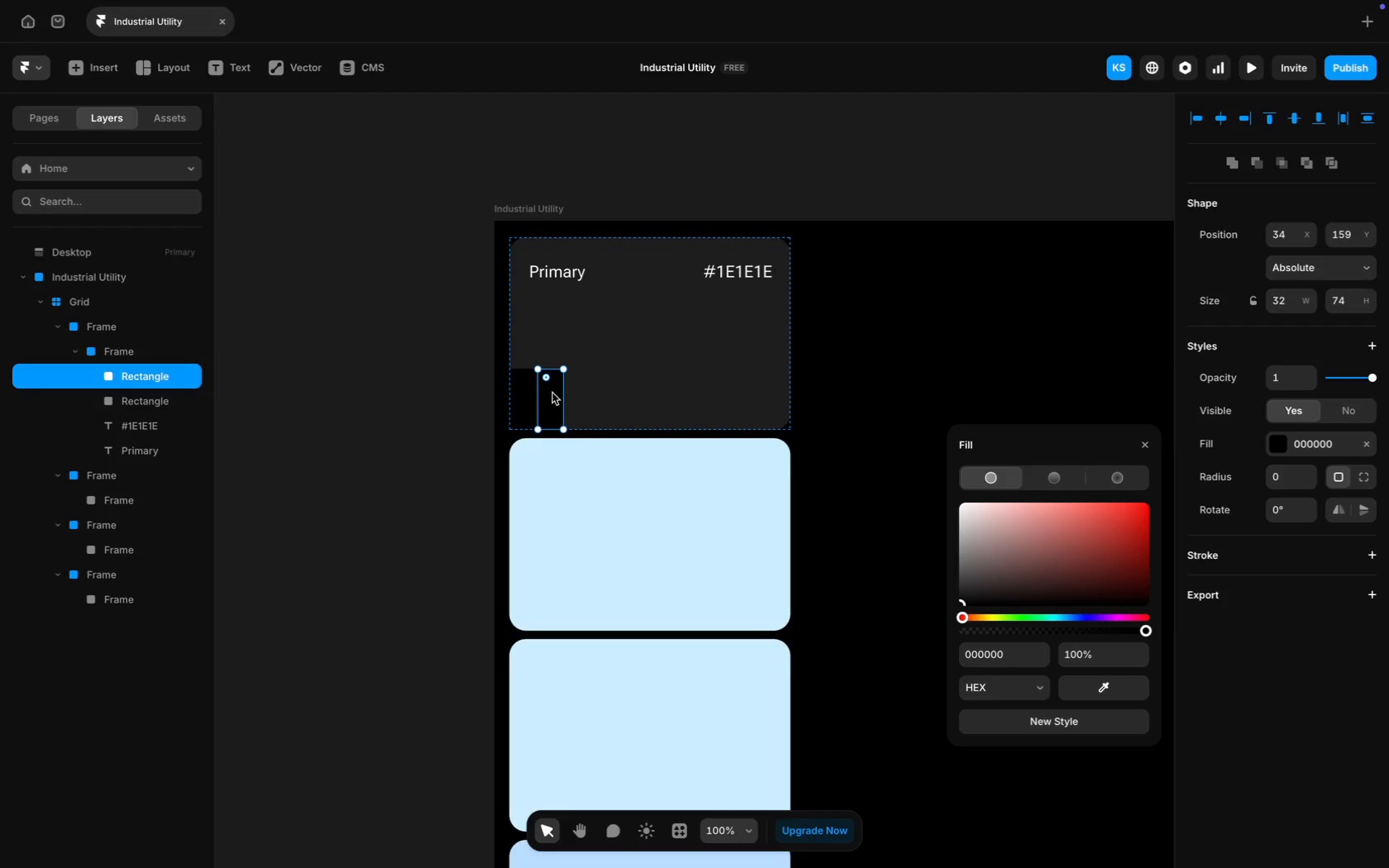 
key(Meta+D)
 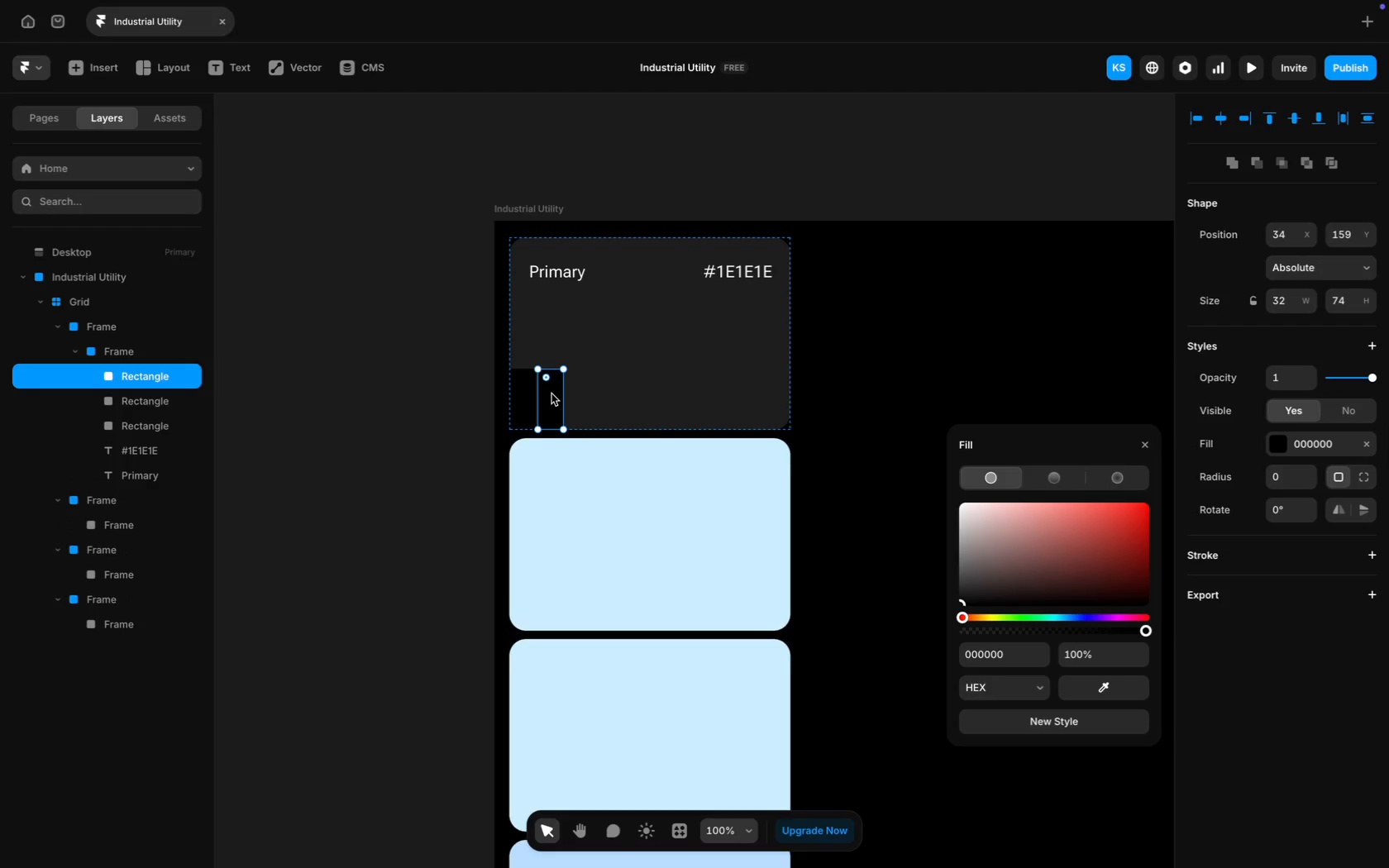 
left_click_drag(start_coordinate=[551, 393], to_coordinate=[574, 393])
 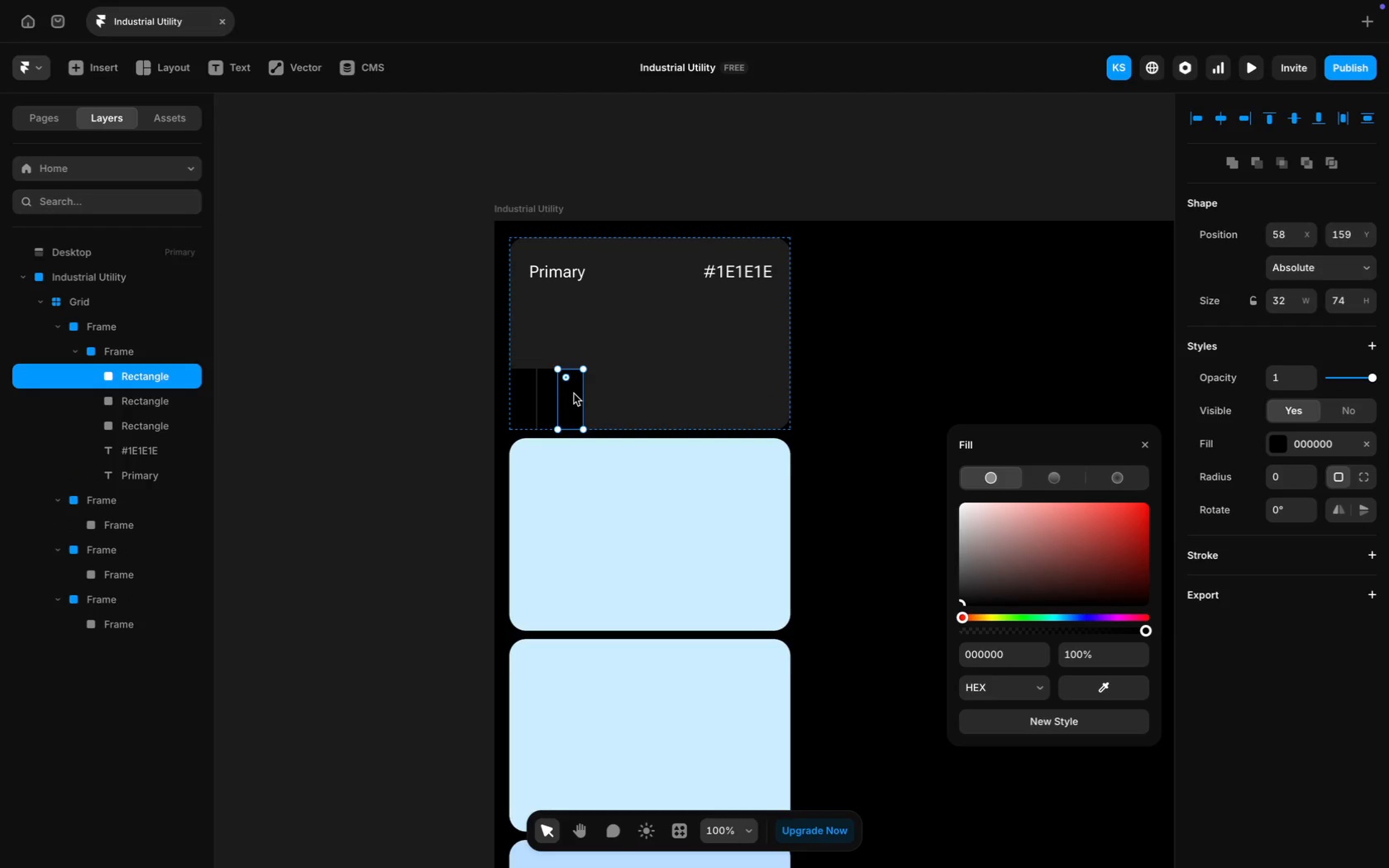 
key(ArrowRight)
 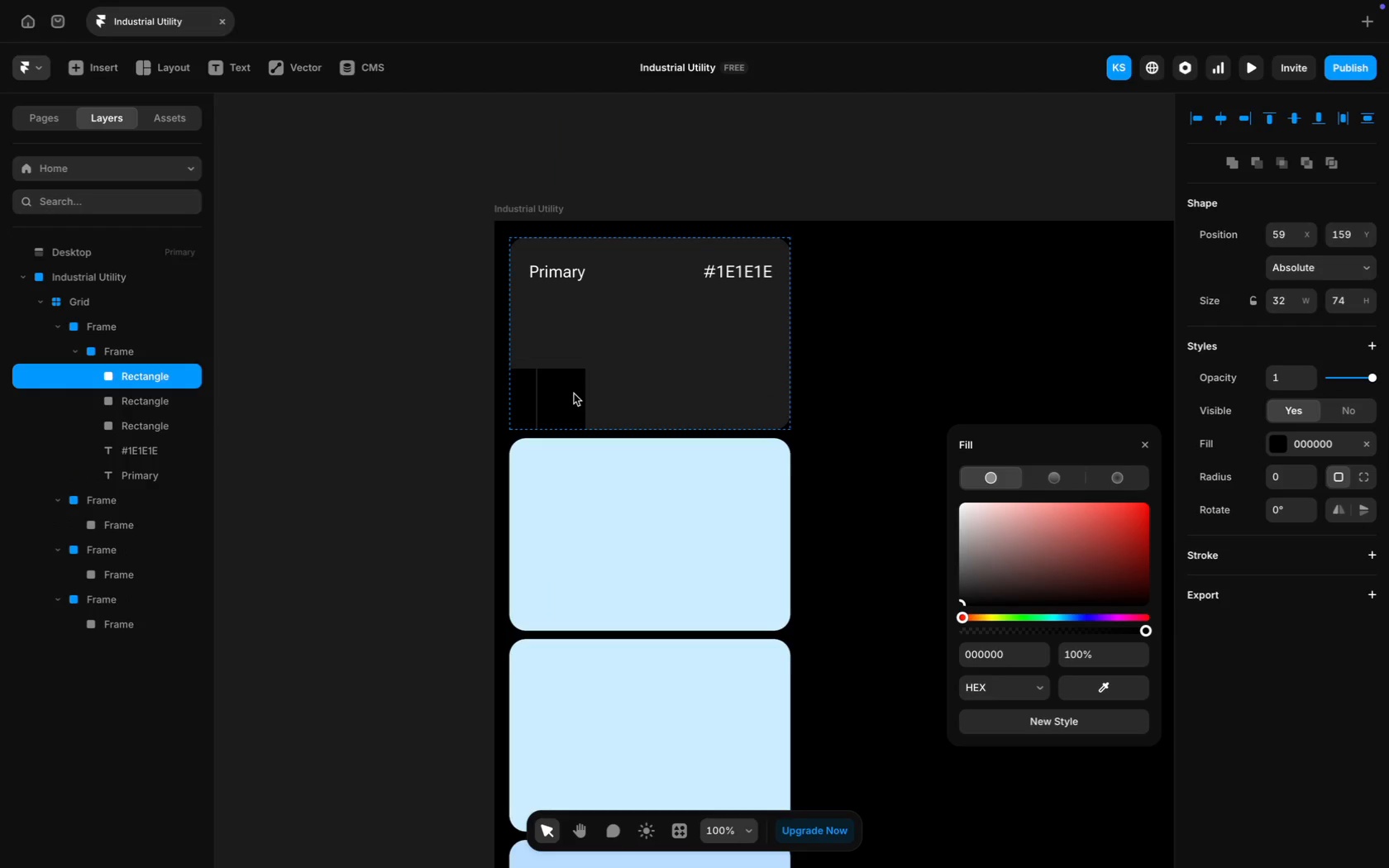 
key(ArrowRight)
 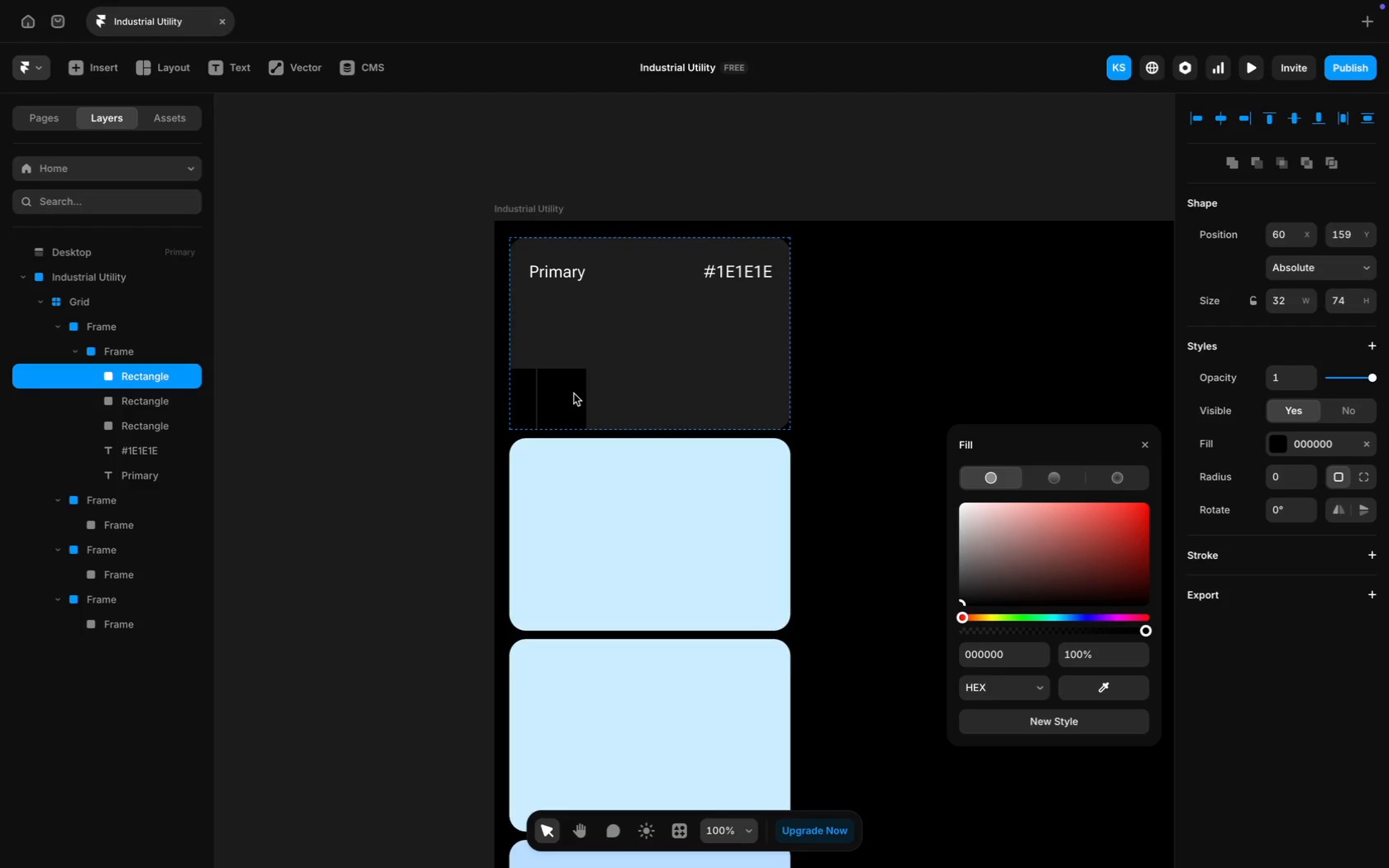 
key(ArrowRight)
 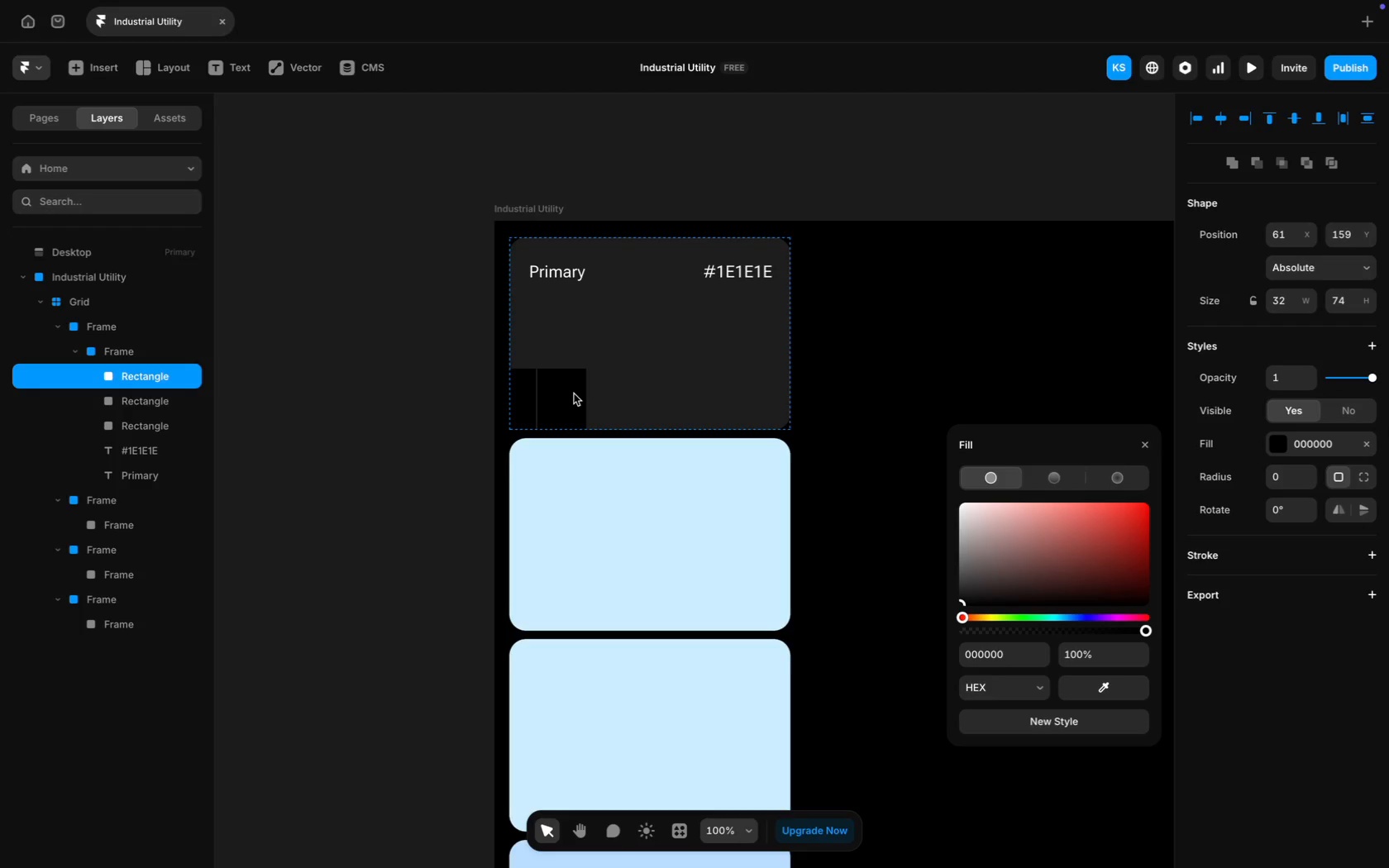 
key(ArrowRight)
 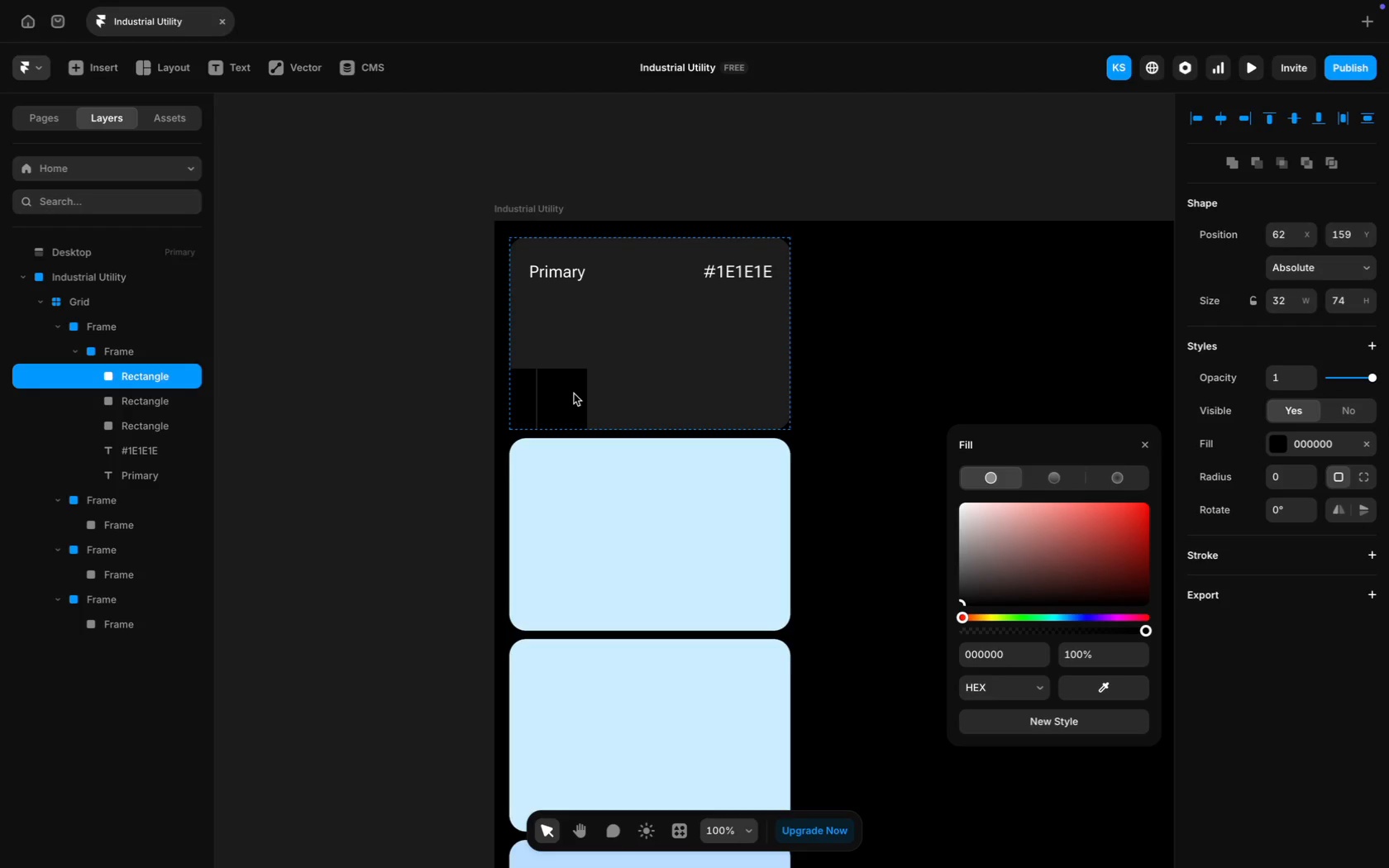 
key(ArrowRight)
 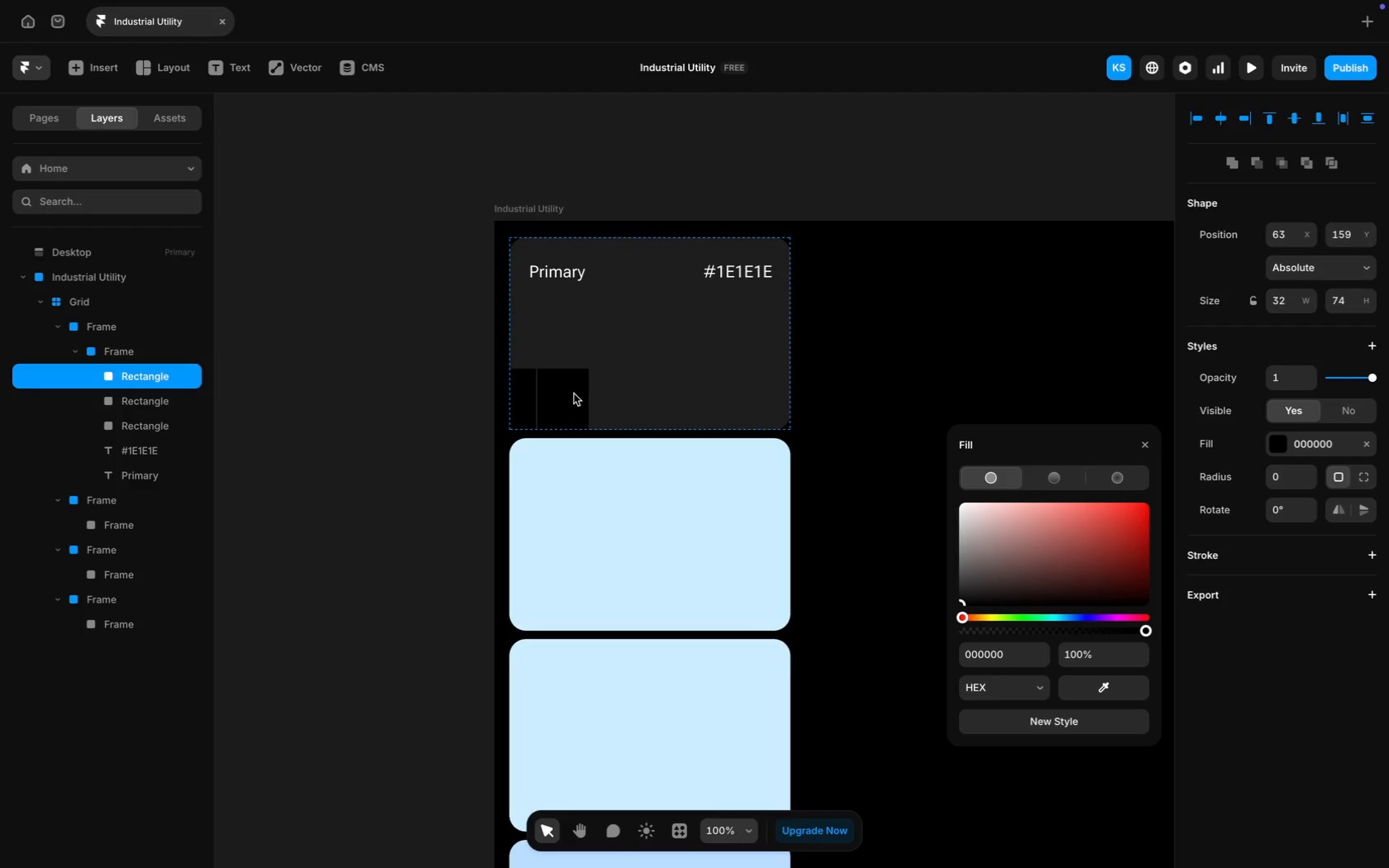 
key(ArrowRight)
 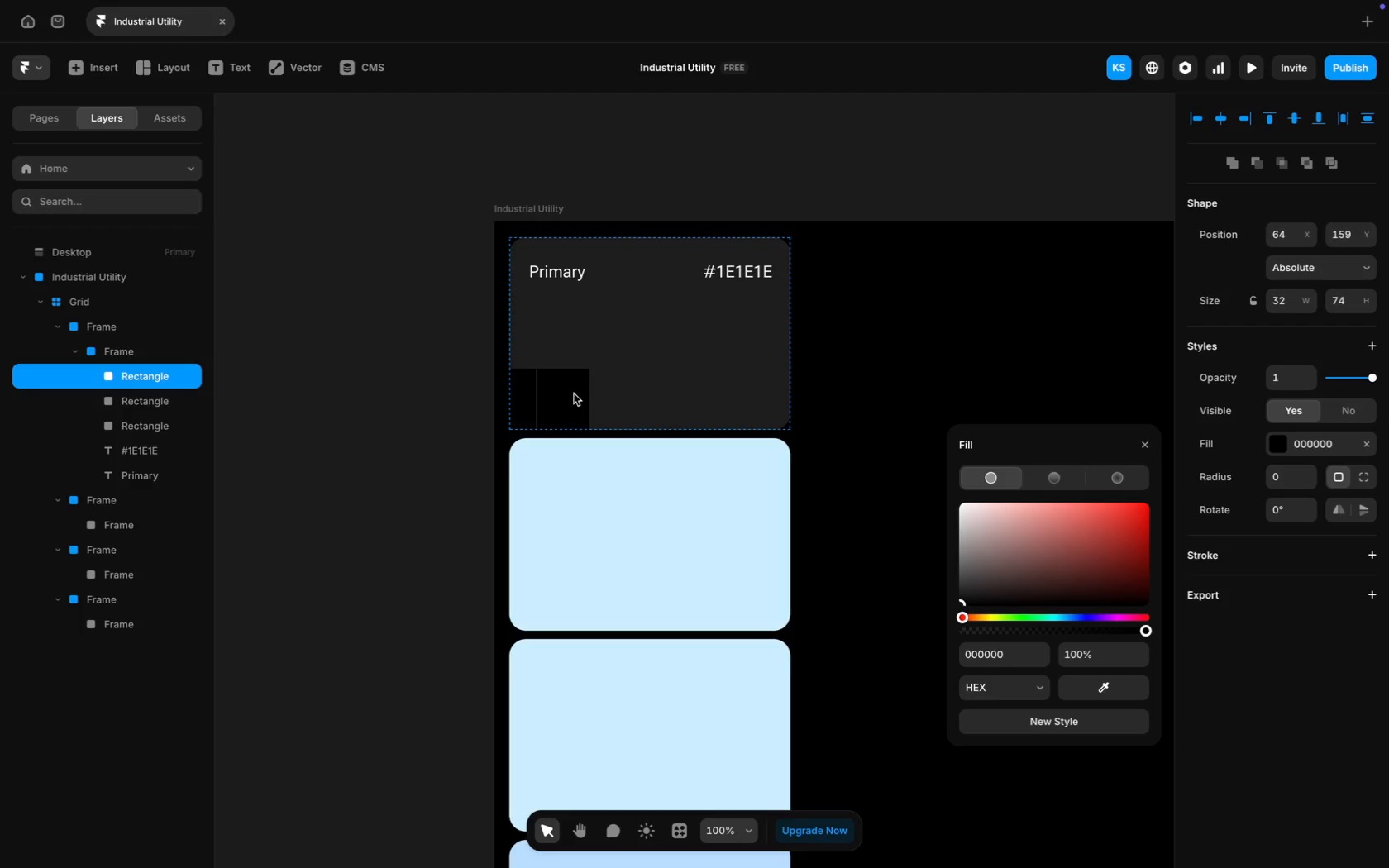 
key(ArrowRight)
 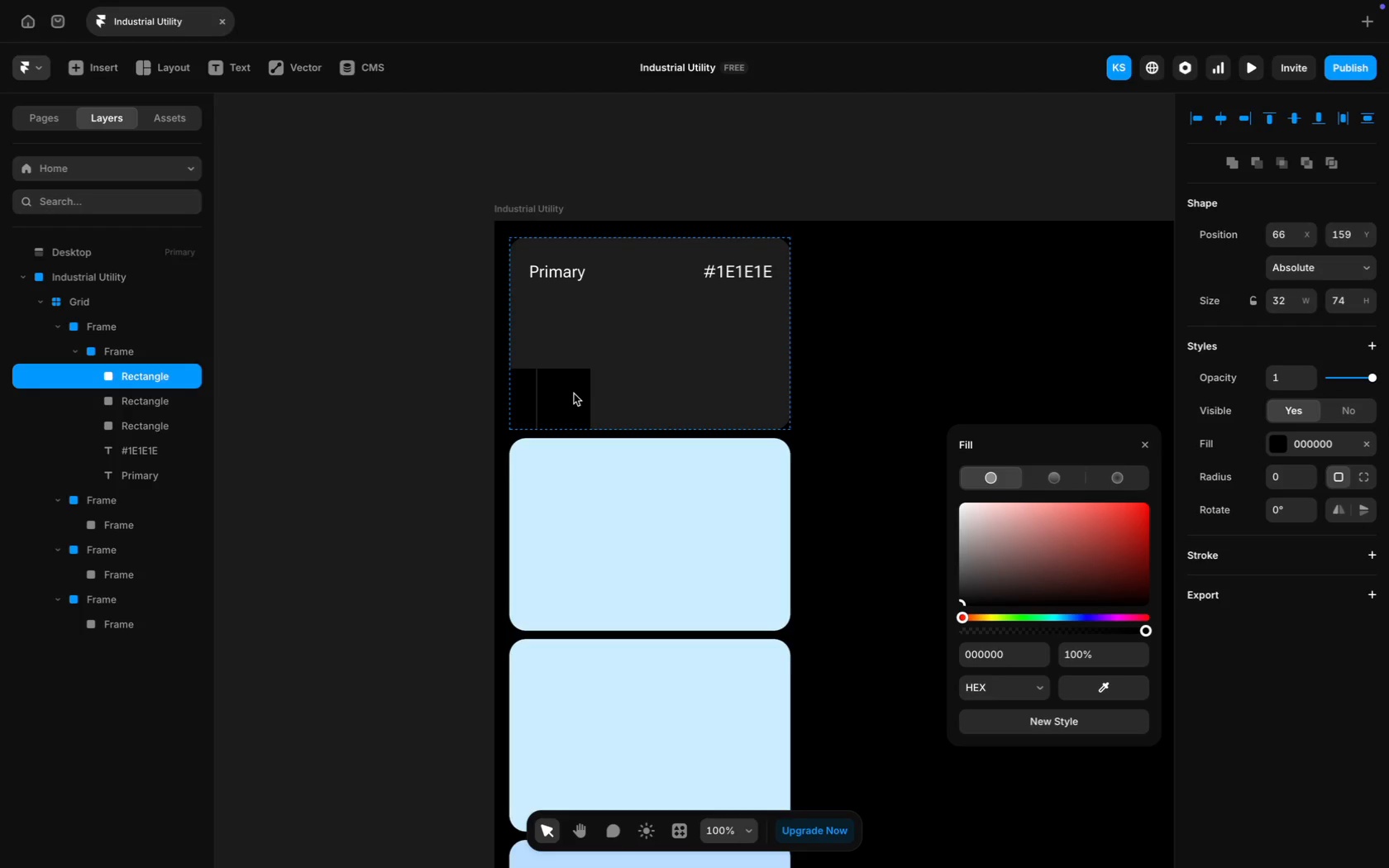 
key(ArrowRight)
 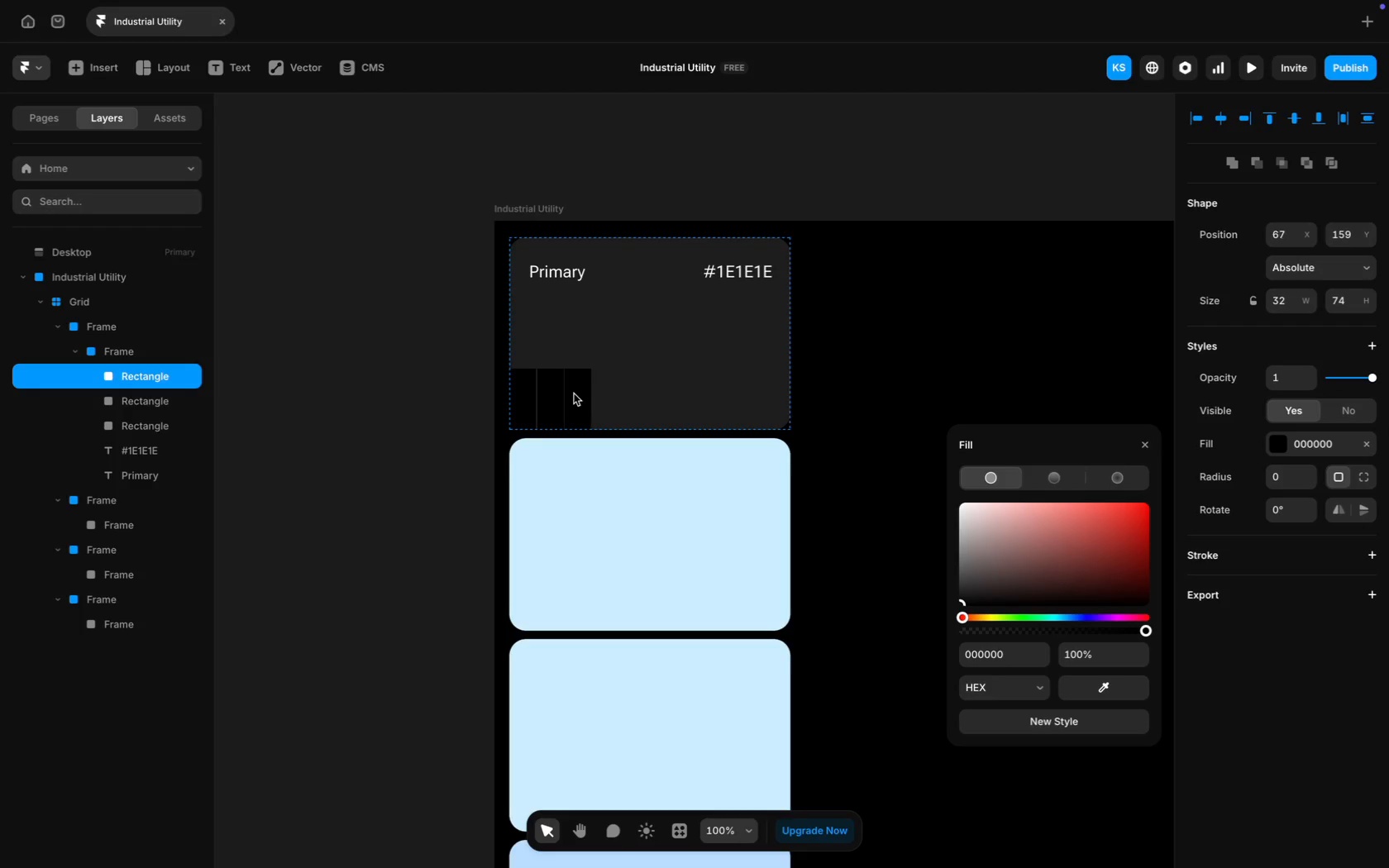 
key(ArrowRight)
 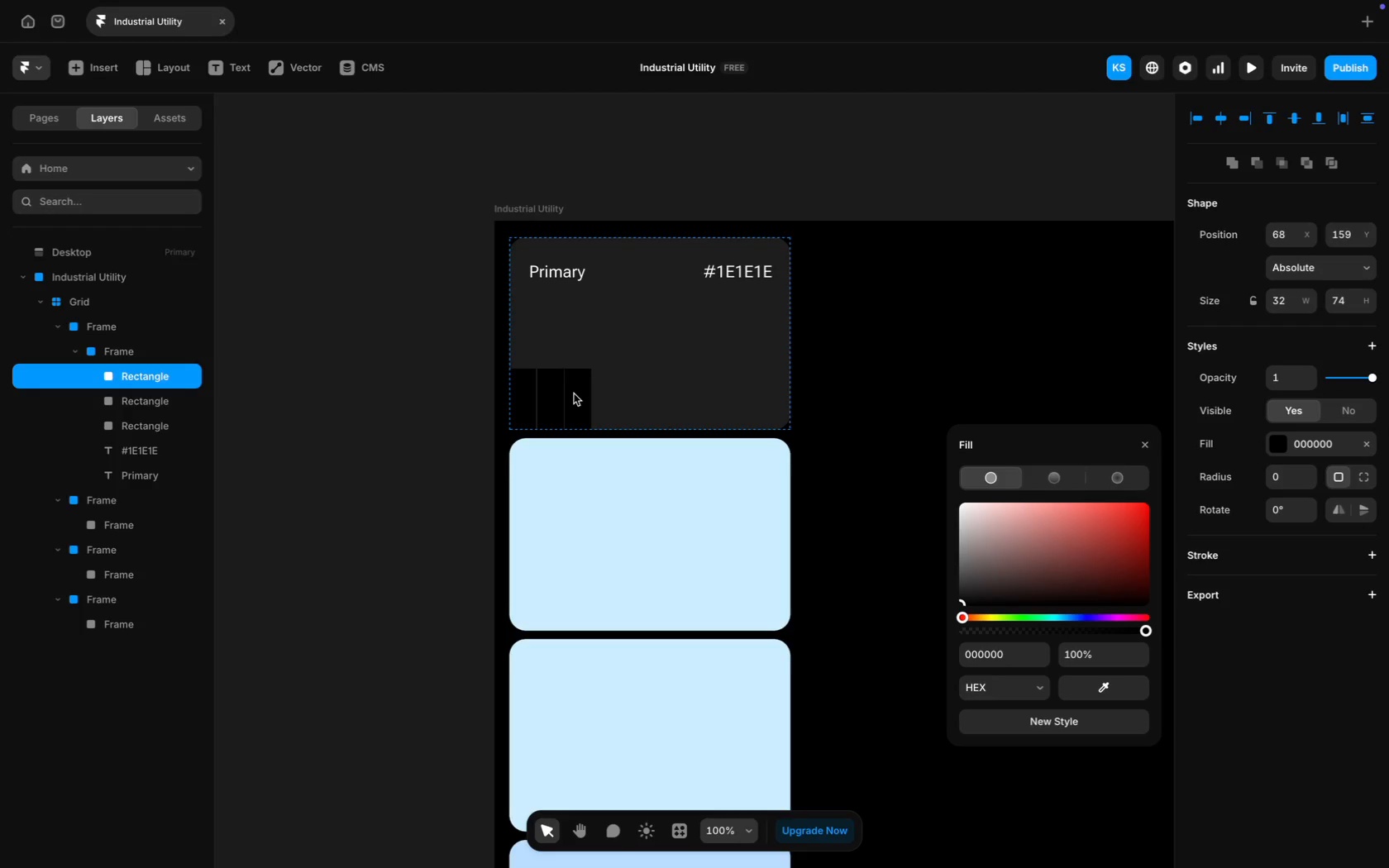 
key(ArrowRight)
 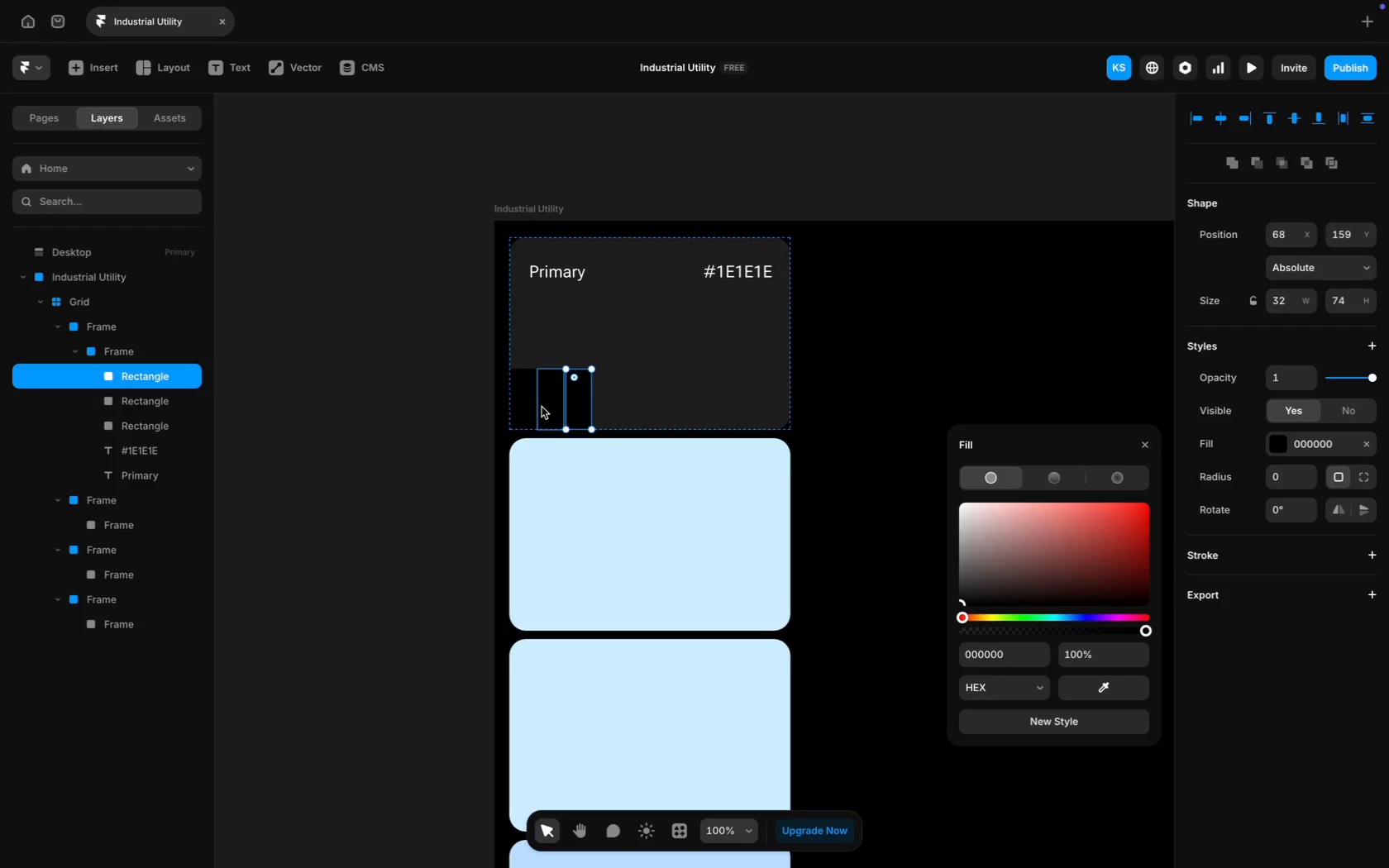 
left_click([550, 404])
 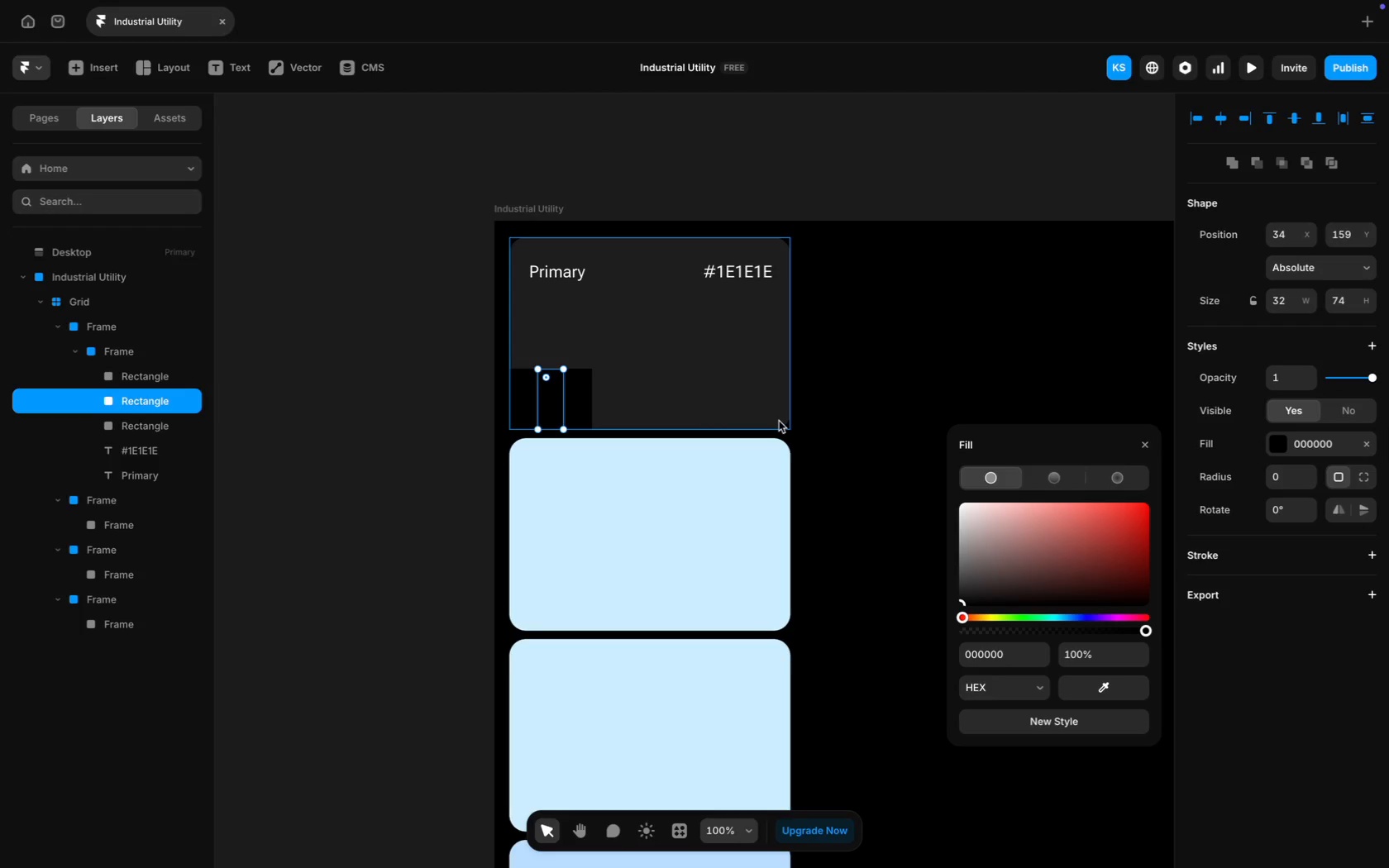 
hold_key(key=ShiftLeft, duration=0.88)
left_click([574, 397])
 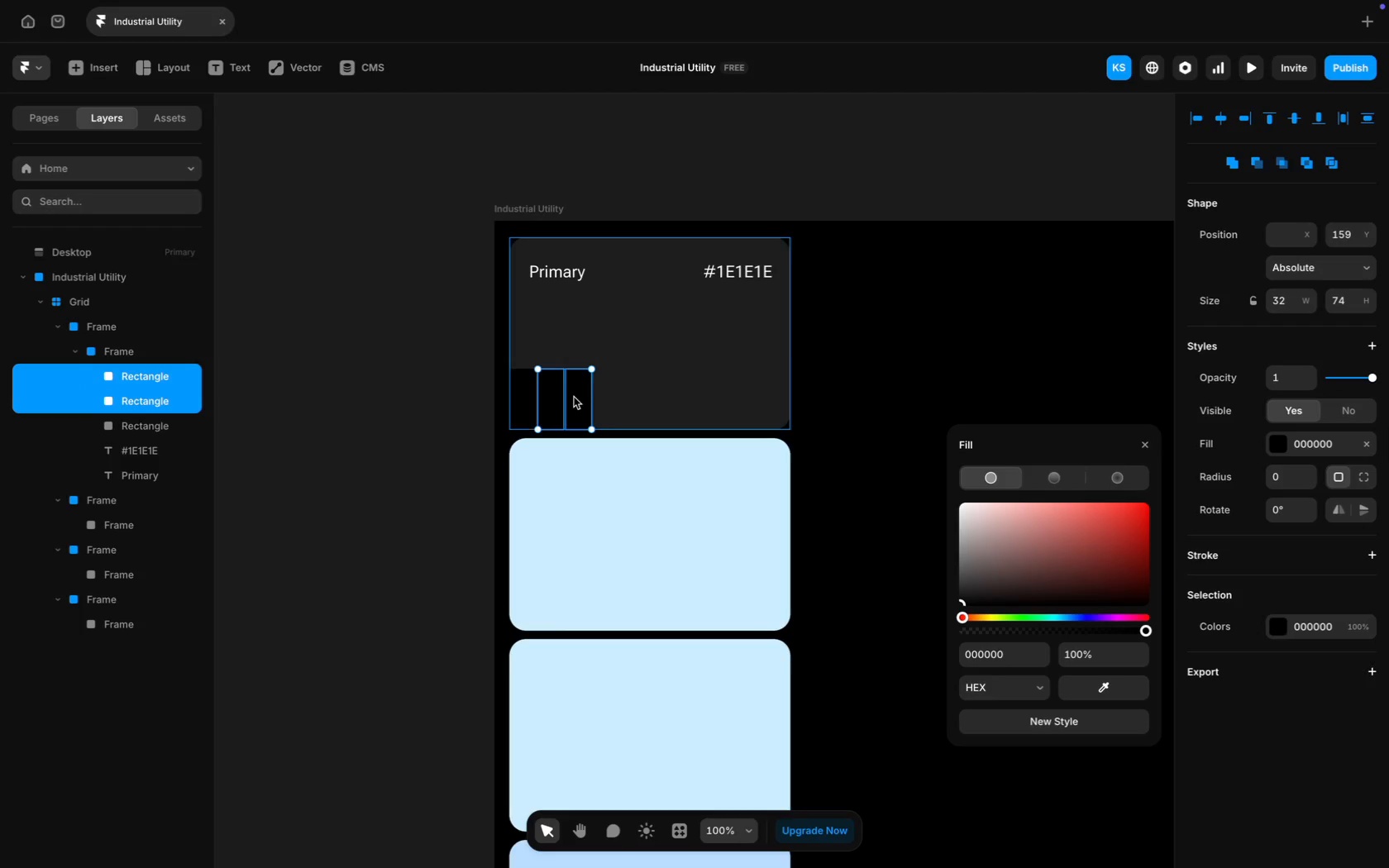 
key(Meta+CommandLeft)
 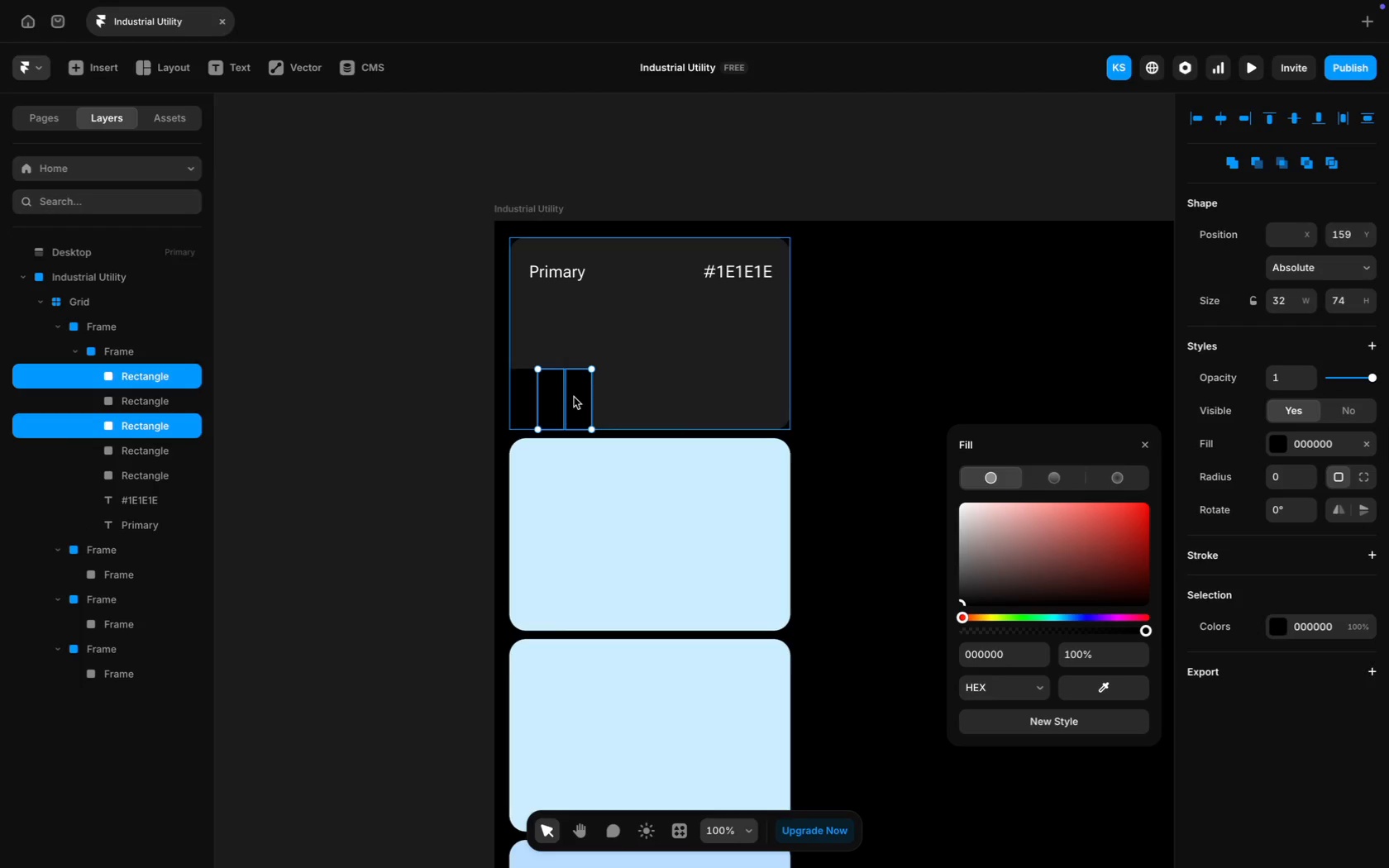 
key(Meta+D)
 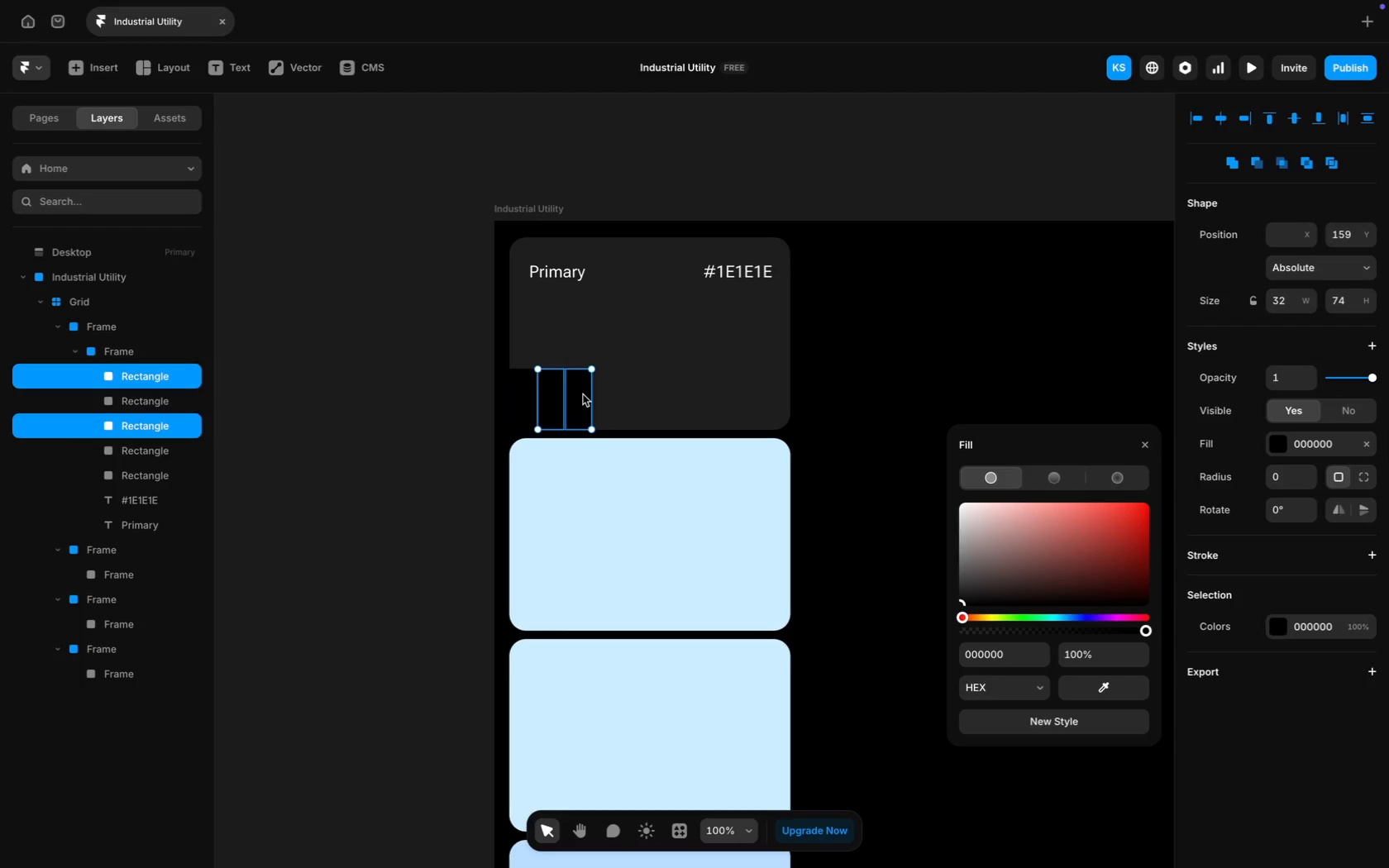 
left_click_drag(start_coordinate=[583, 394], to_coordinate=[632, 397])
 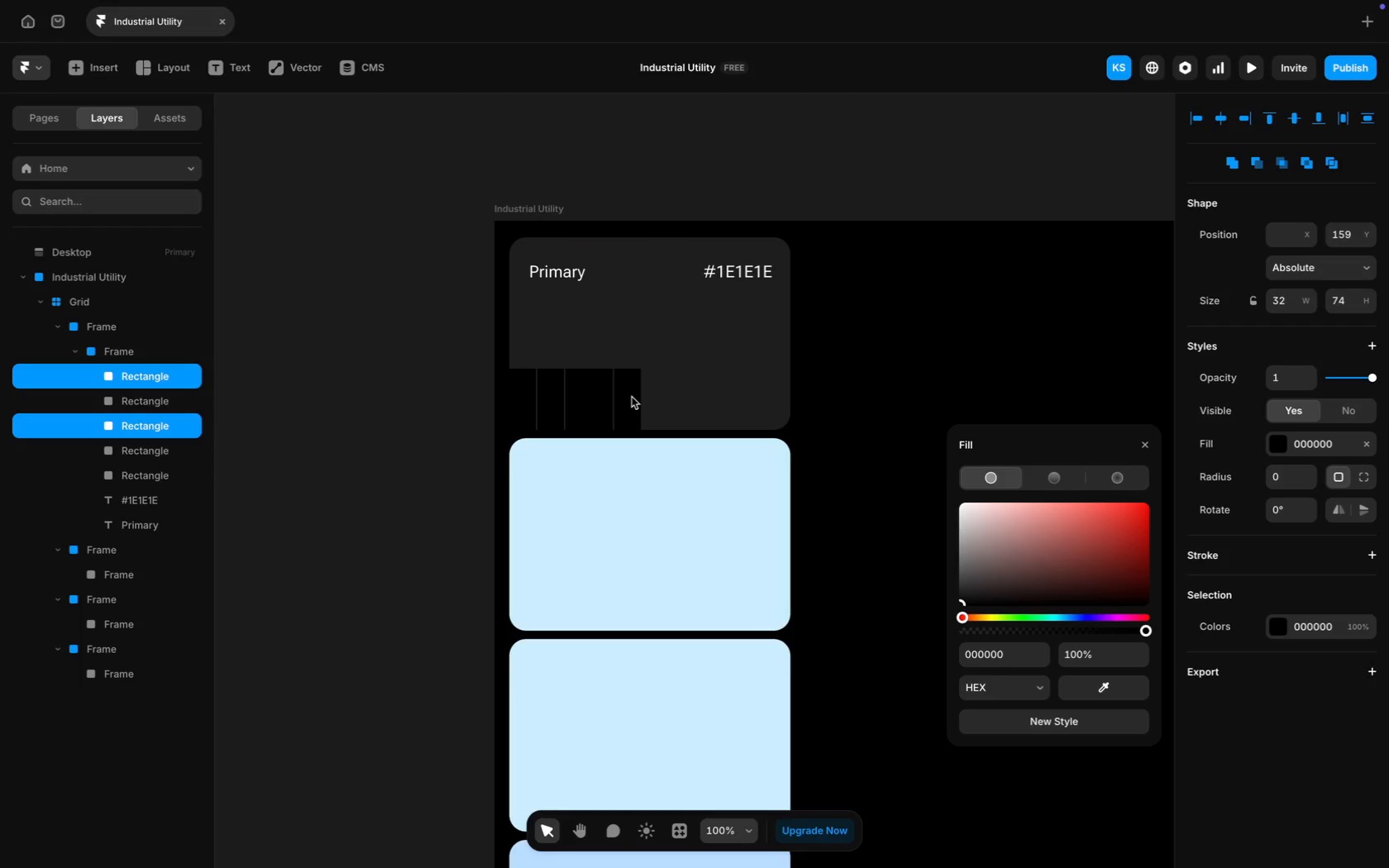 
key(ArrowRight)
 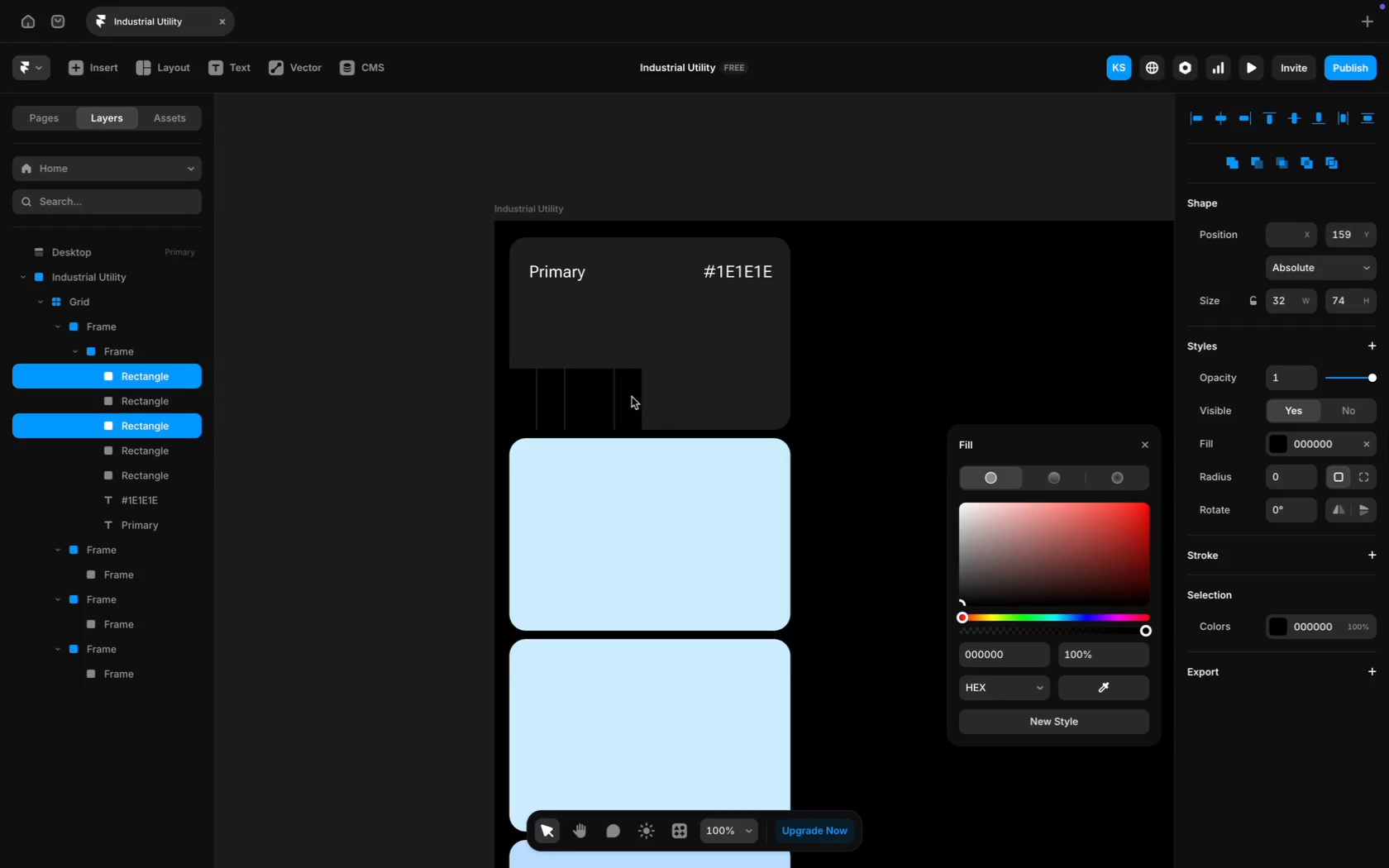 
key(ArrowRight)
 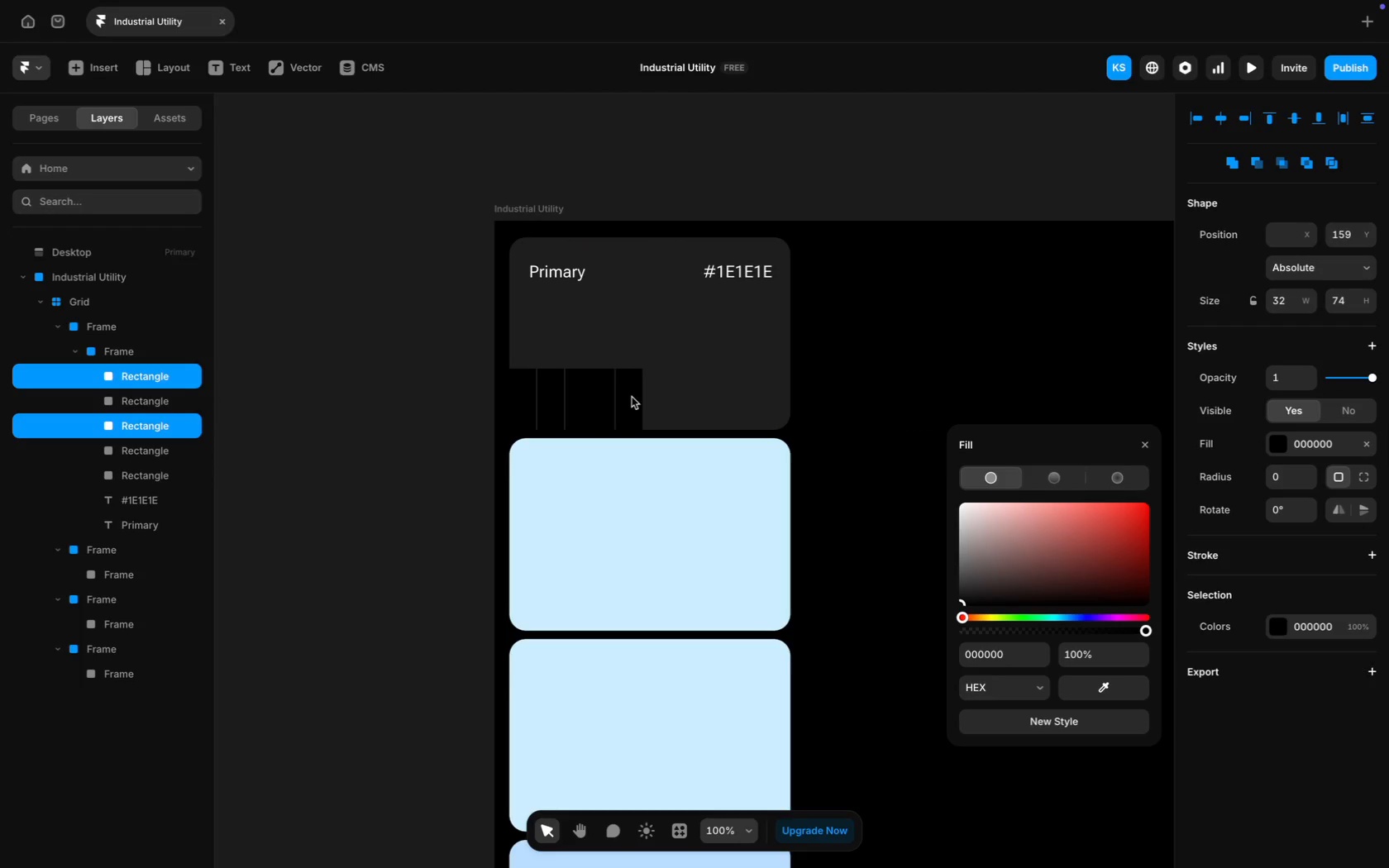 
key(ArrowRight)
 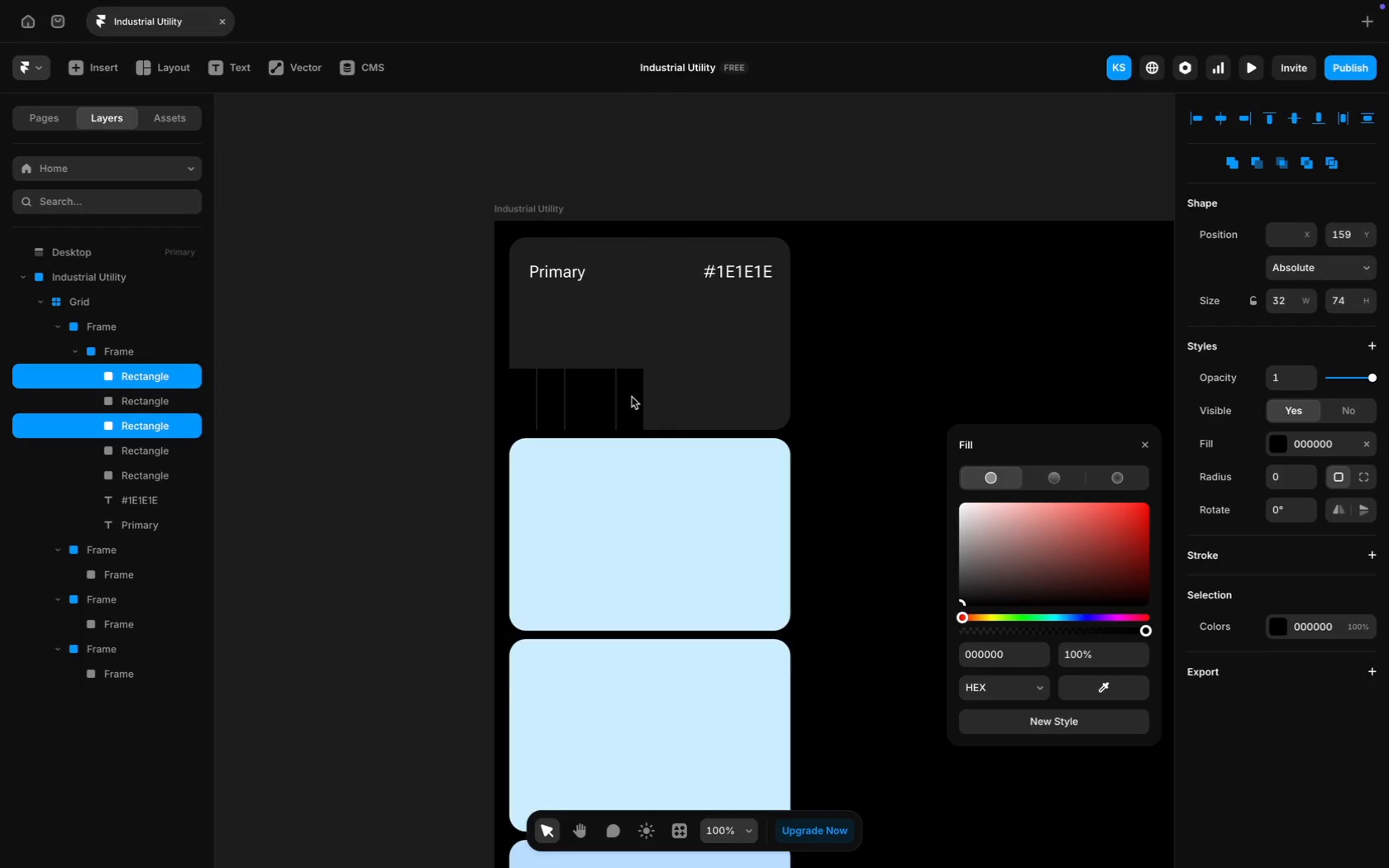 
key(ArrowRight)
 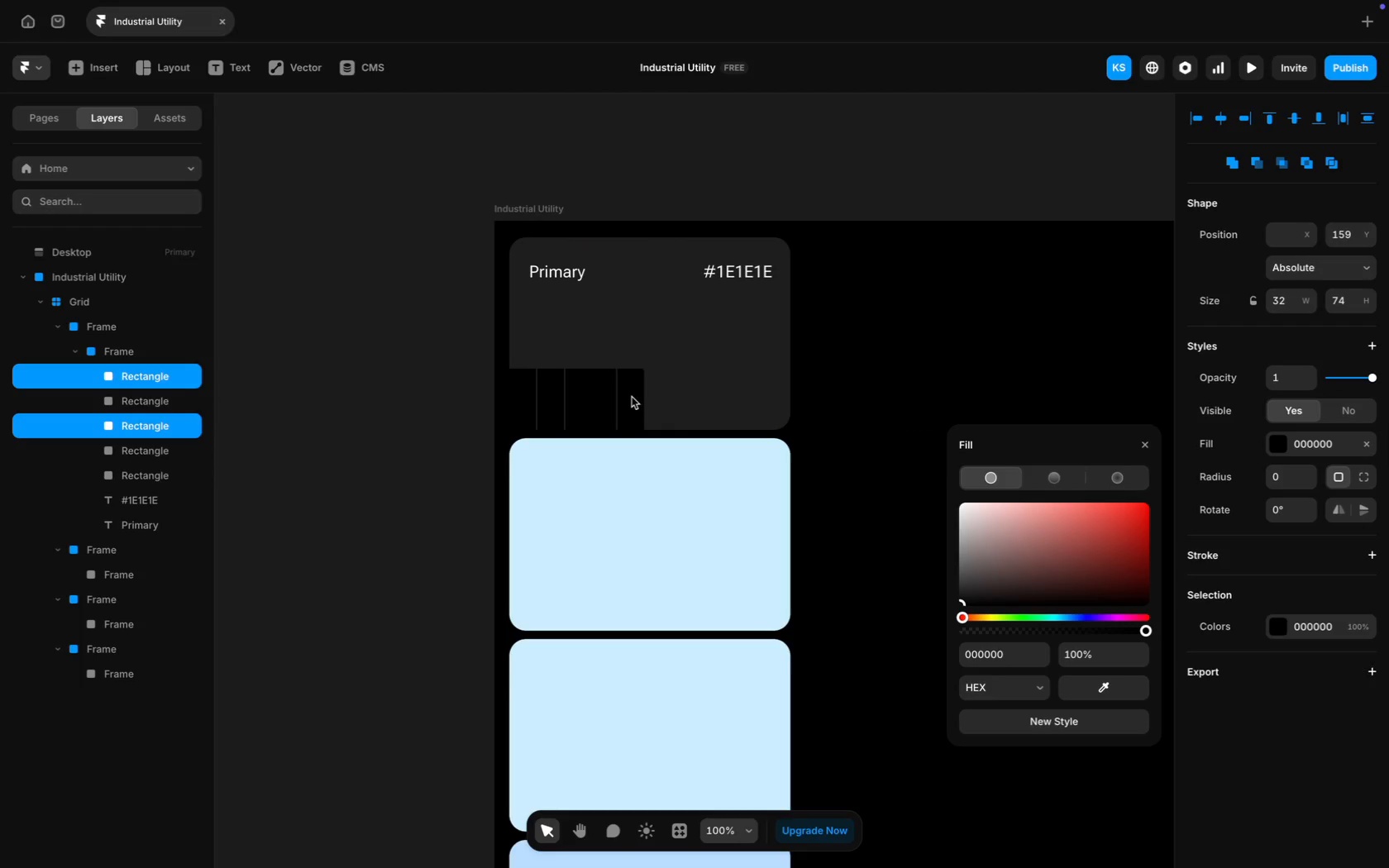 
key(ArrowRight)
 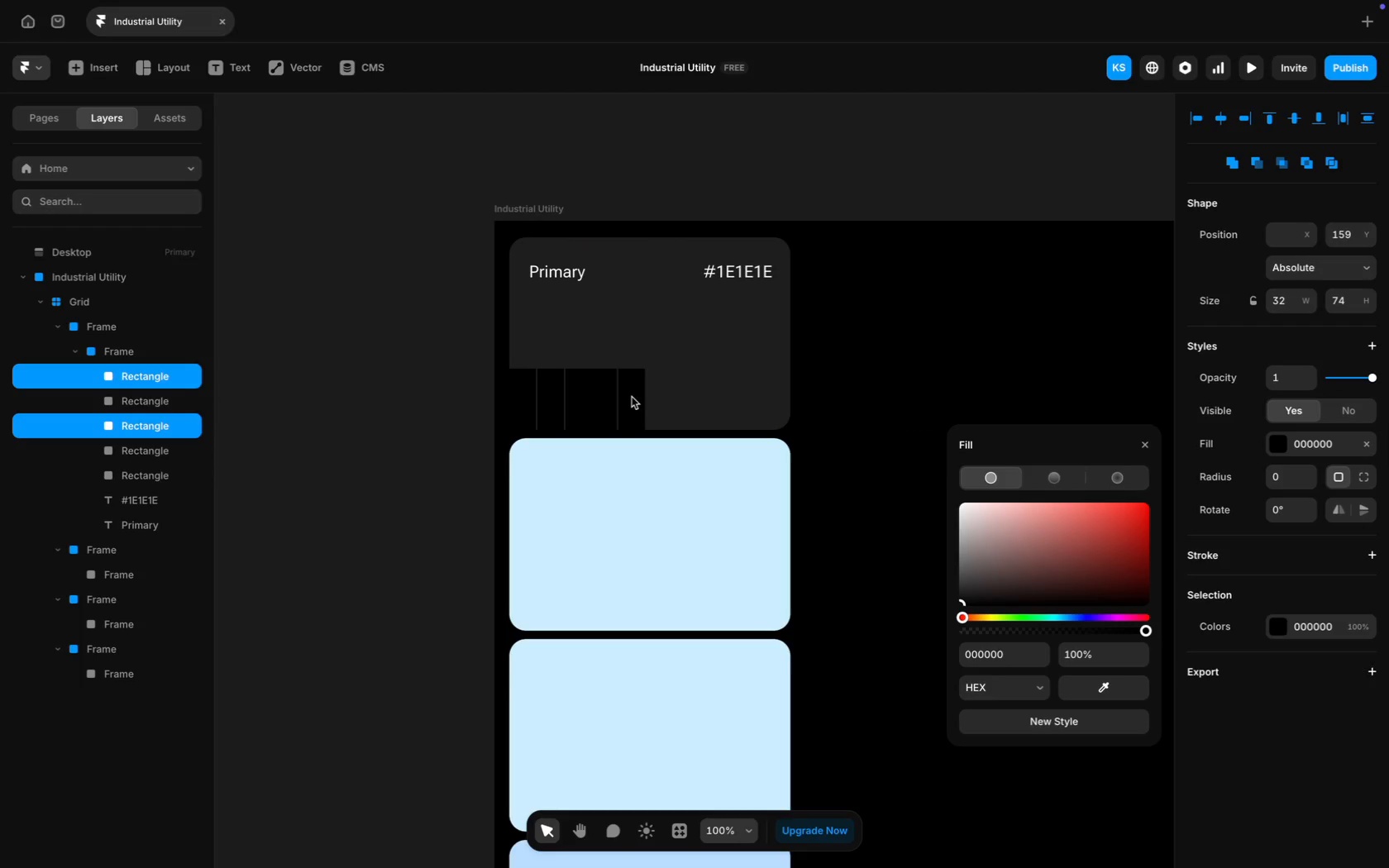 
key(ArrowRight)
 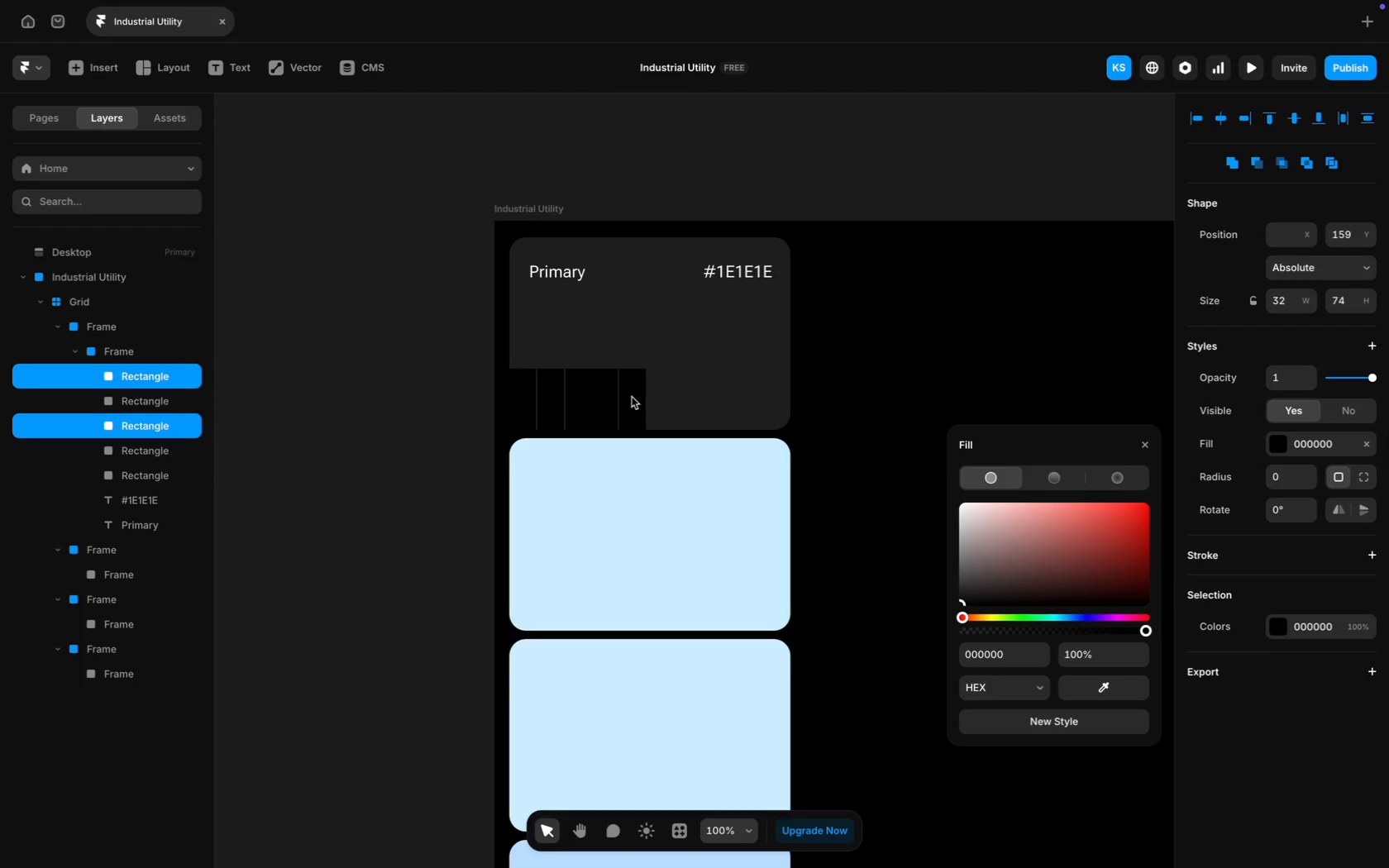 
key(ArrowRight)
 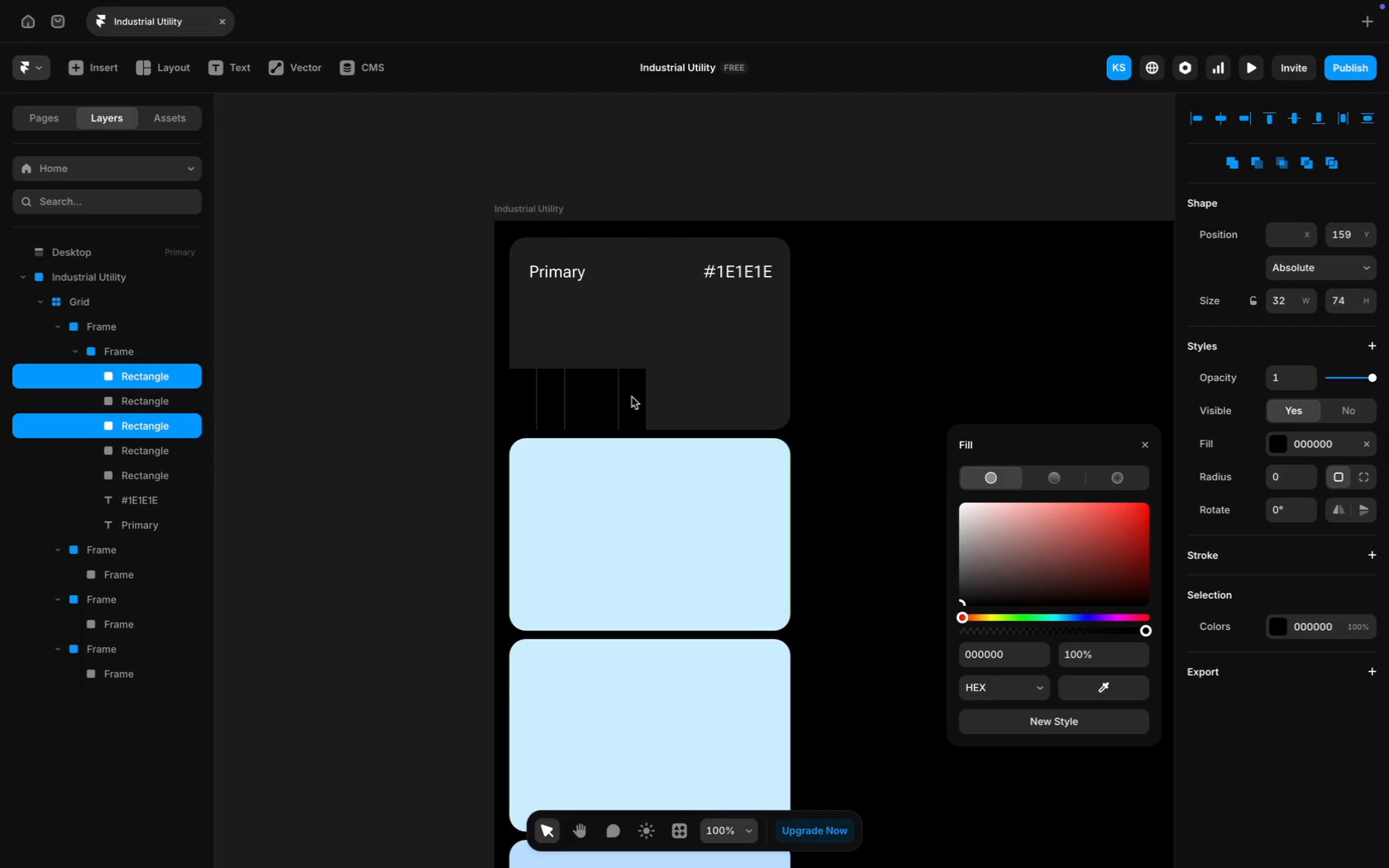 
key(ArrowRight)
 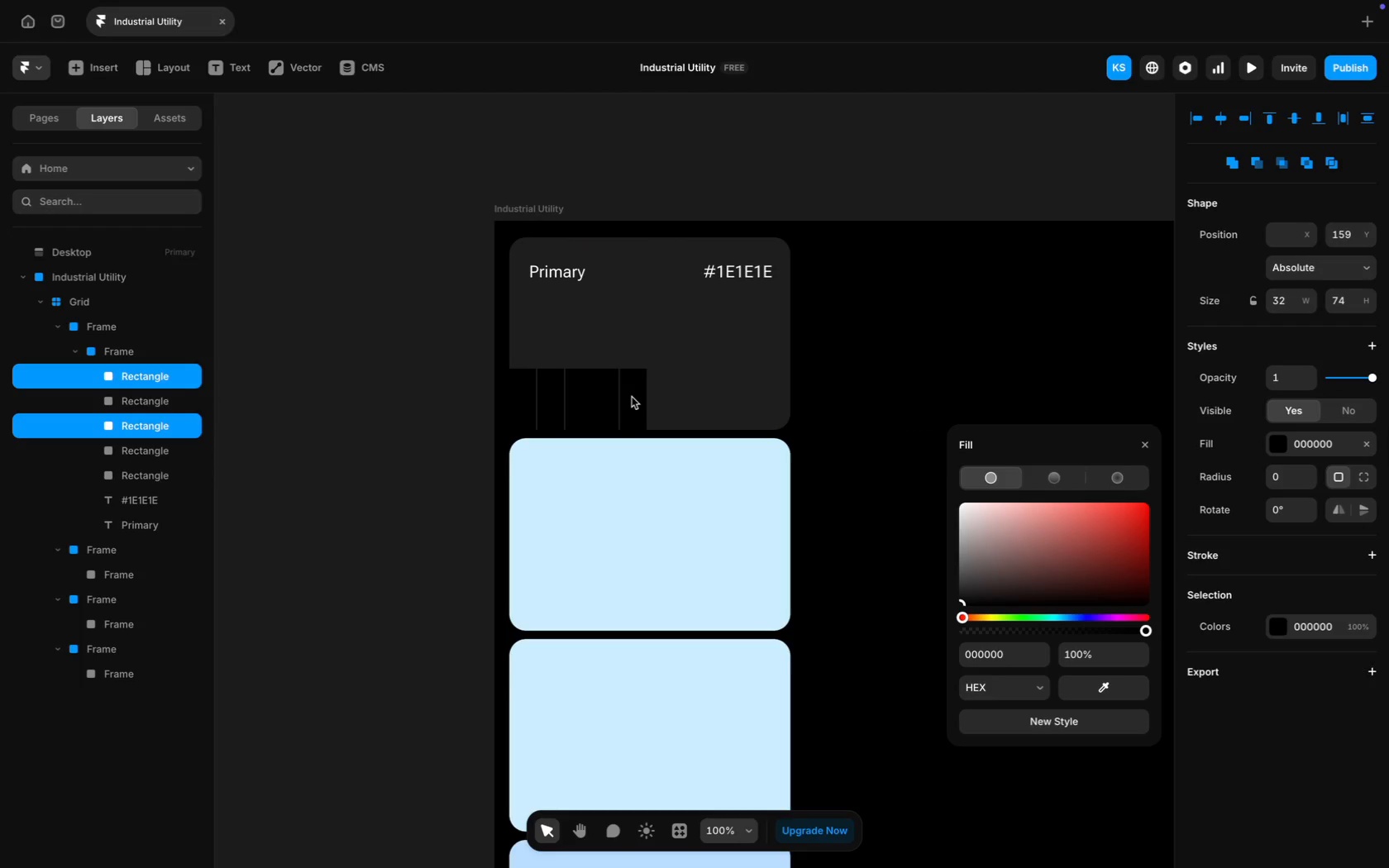 
key(ArrowRight)
 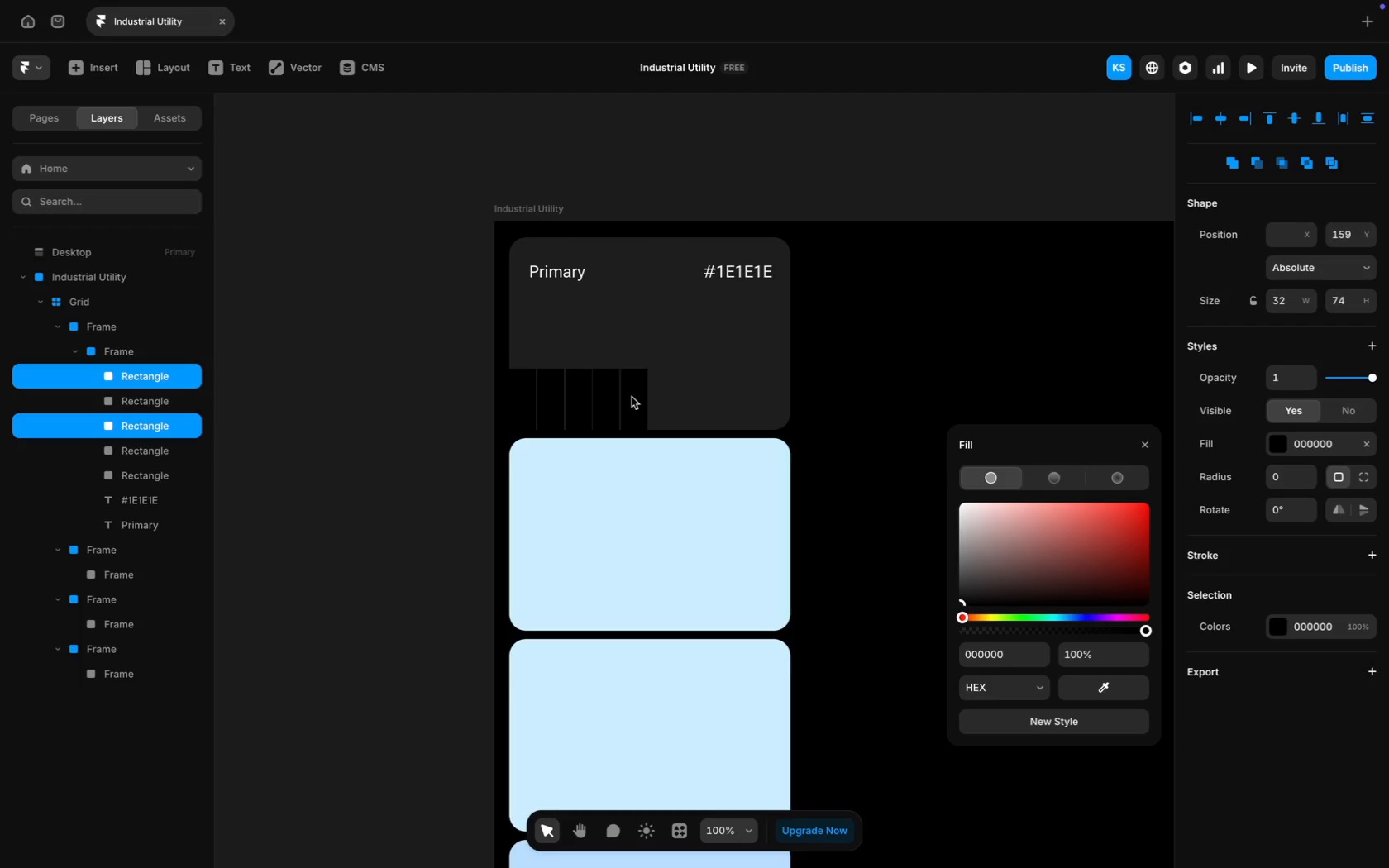 
key(ArrowRight)
 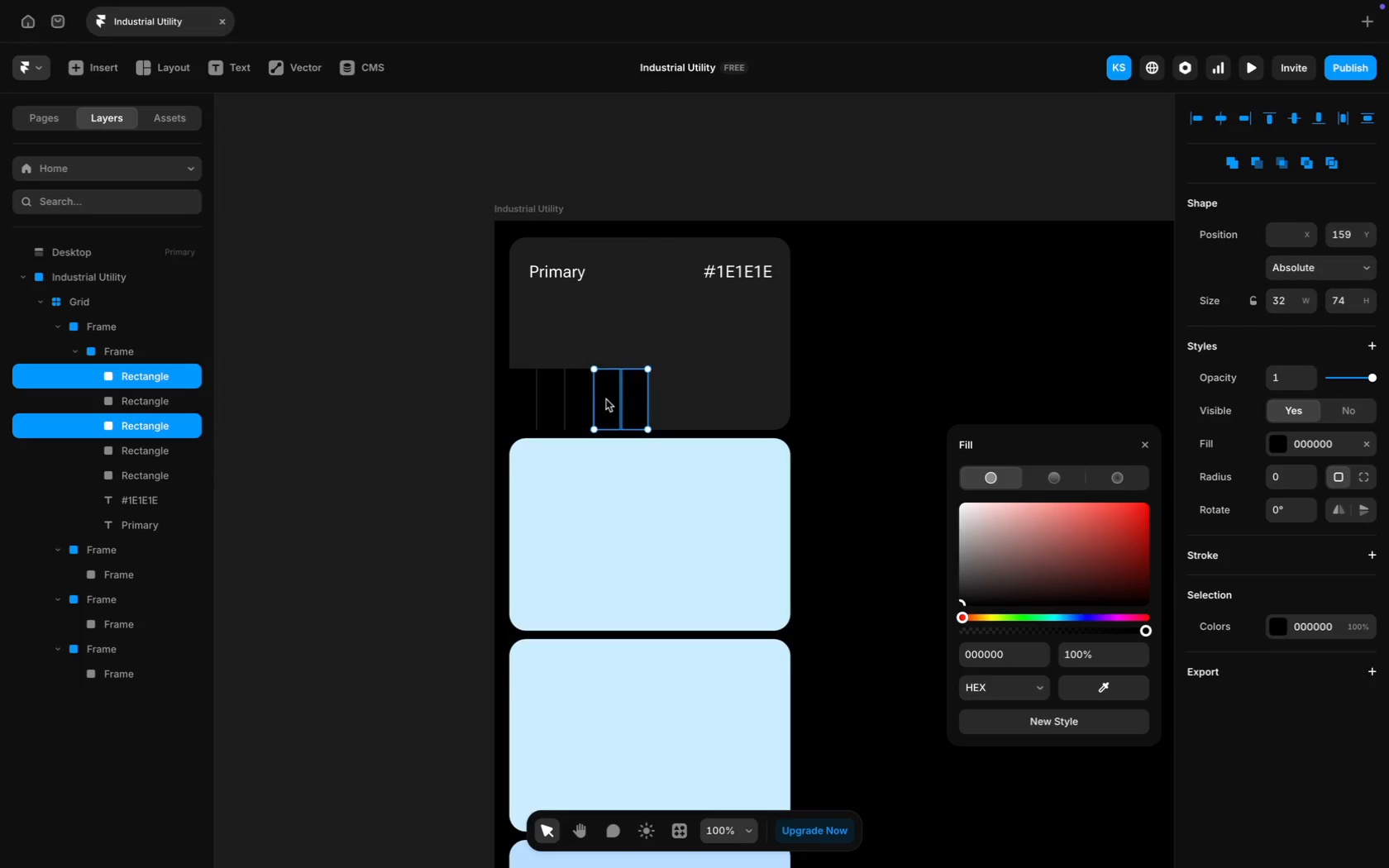 
hold_key(key=ShiftLeft, duration=1.46)
left_click([556, 406])
 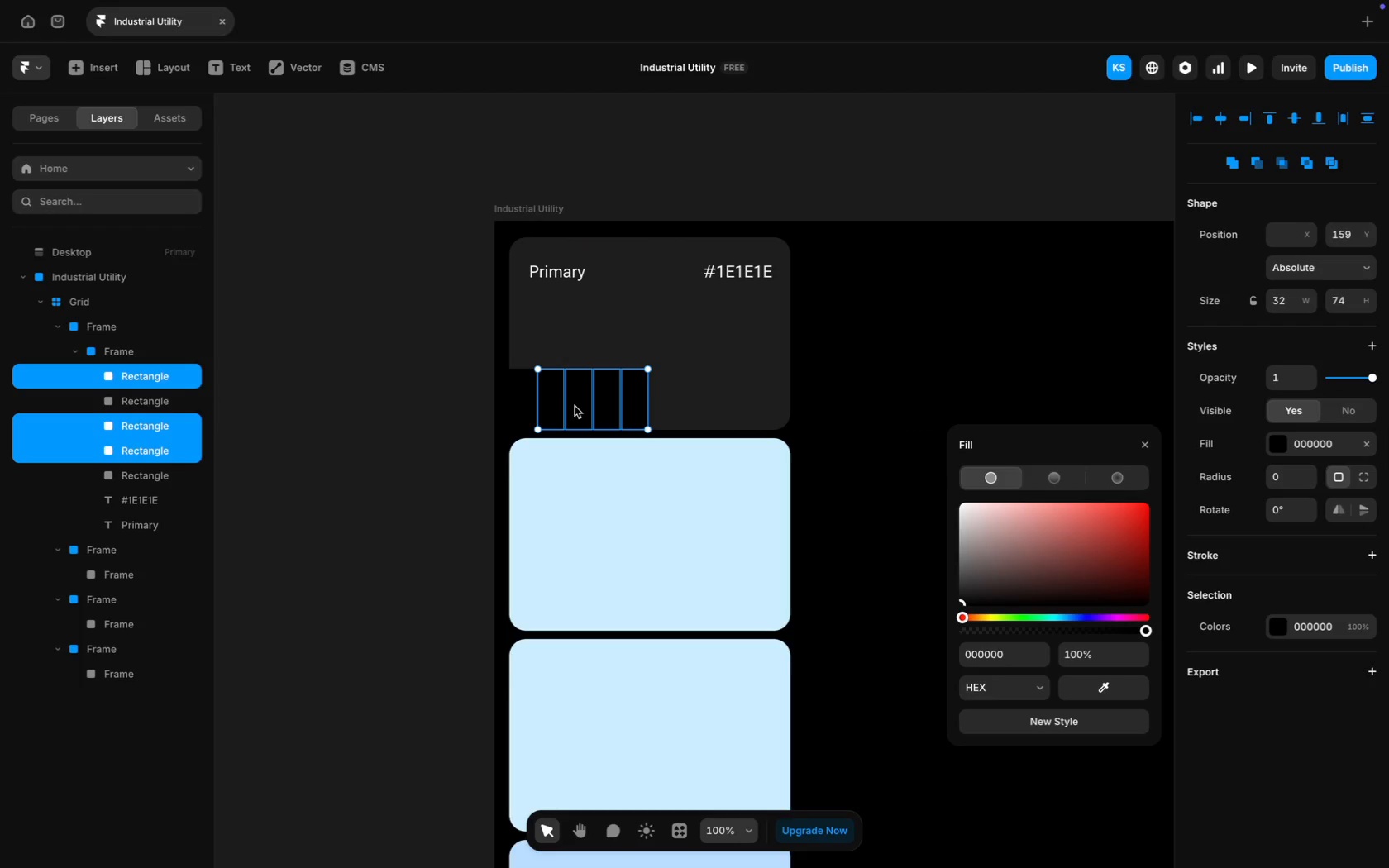 
left_click([575, 406])
 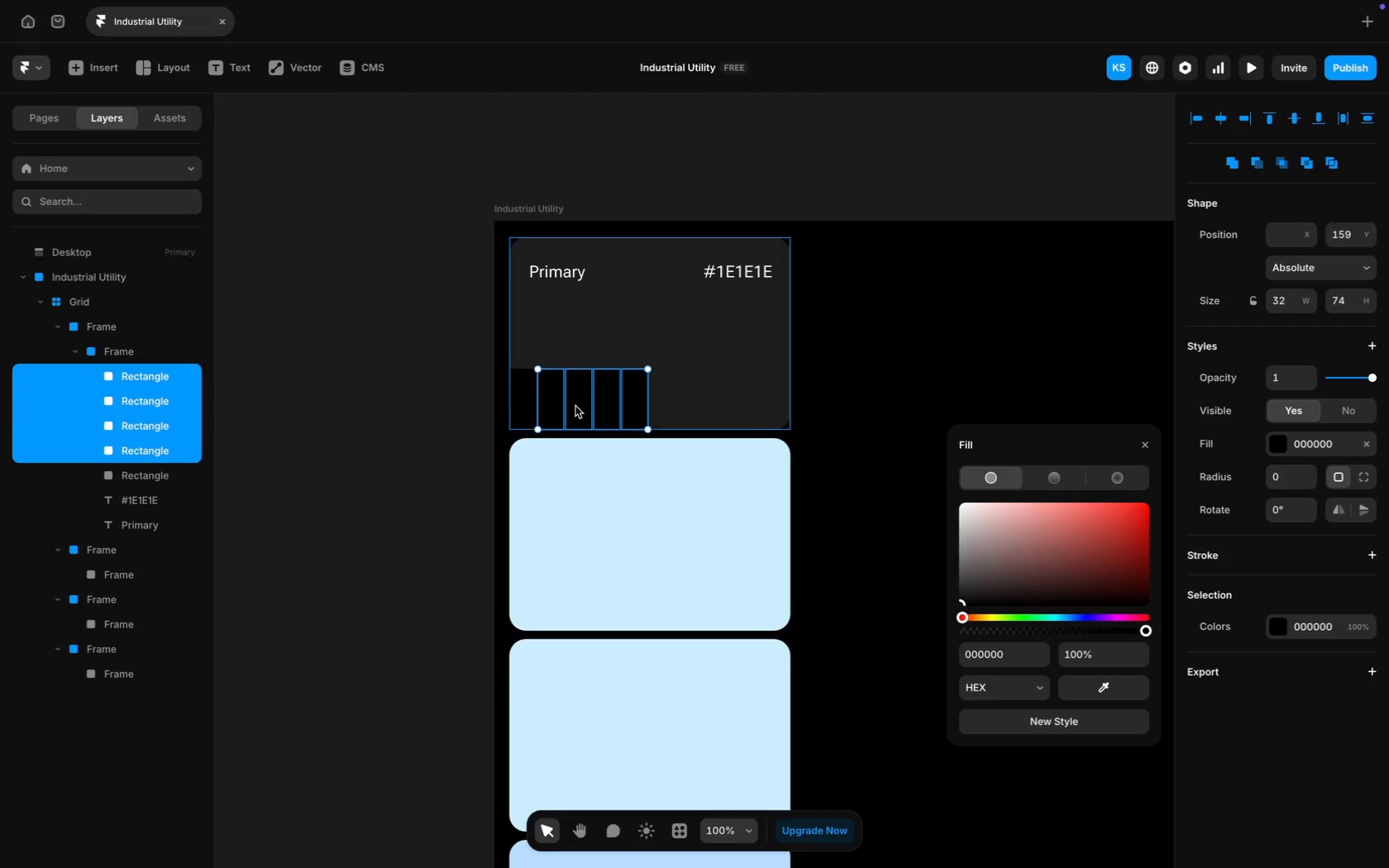 
key(Meta+D)
 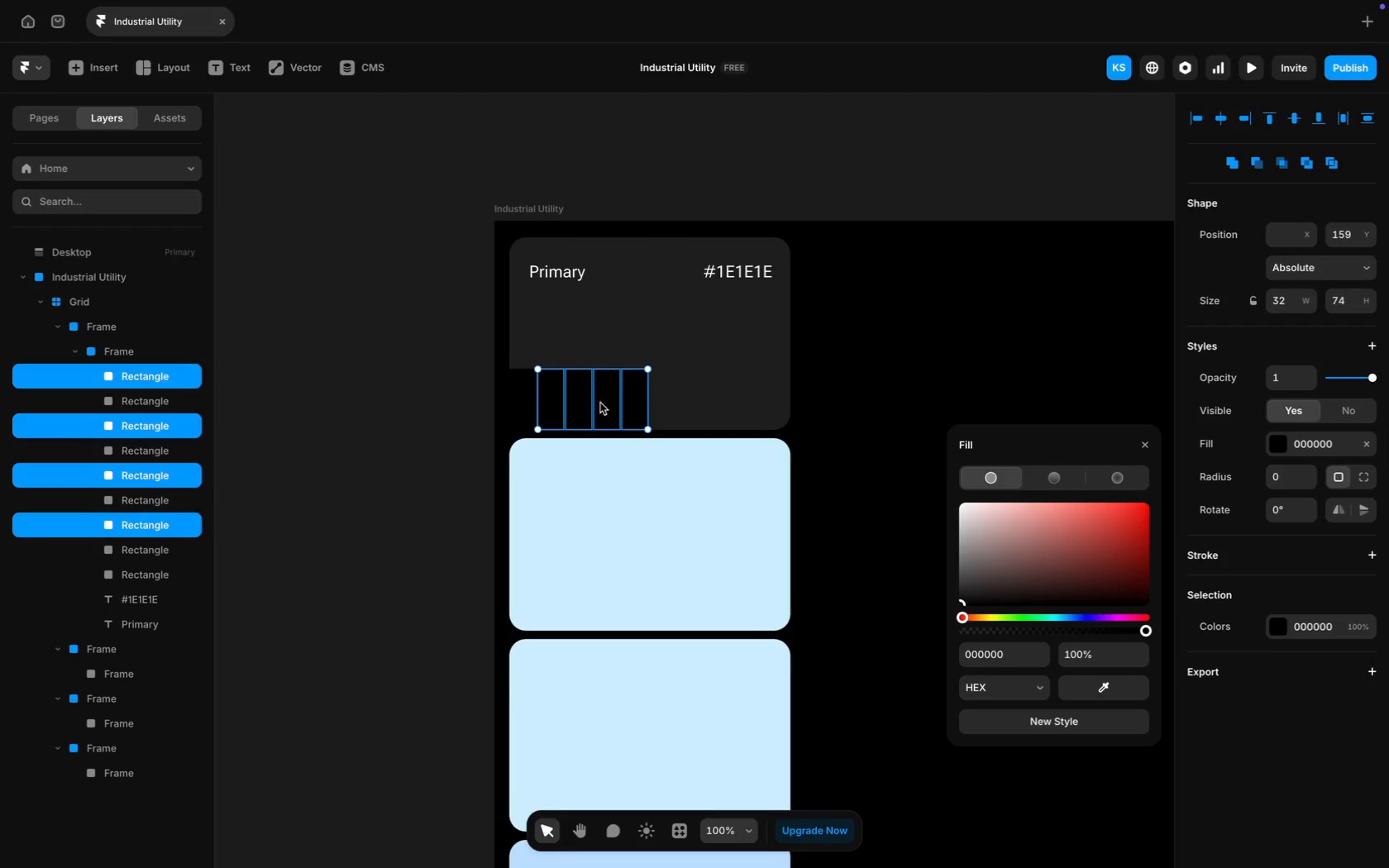 
left_click_drag(start_coordinate=[601, 403], to_coordinate=[714, 402])
 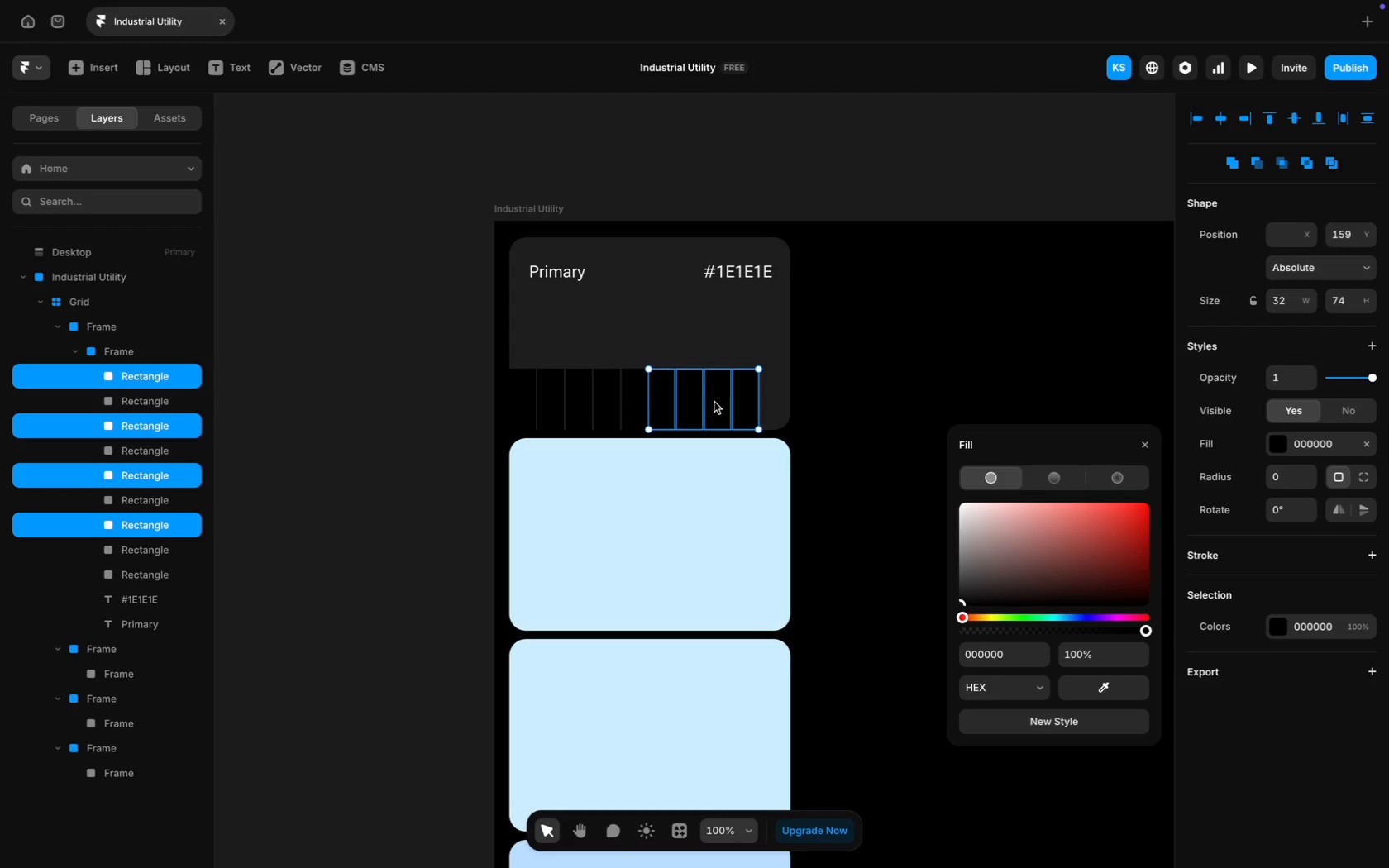 
left_click_drag(start_coordinate=[714, 402], to_coordinate=[718, 402])
 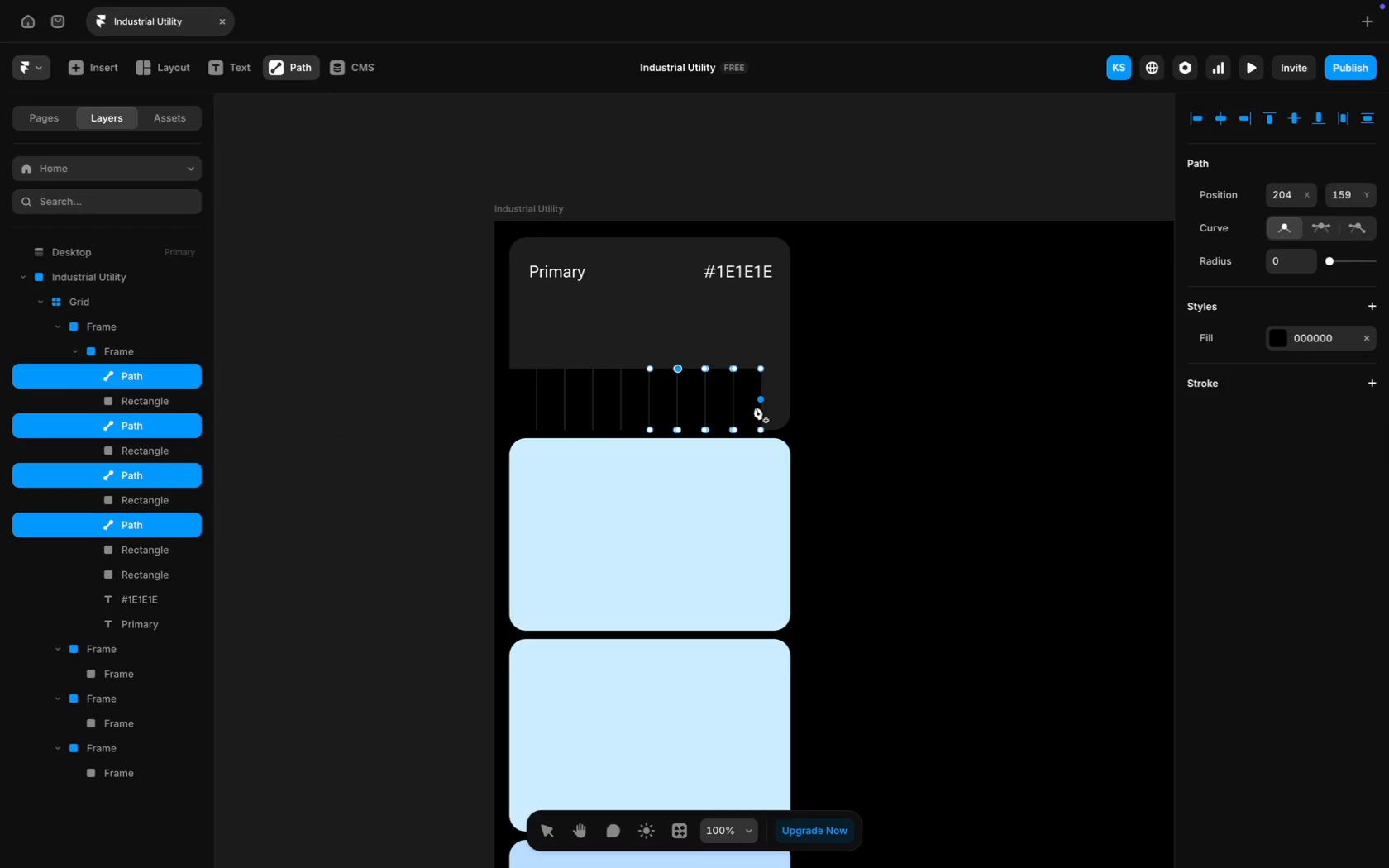 
left_click([850, 389])
 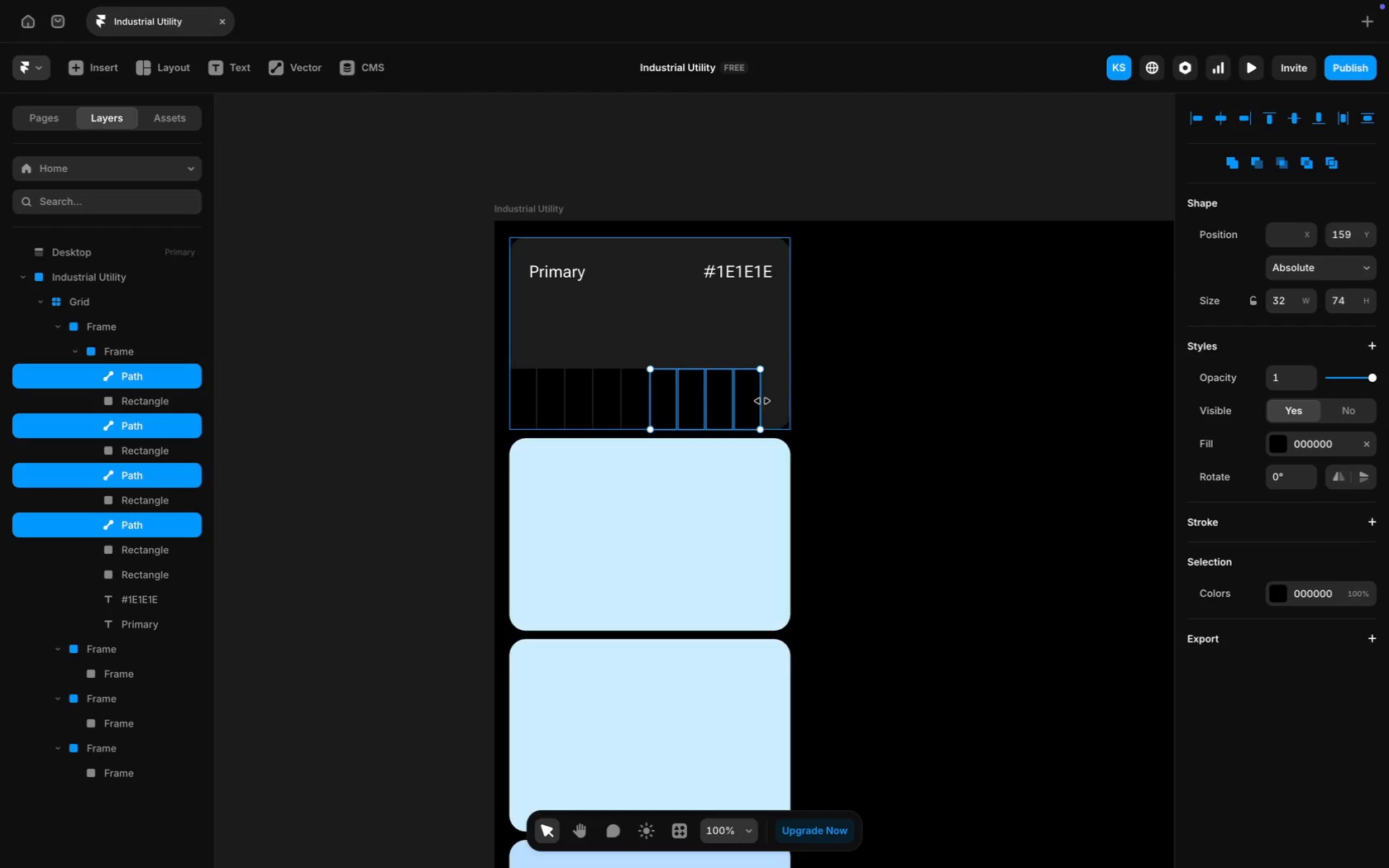 
left_click([890, 356])
 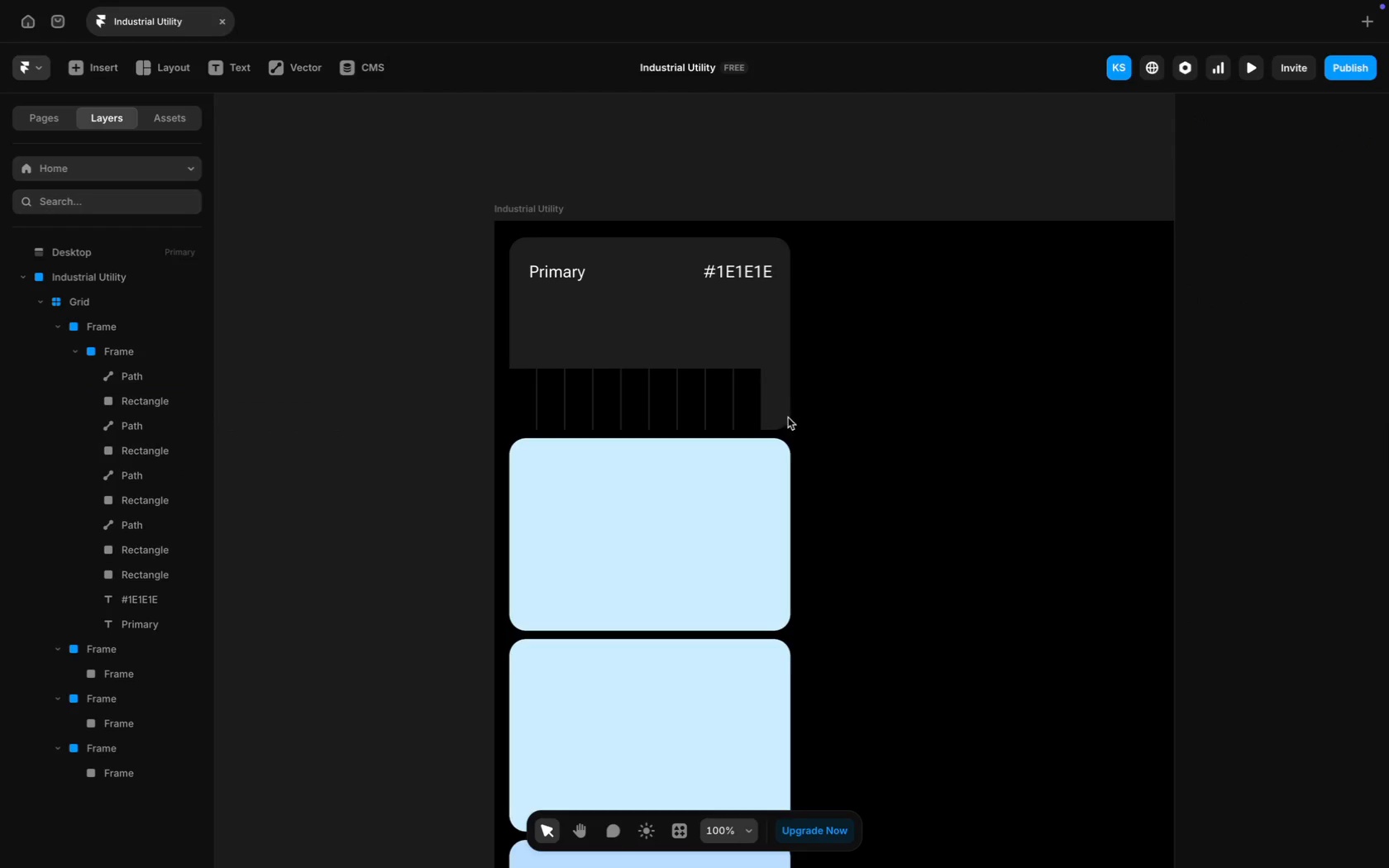 
left_click([746, 405])
 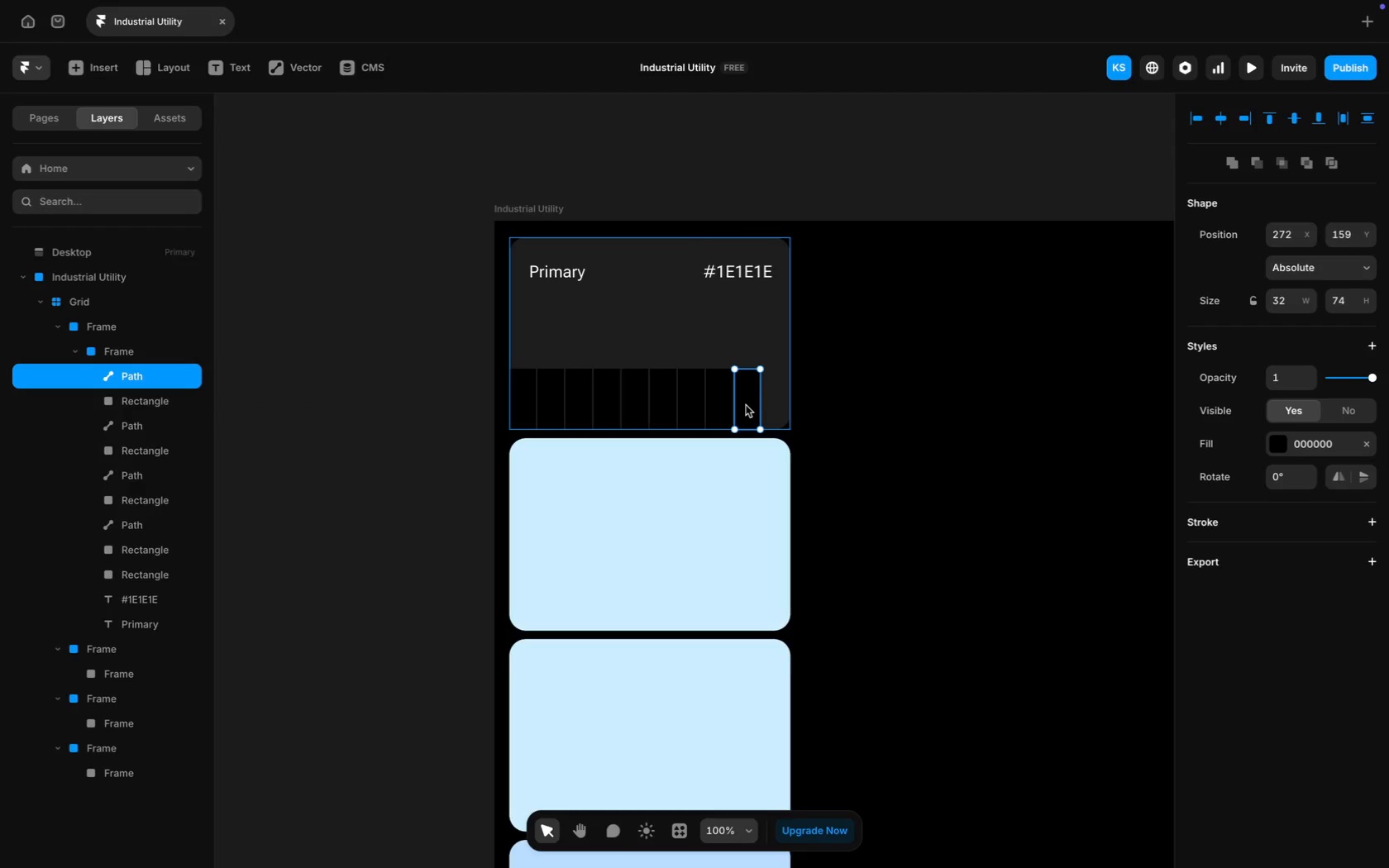 
key(Meta+D)
 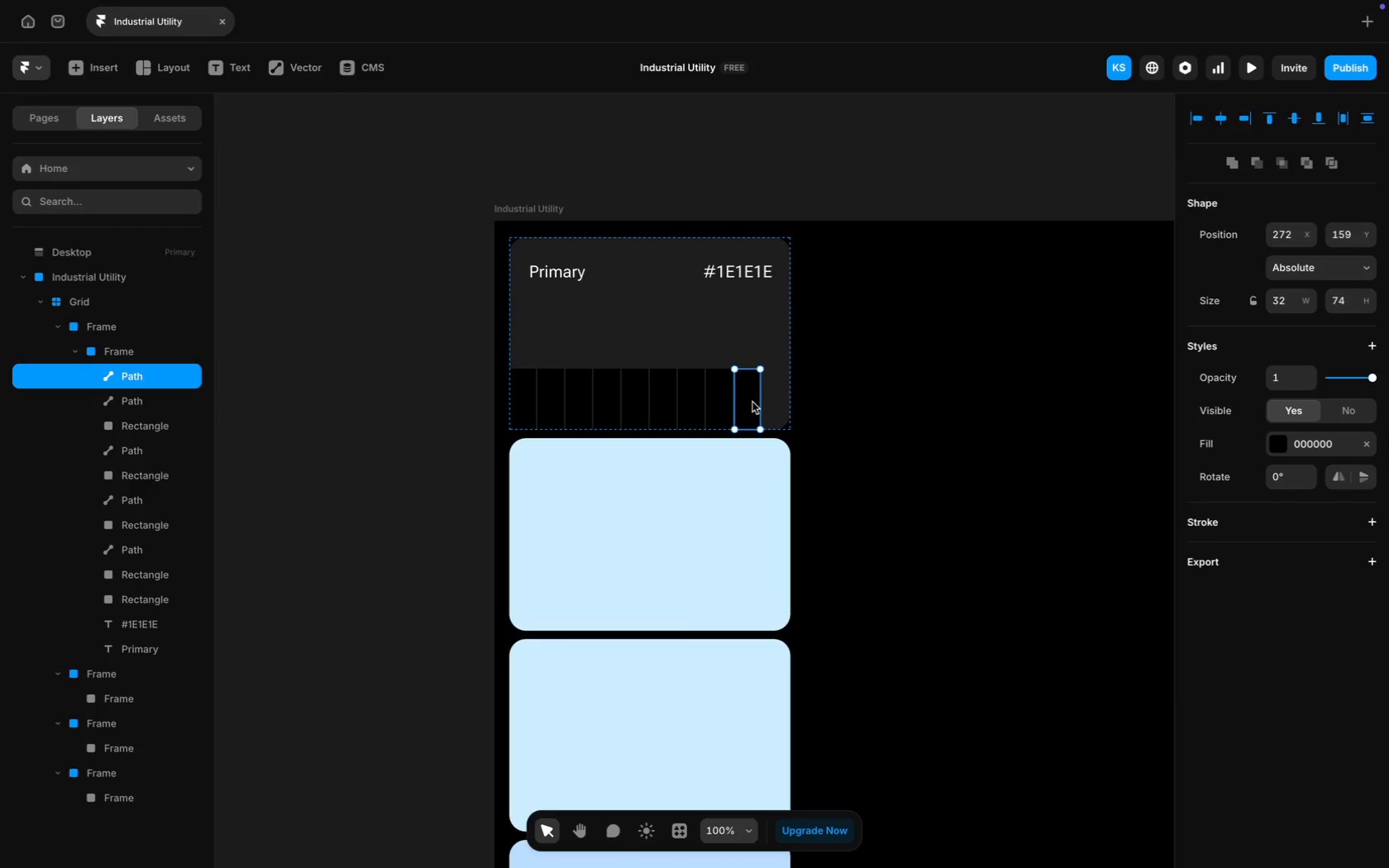 
left_click_drag(start_coordinate=[752, 402], to_coordinate=[780, 402])
 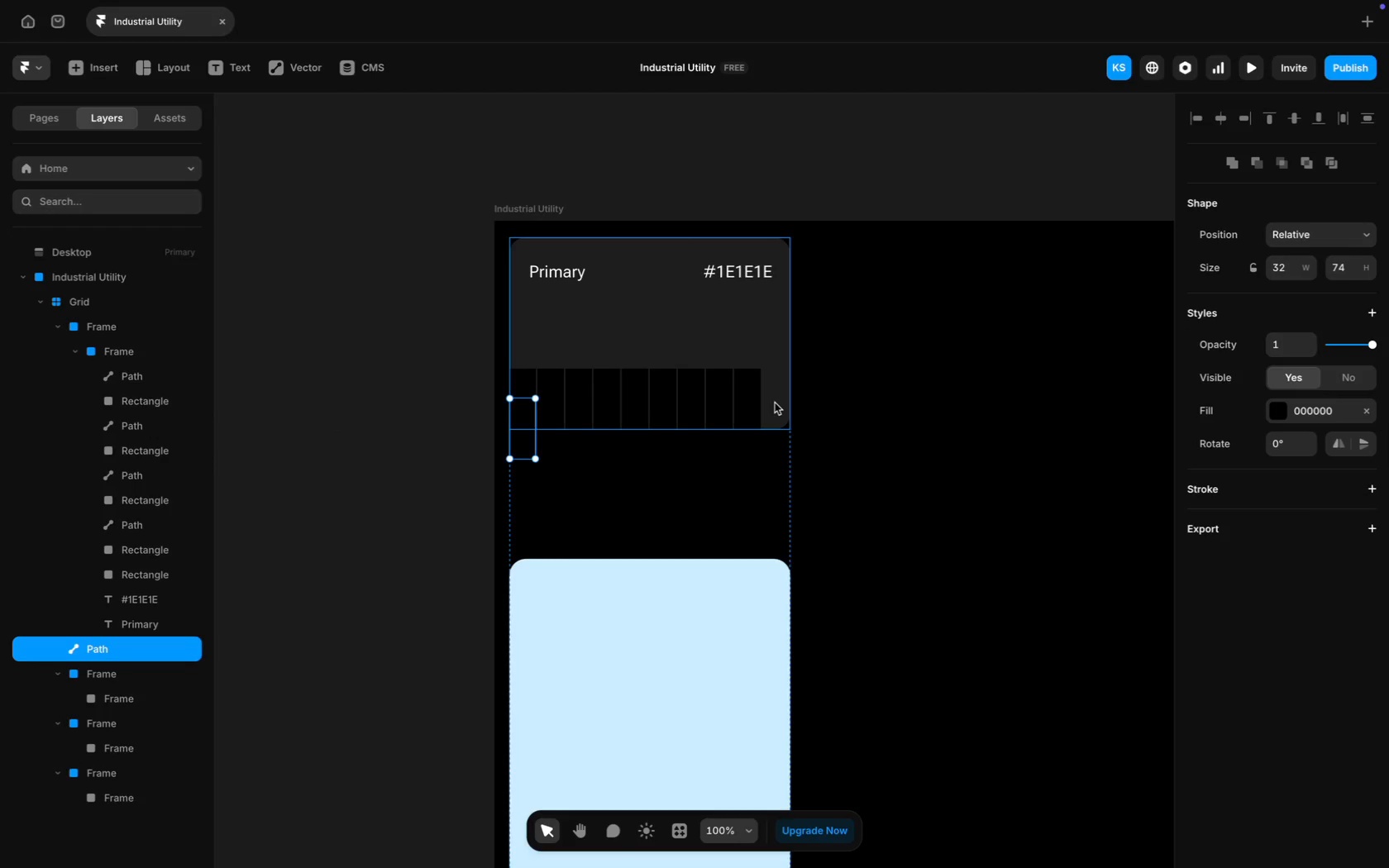 
key(Meta+CommandLeft)
 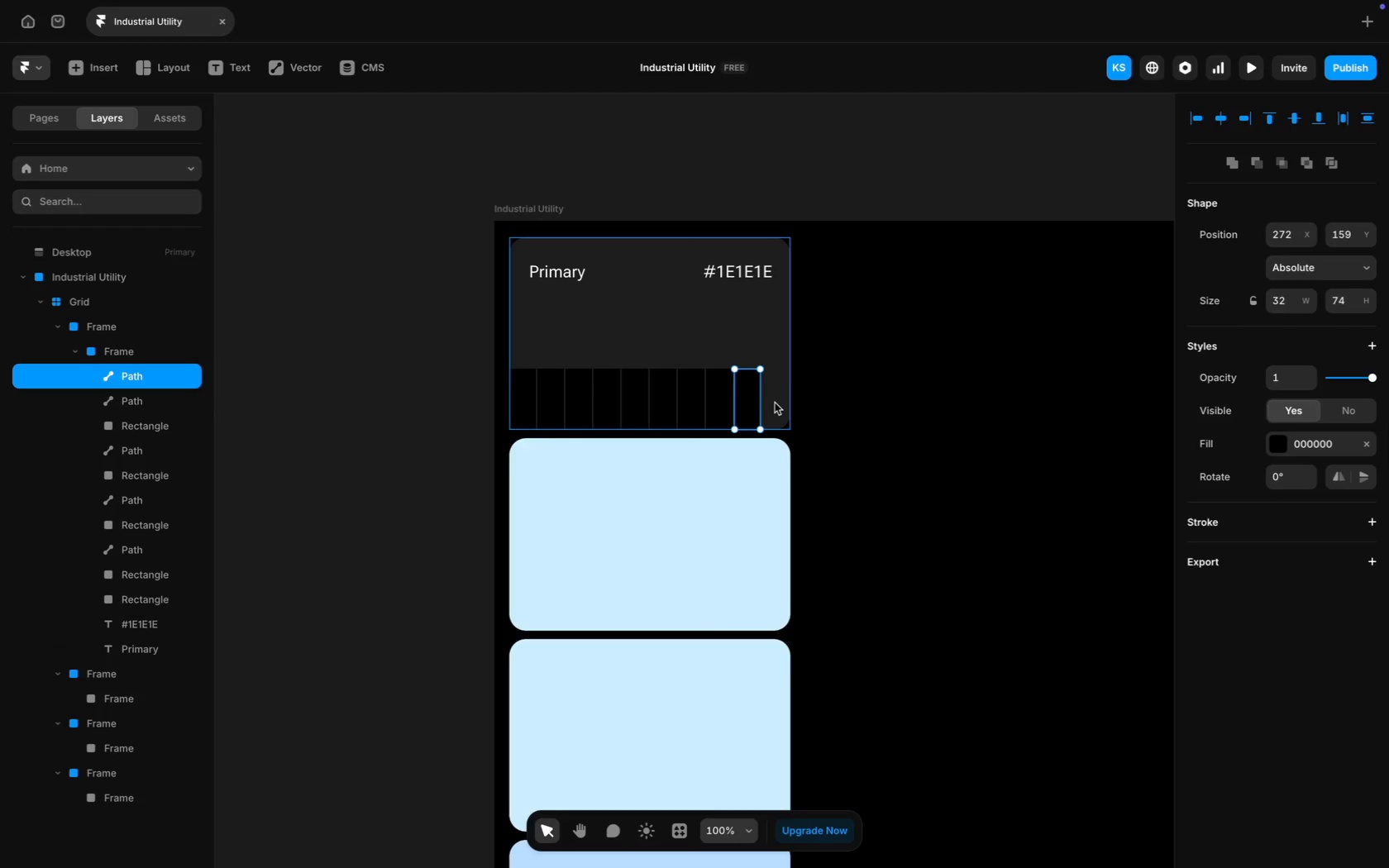 
key(Meta+Z)
 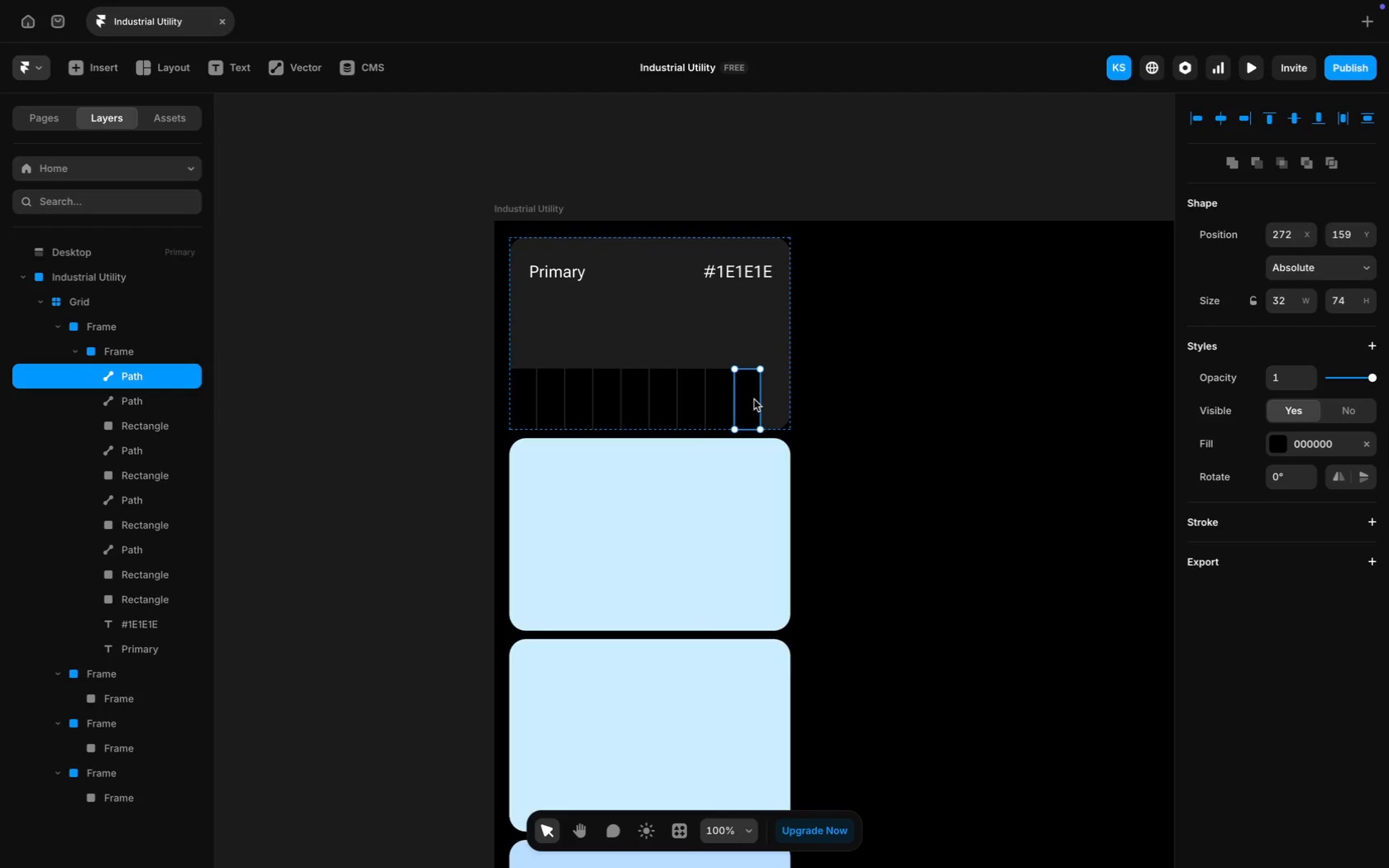 
left_click_drag(start_coordinate=[754, 399], to_coordinate=[778, 399])
 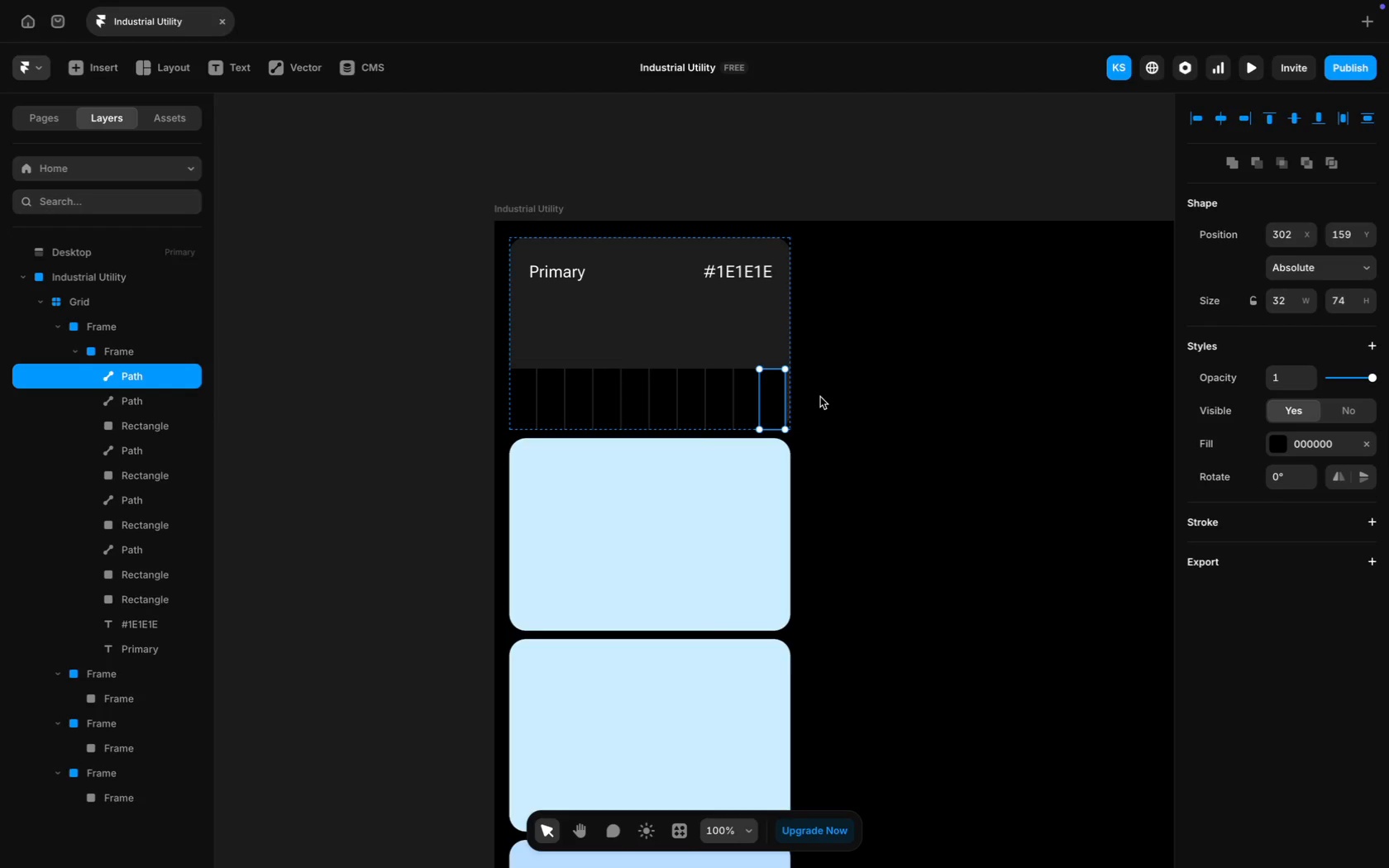 
key(ArrowRight)
 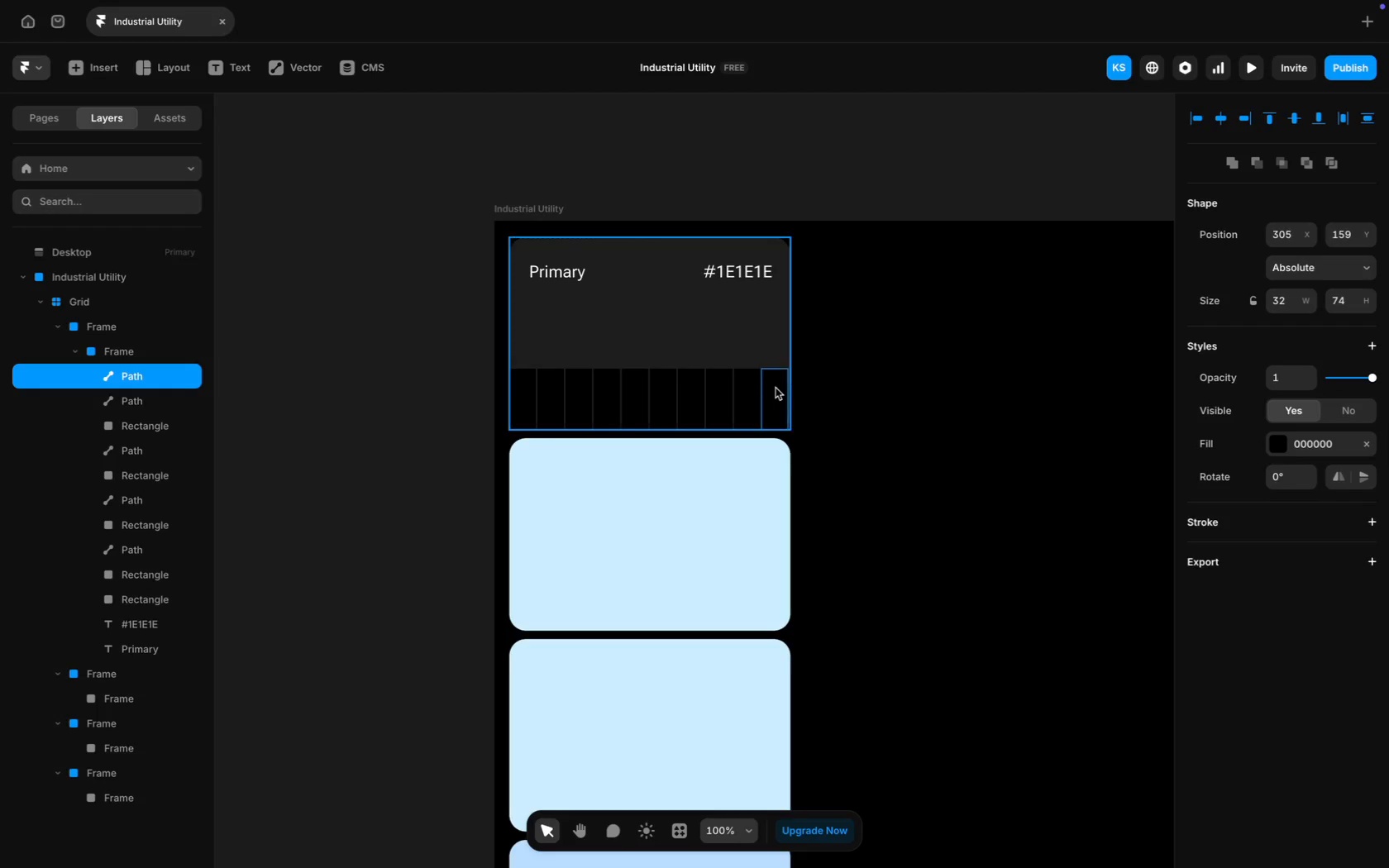 
left_click([858, 398])
 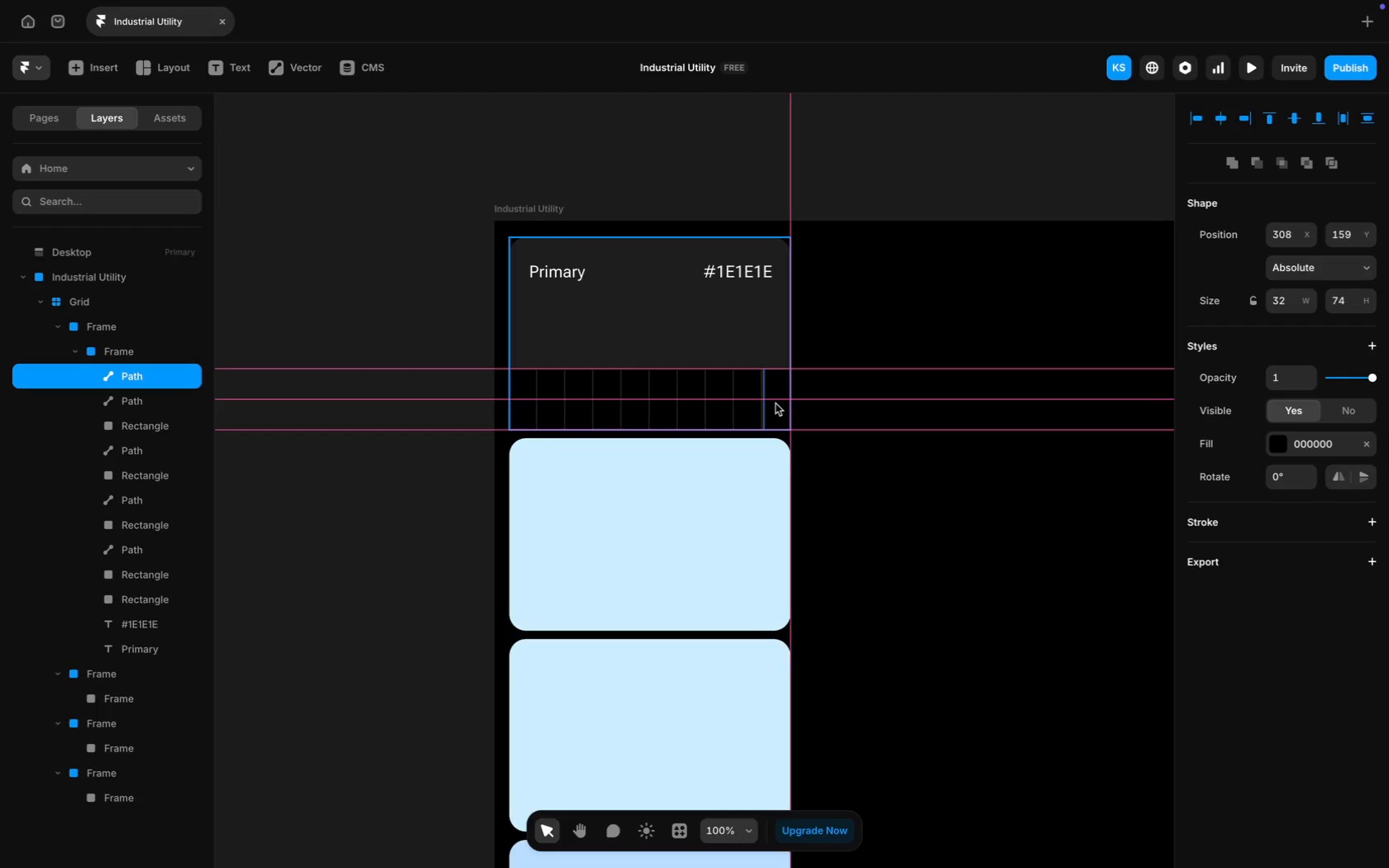 
key(Meta+Z)
 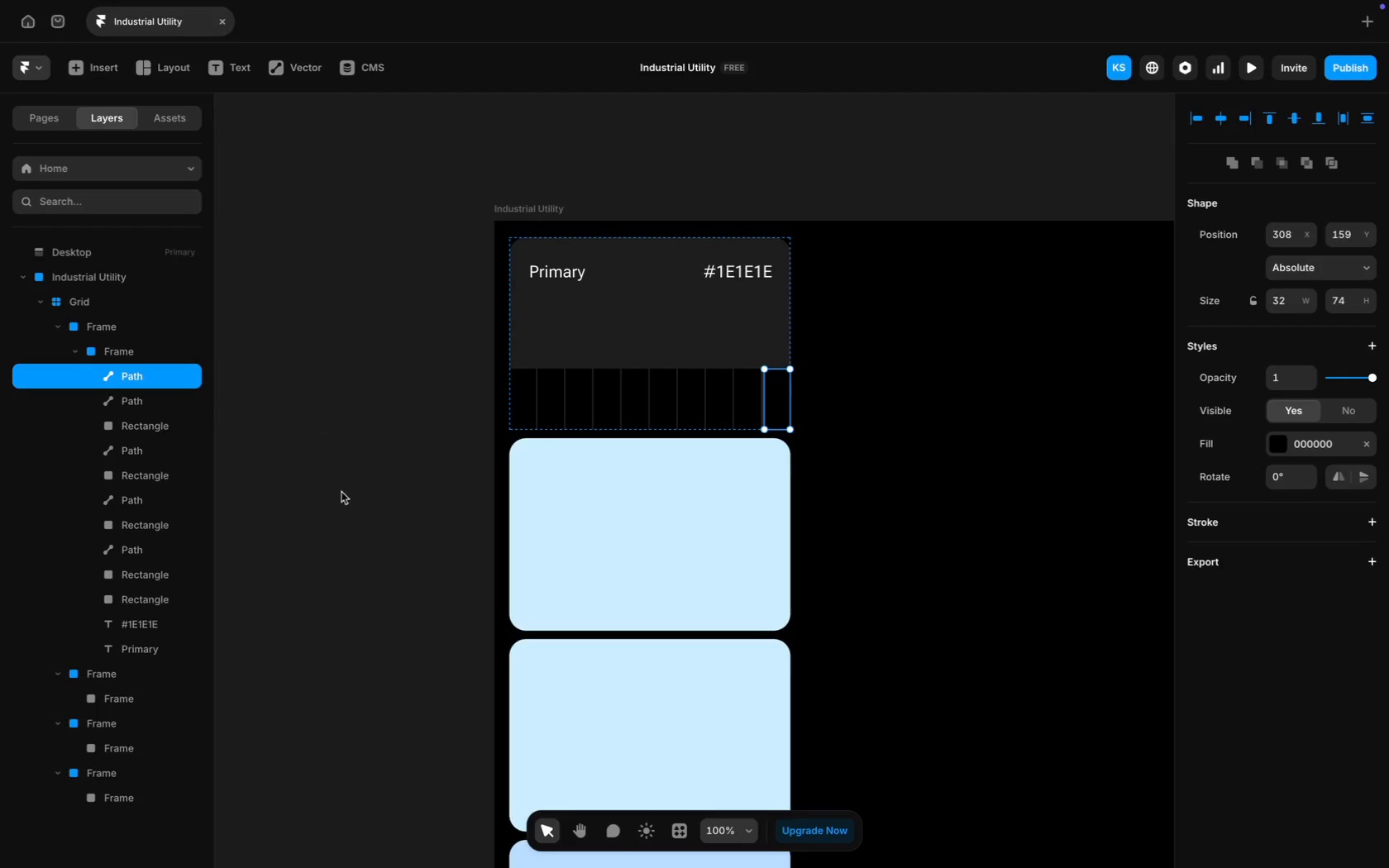 
hold_key(key=ShiftLeft, duration=0.34)
 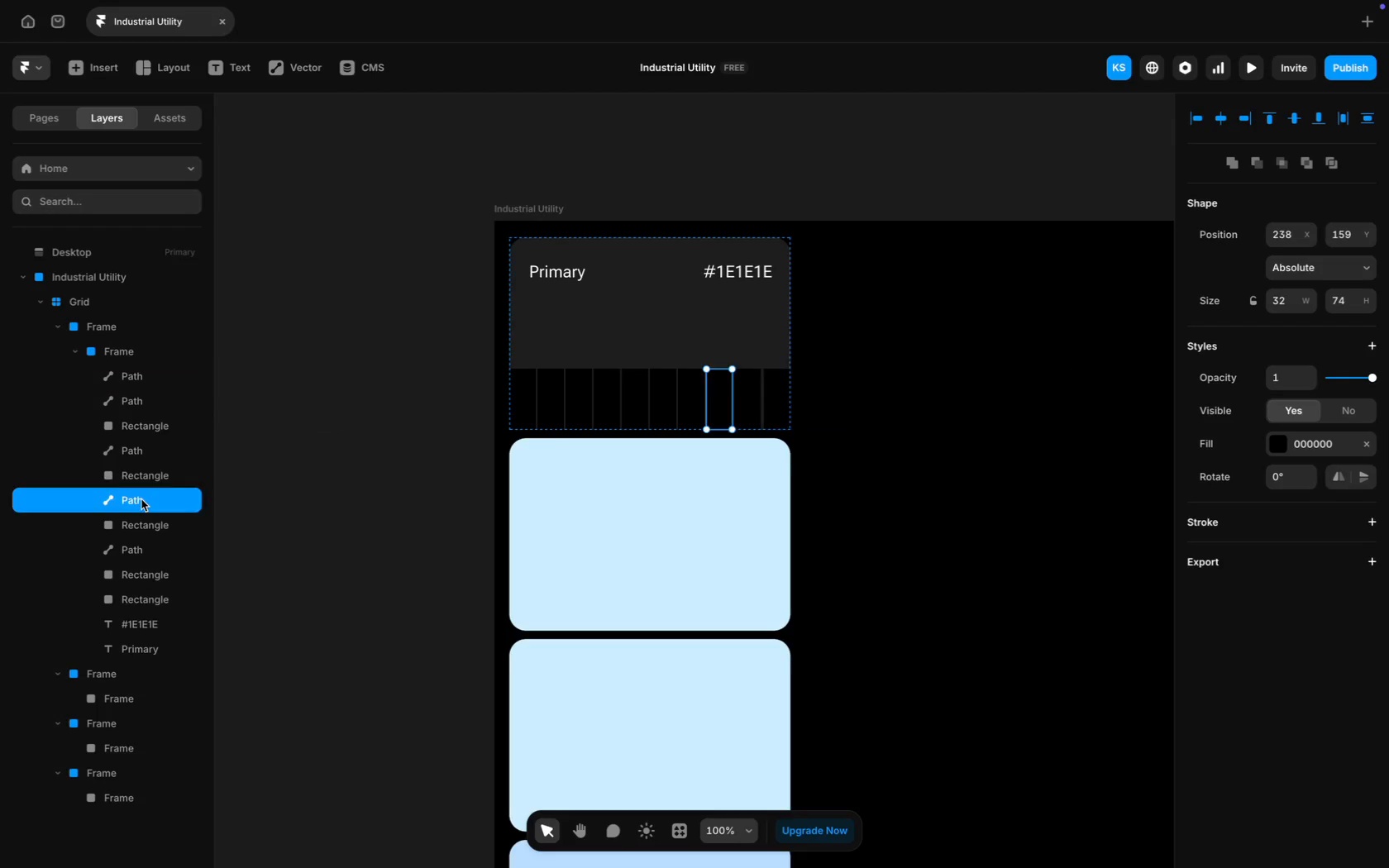 
left_click([141, 499])
 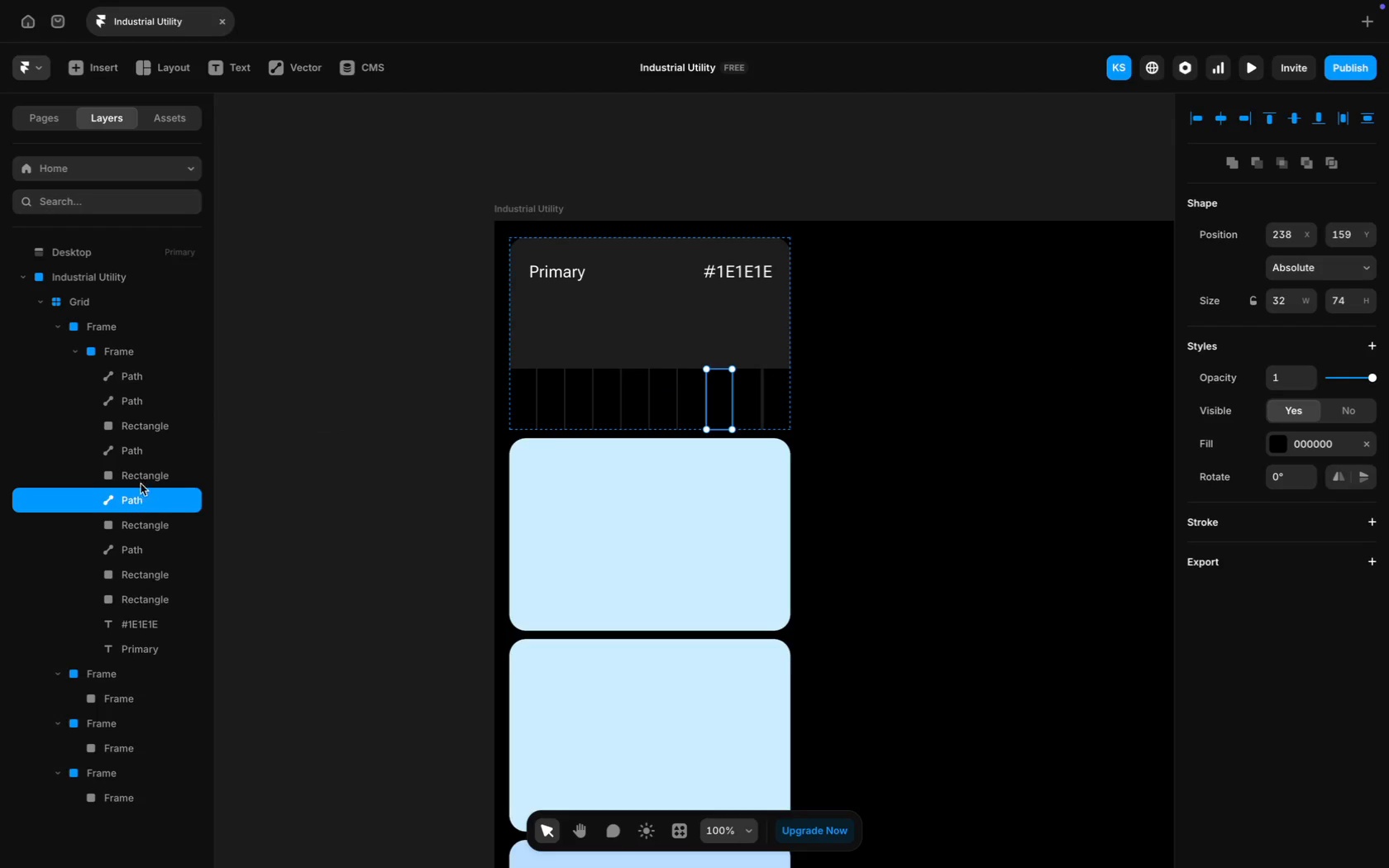 
hold_key(key=ShiftLeft, duration=1.44)
left_click([121, 398])
 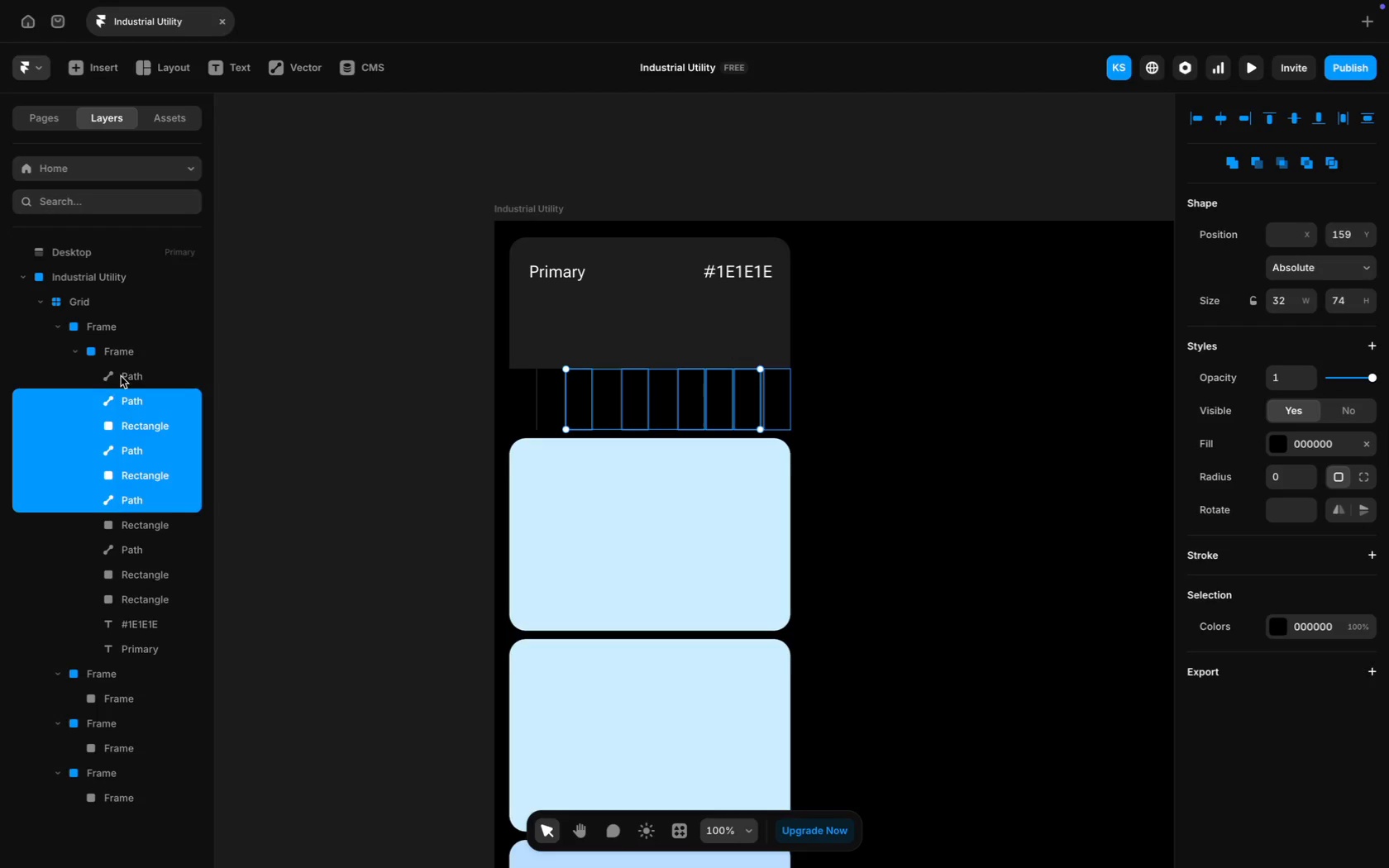 
left_click([120, 374])
 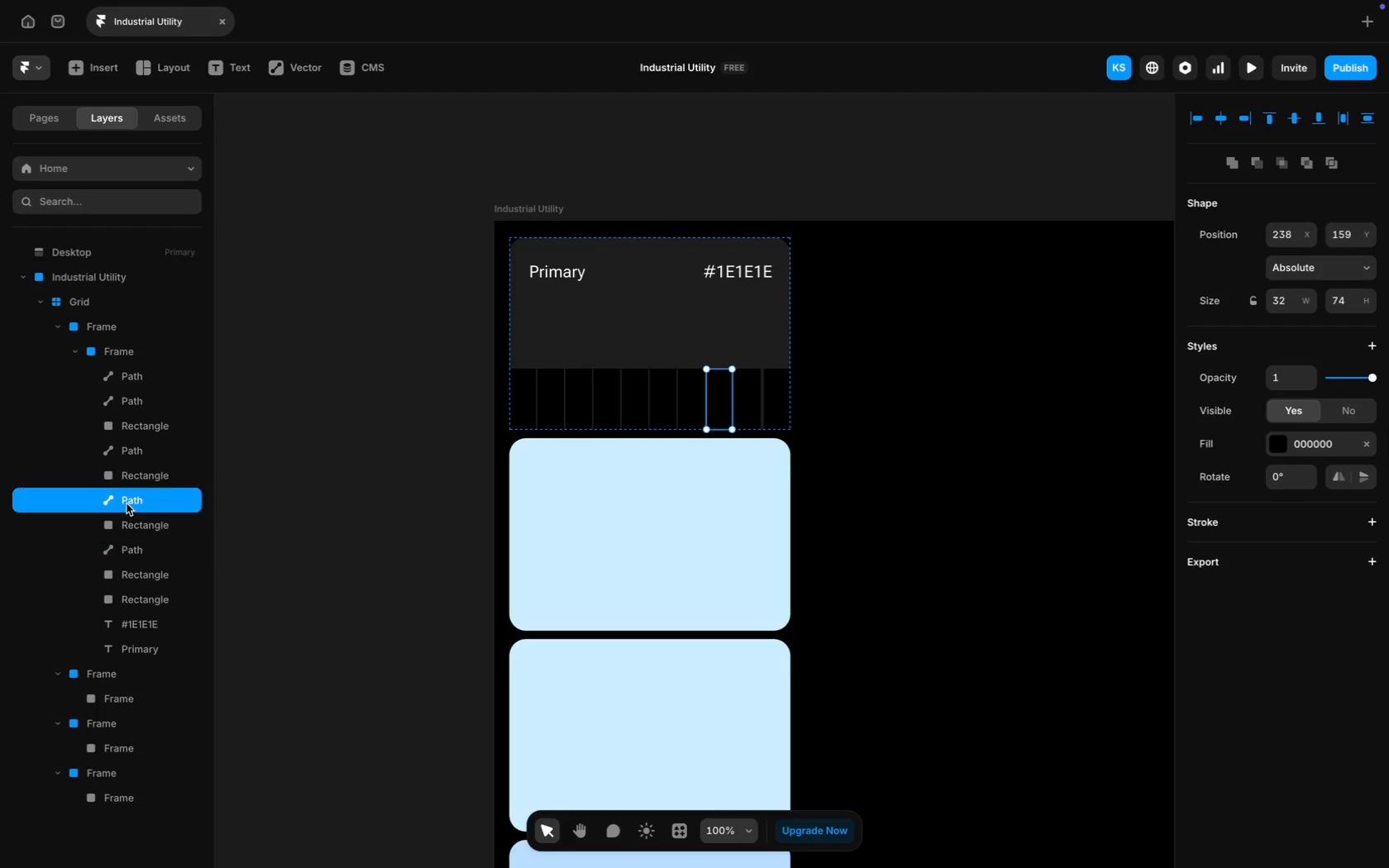 
key(Backspace)
 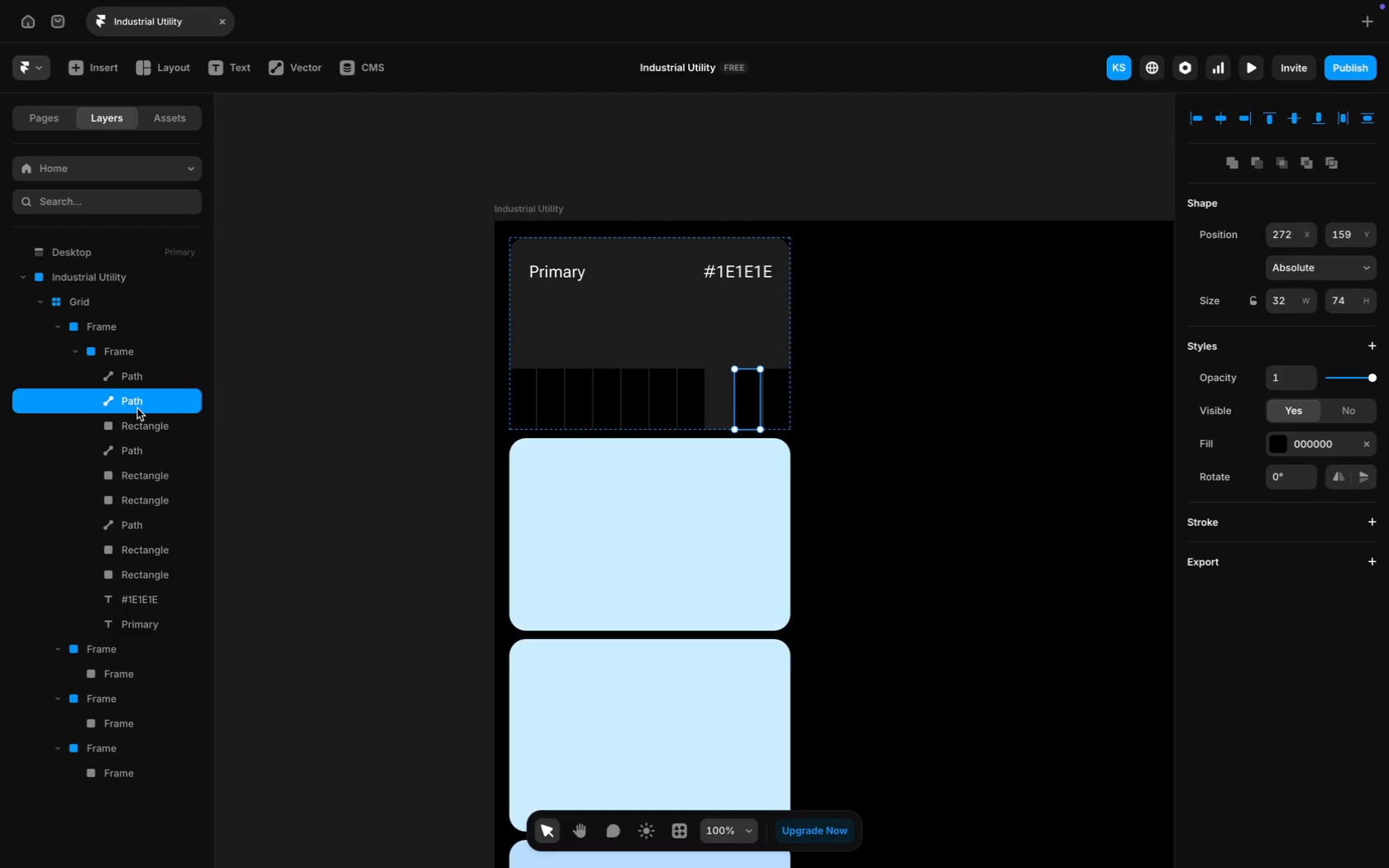 
key(Backspace)
 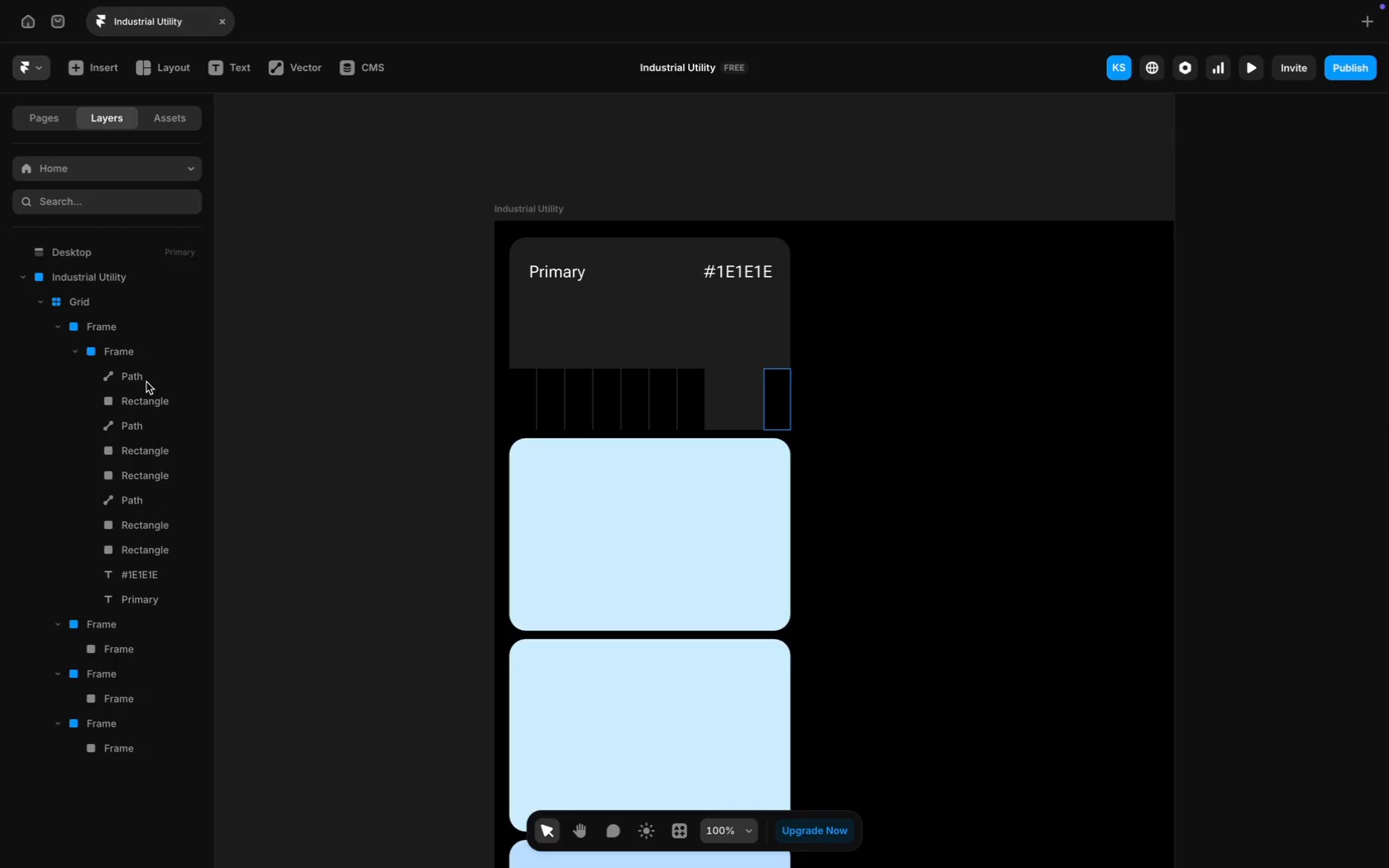 
left_click([147, 378])
 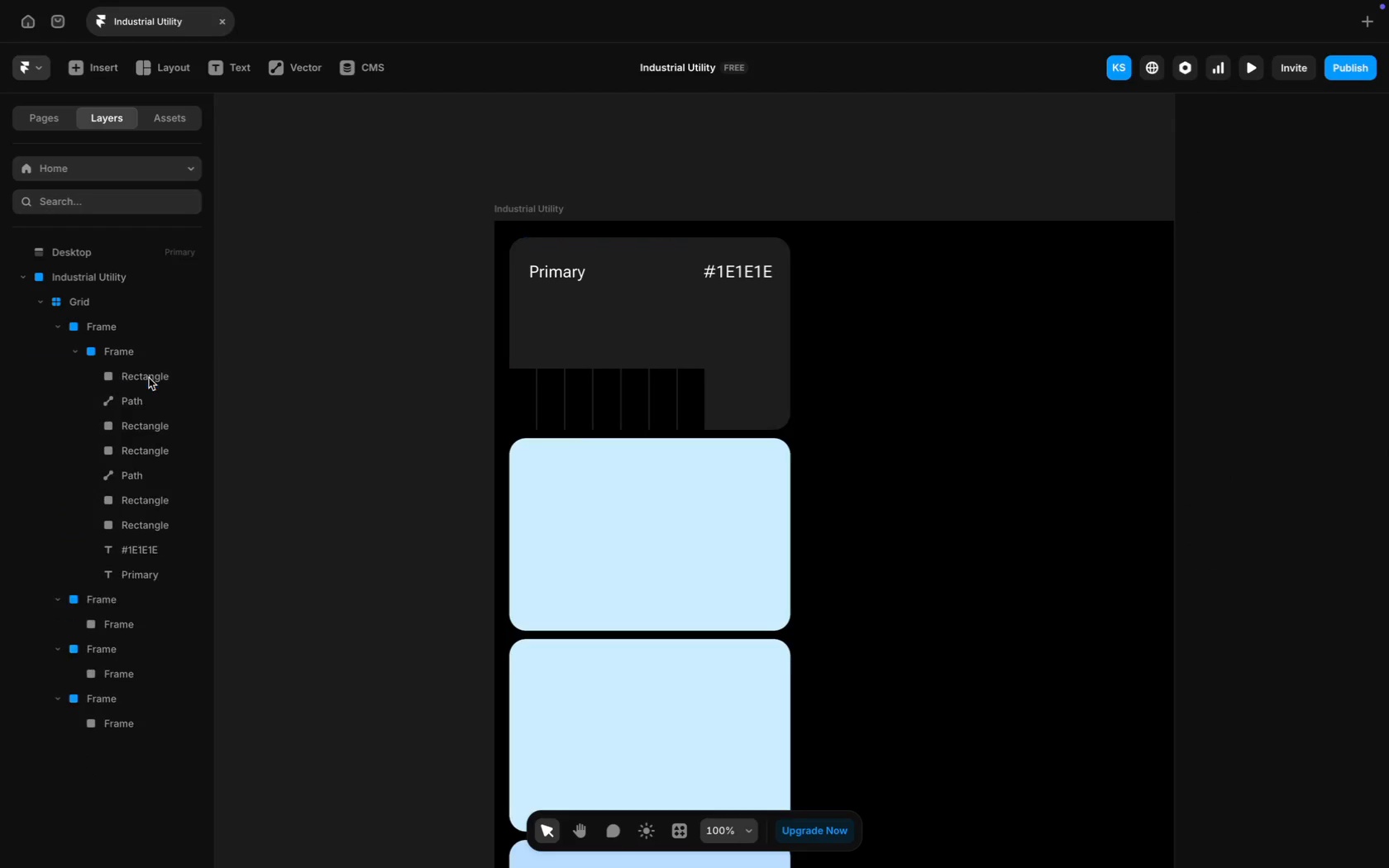 
key(Backspace)
 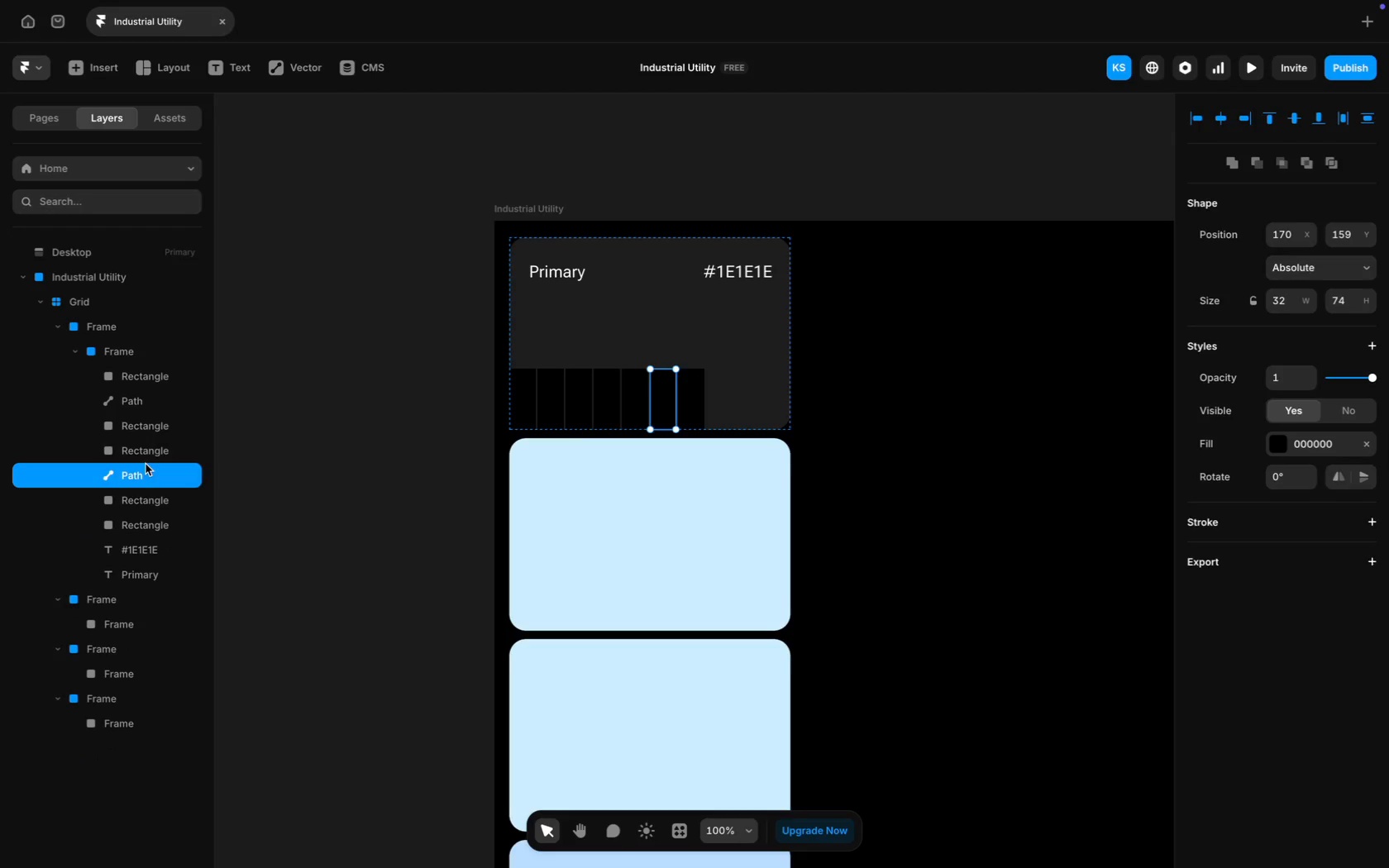 
key(Backspace)
 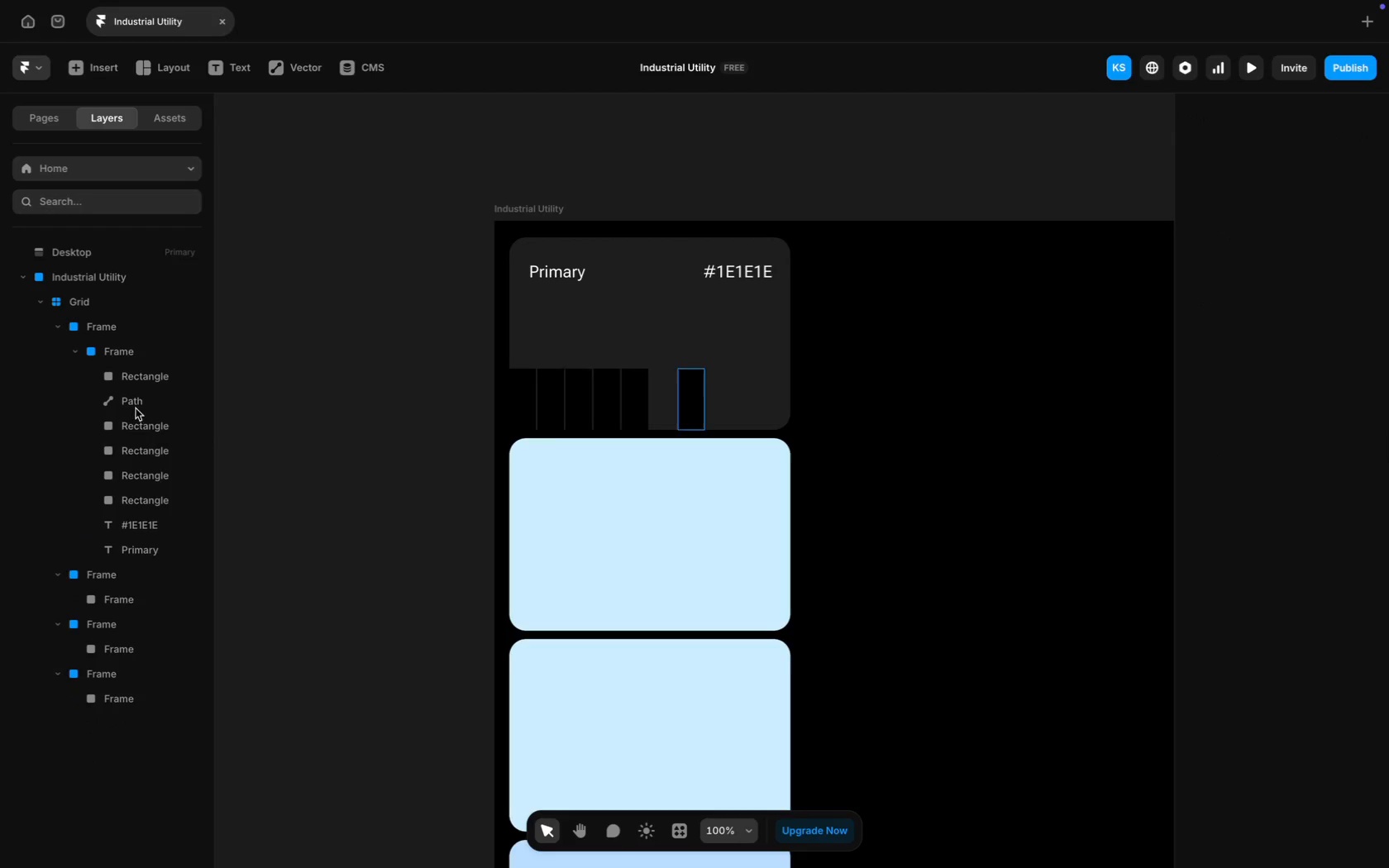 
key(Backspace)
 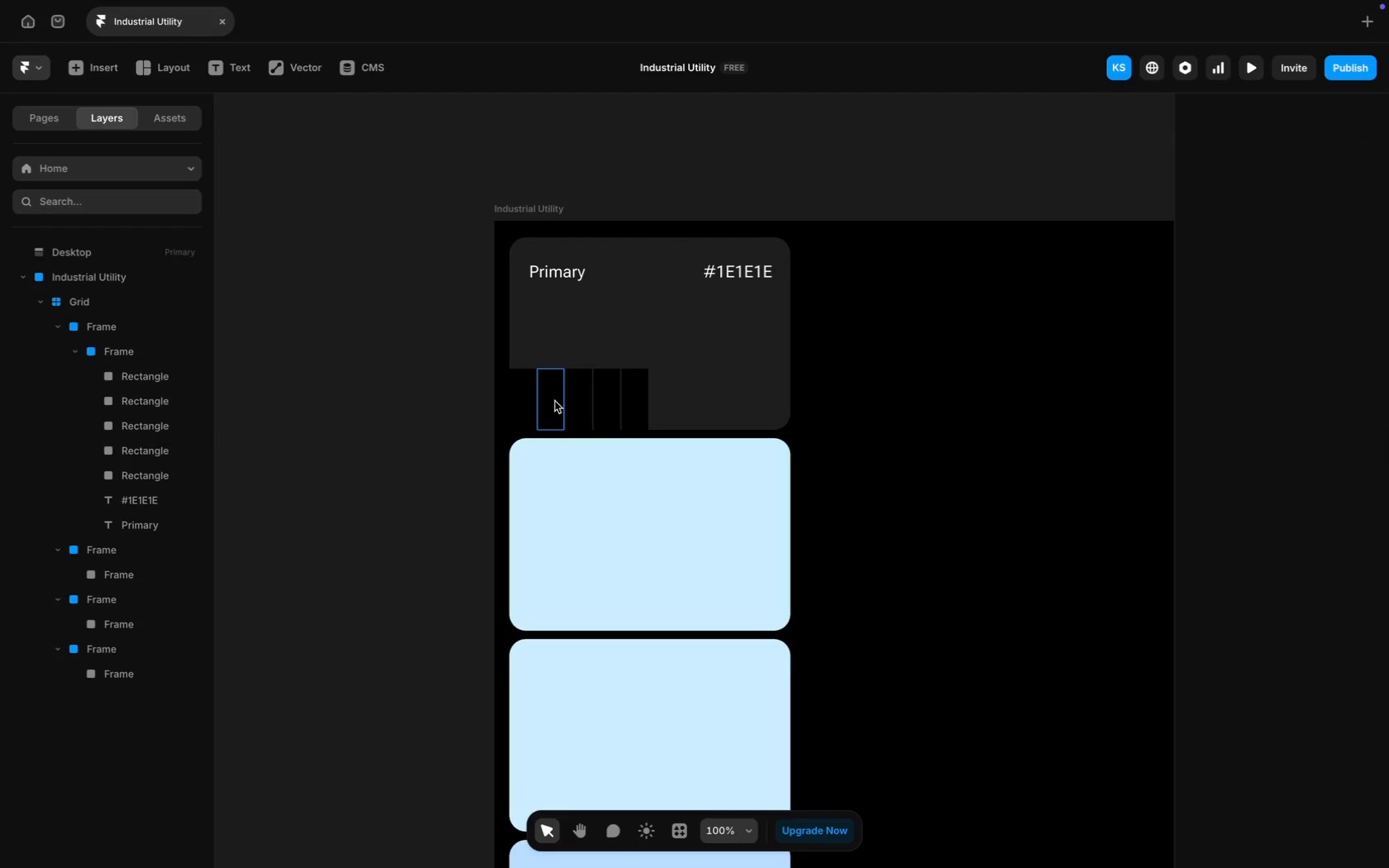 
hold_key(key=ShiftLeft, duration=1.45)
left_click([575, 402])
 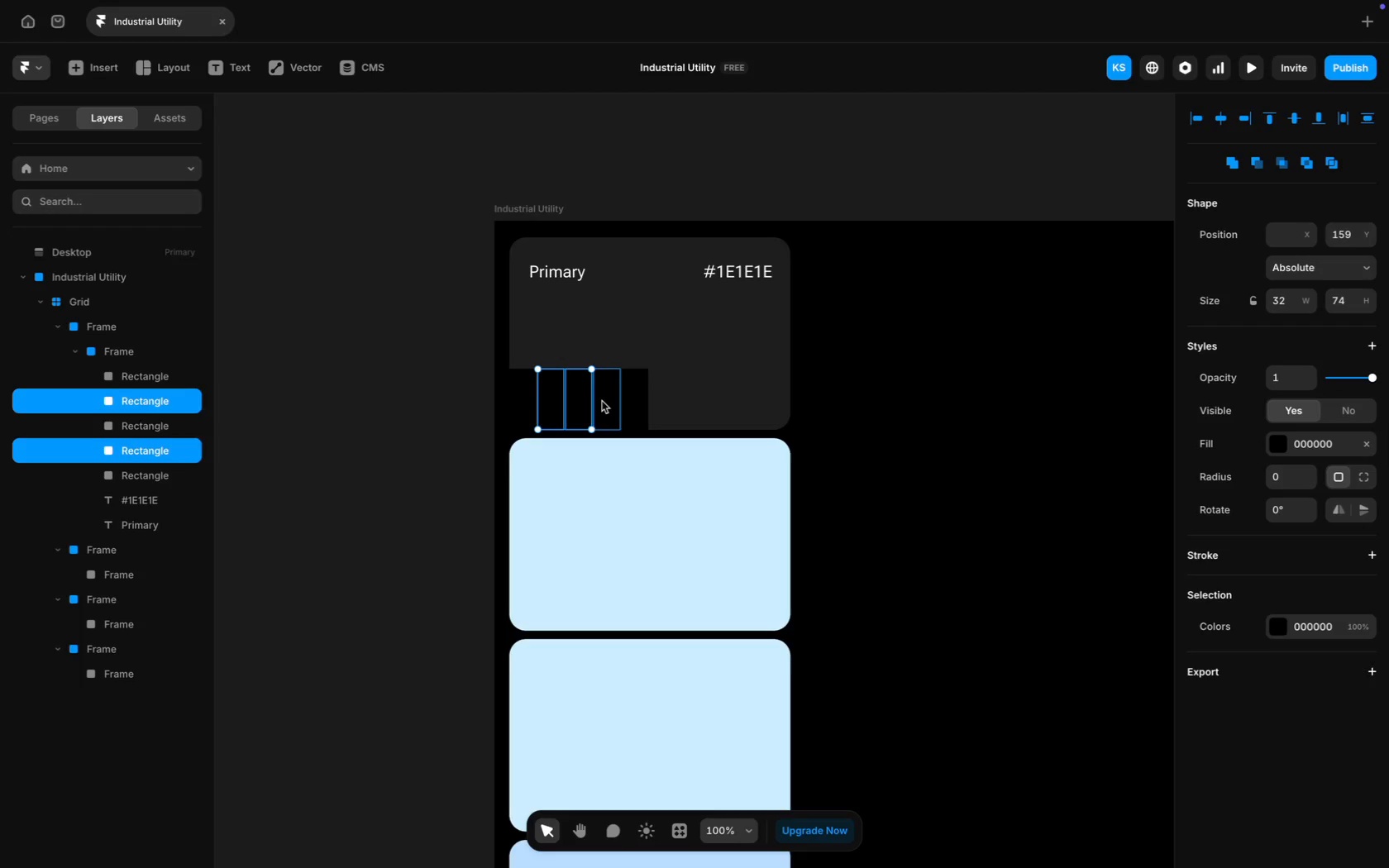 
double_click([602, 401])
 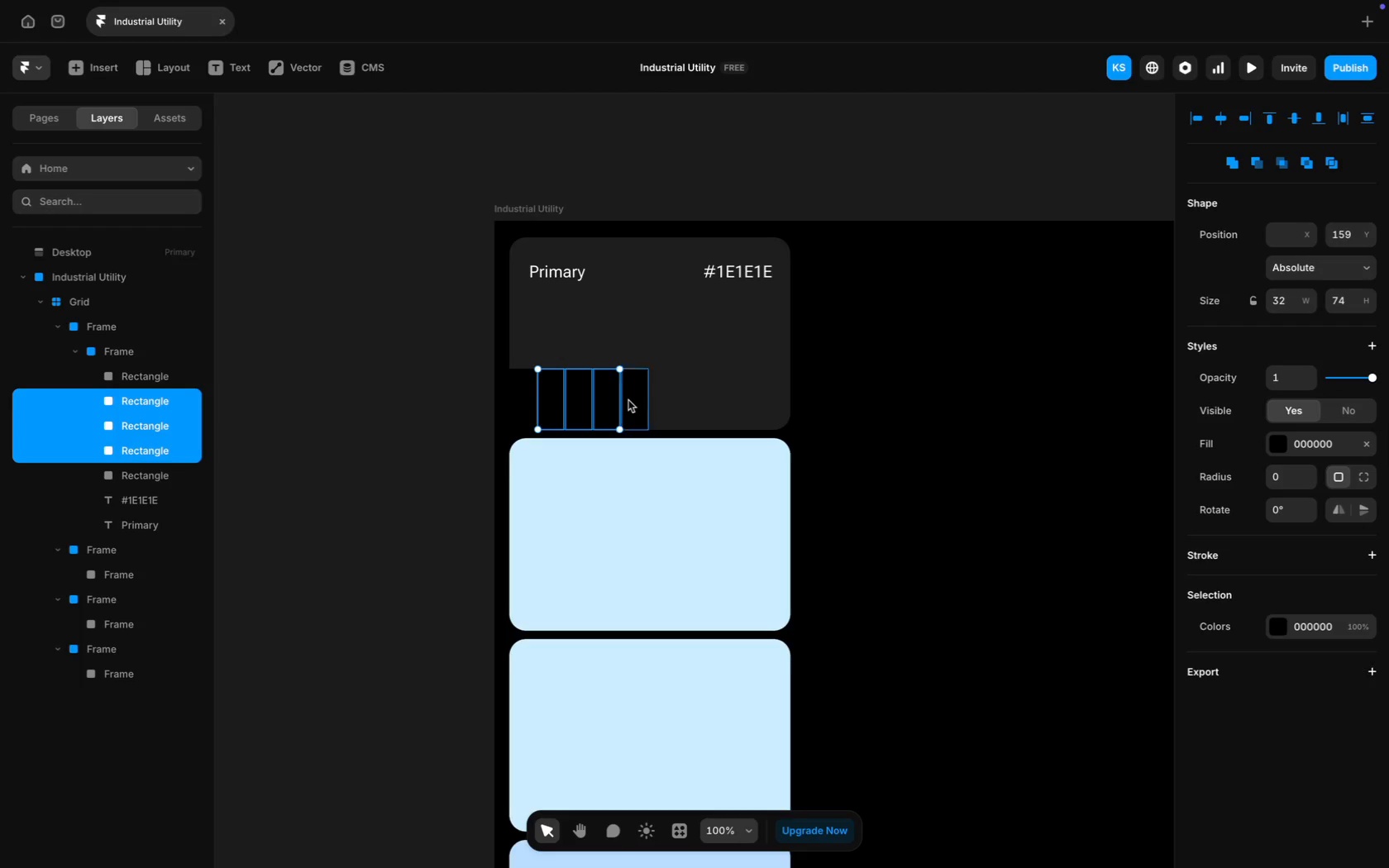 
triple_click([628, 400])
 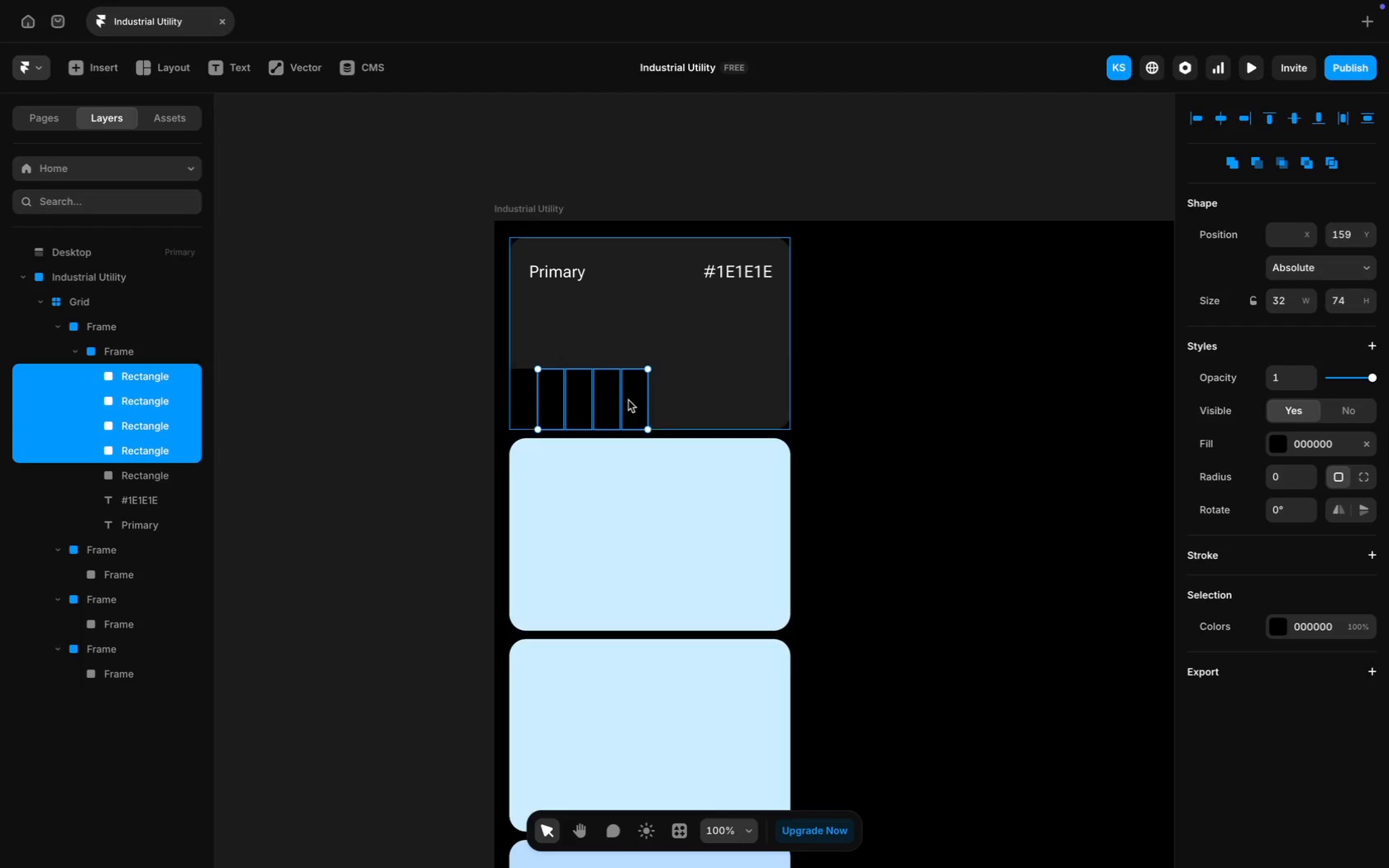 
key(Meta+CommandLeft)
 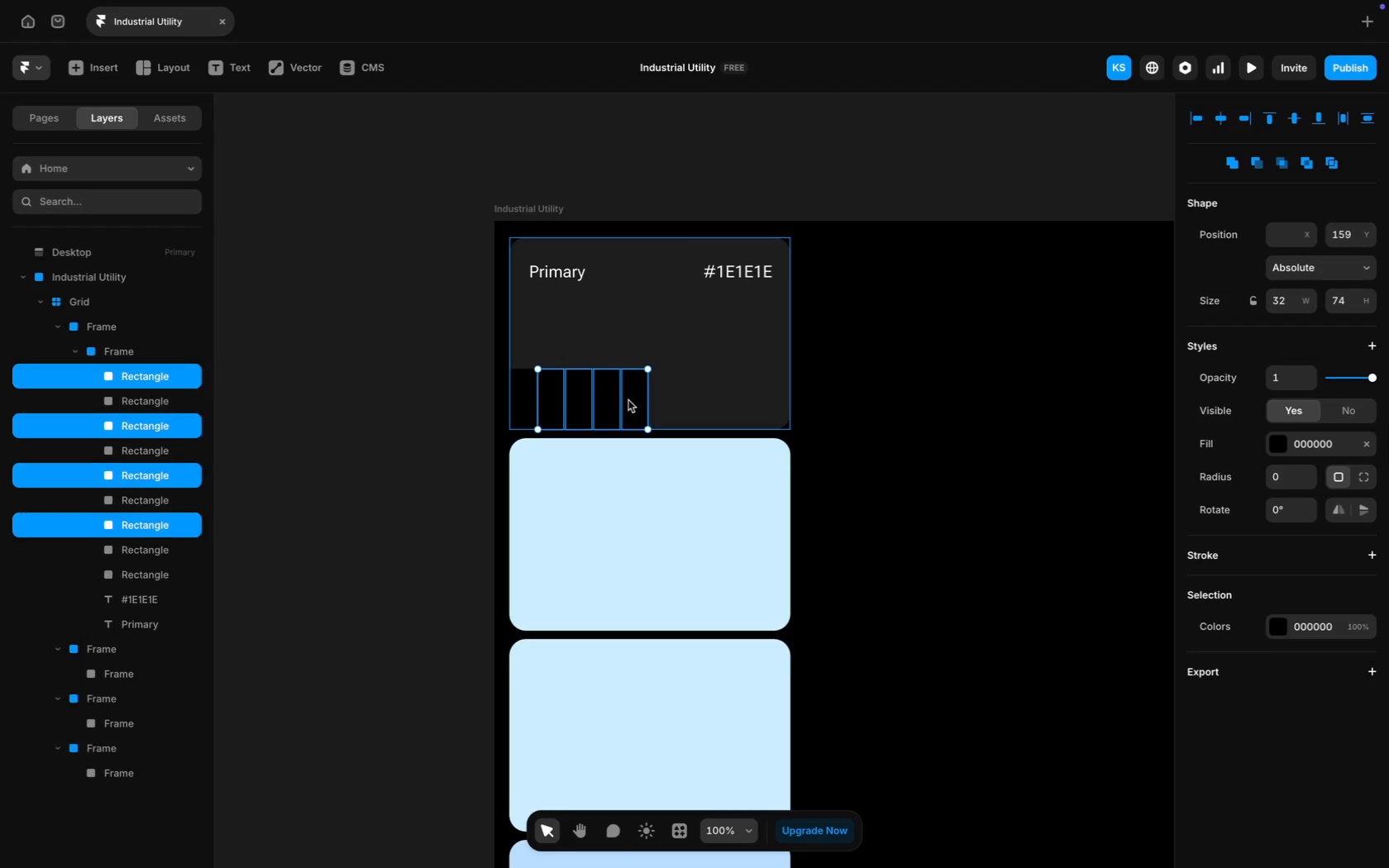 
key(Meta+D)
 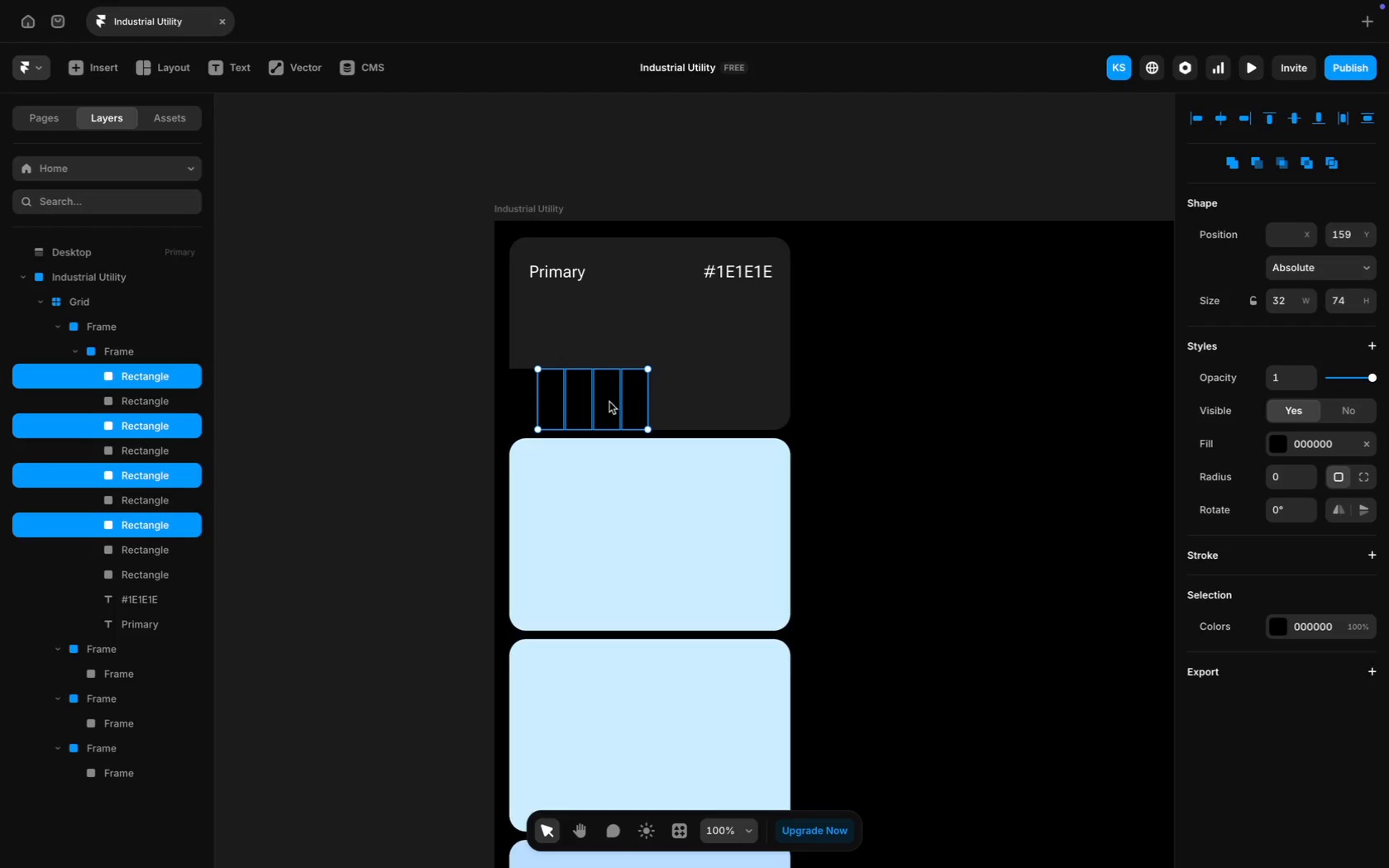 
left_click_drag(start_coordinate=[608, 402], to_coordinate=[722, 401])
 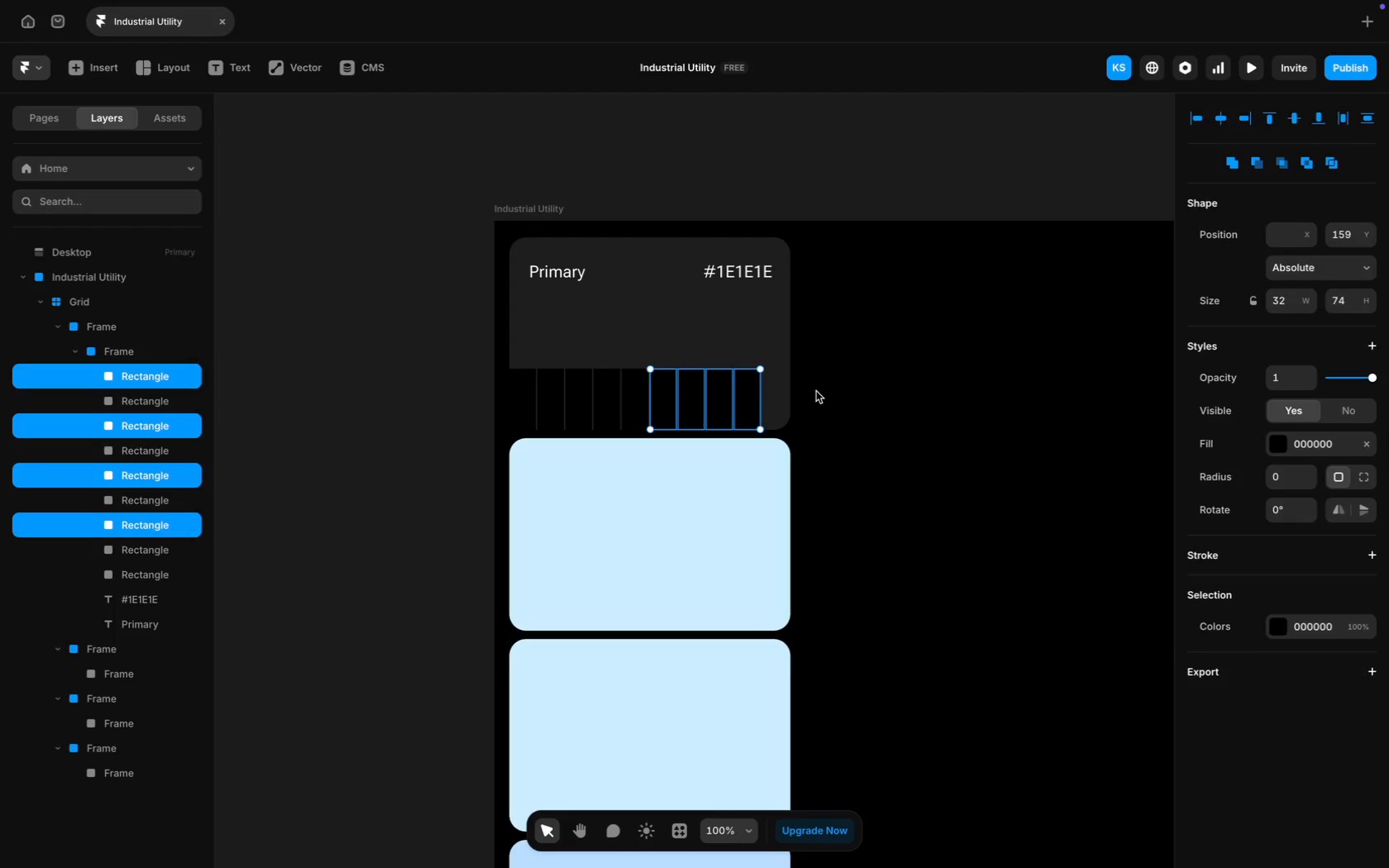 
left_click([897, 387])
 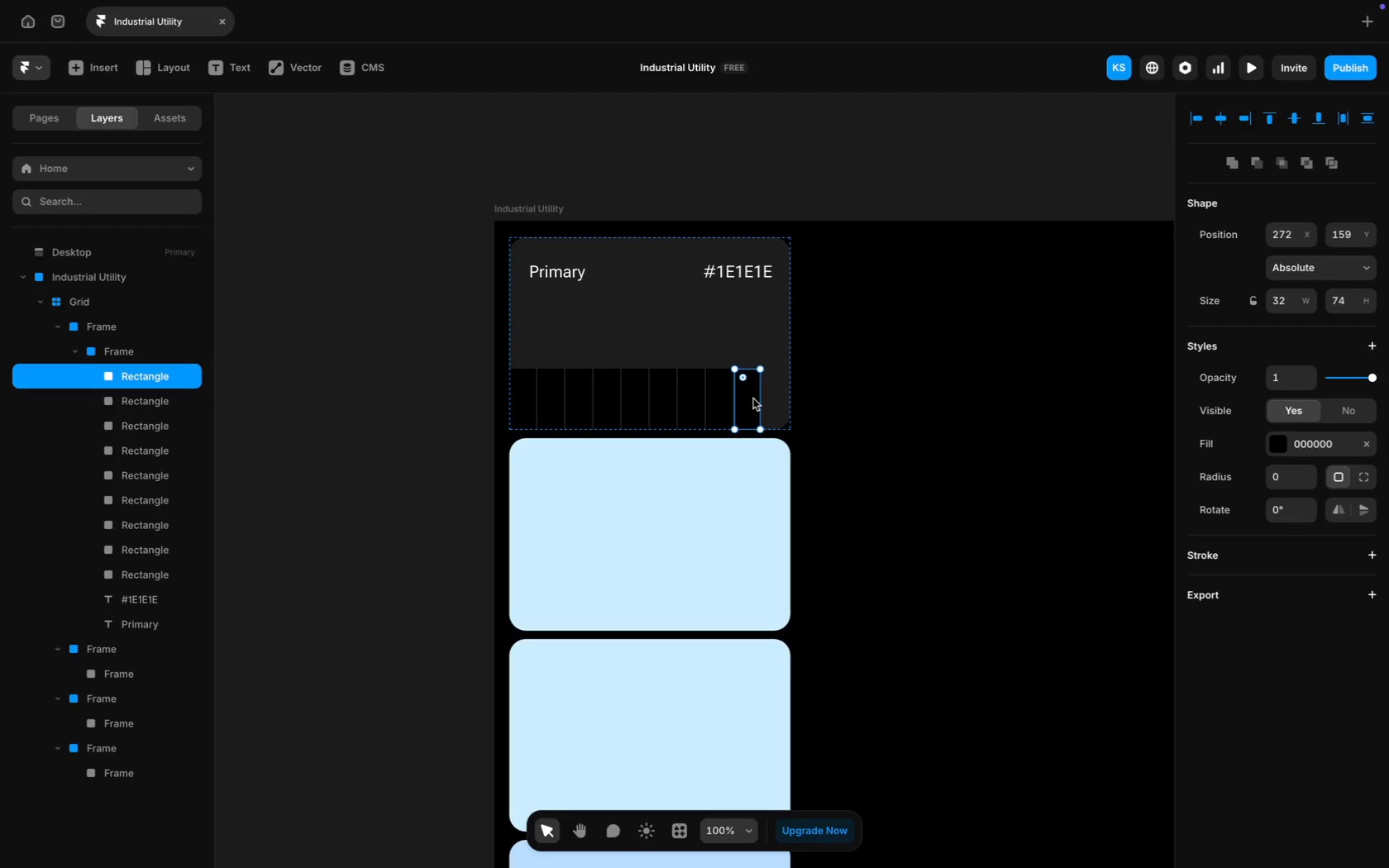 
key(Meta+D)
 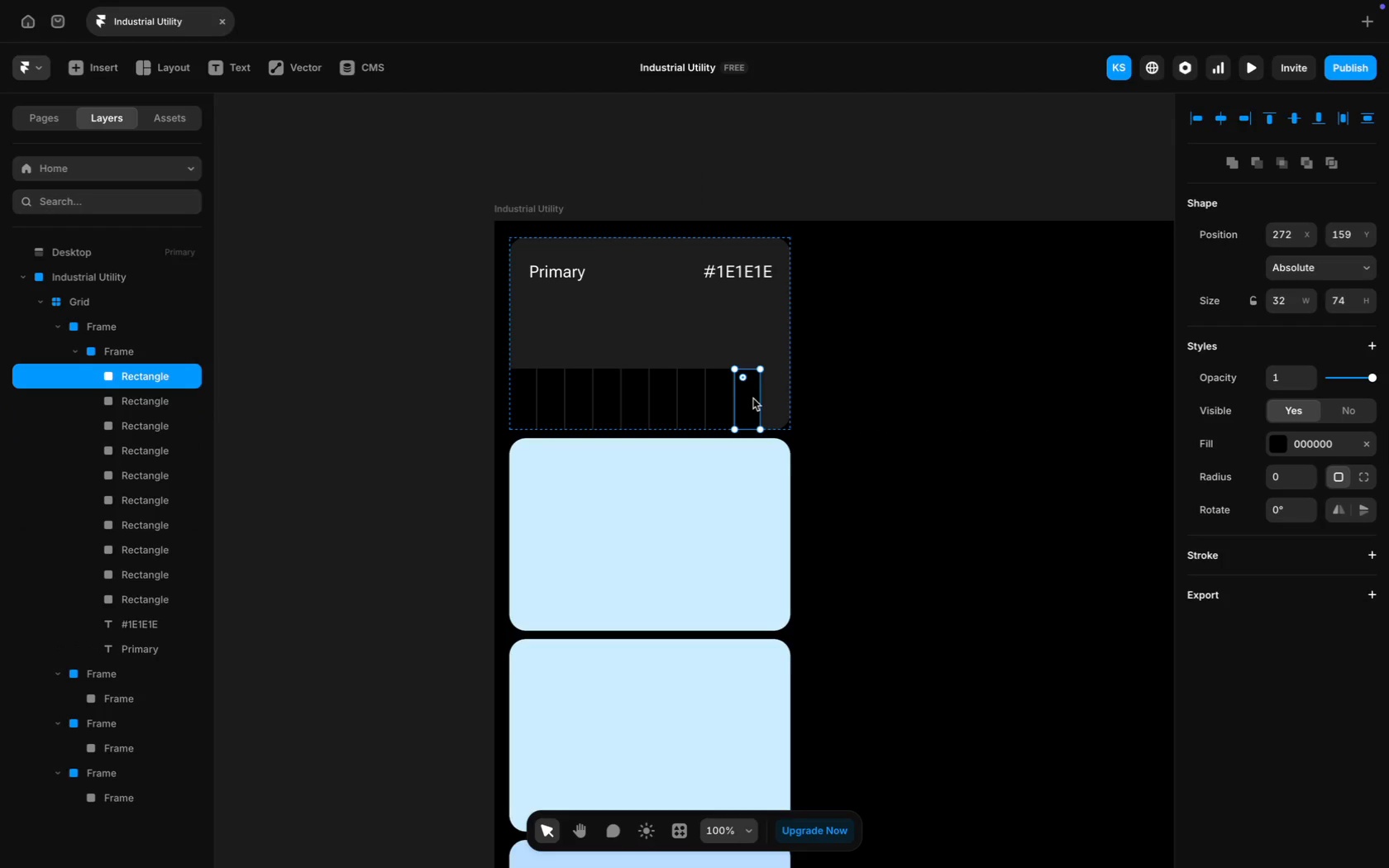 
left_click_drag(start_coordinate=[753, 398], to_coordinate=[779, 398])
 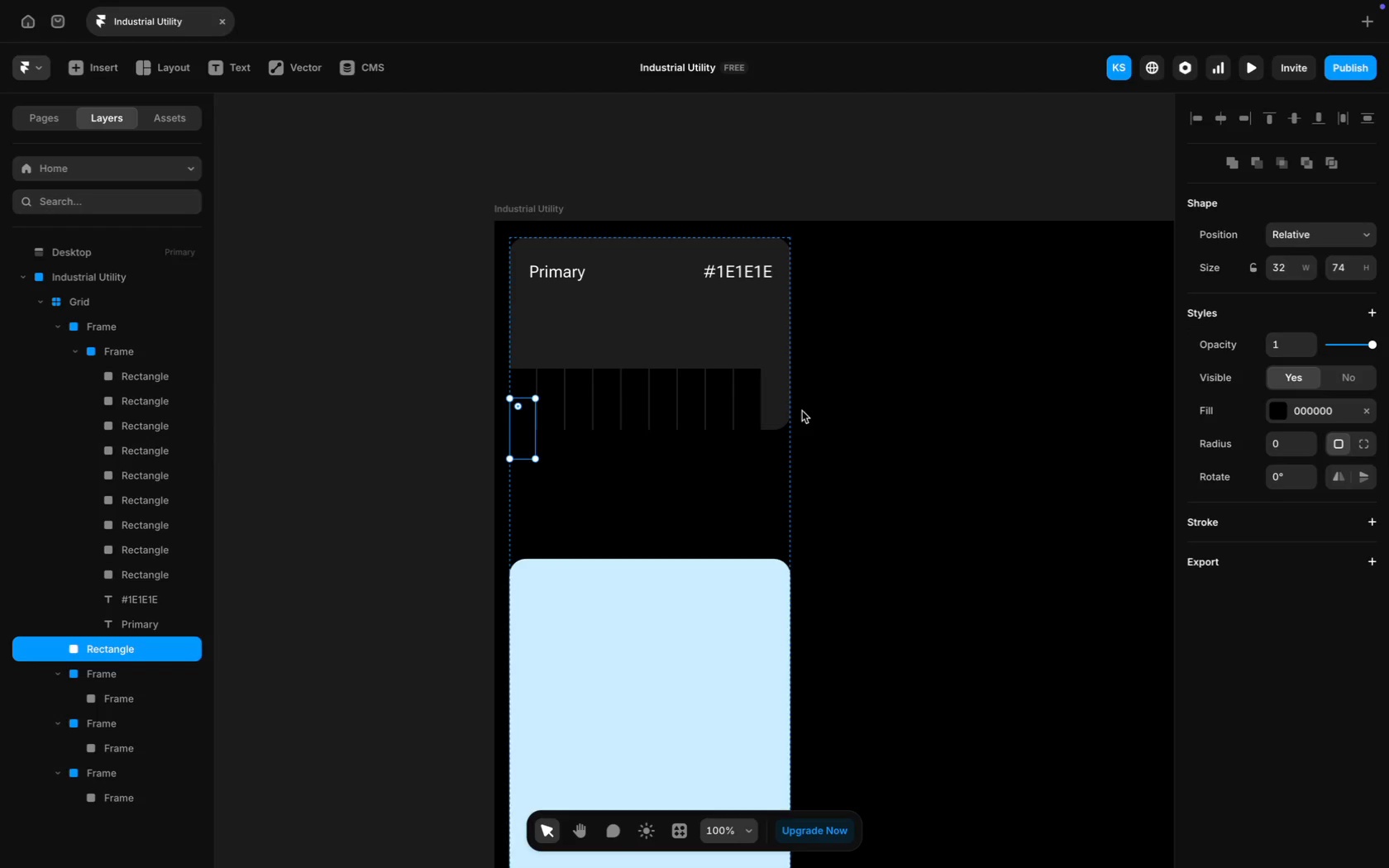 
key(Meta+CommandLeft)
 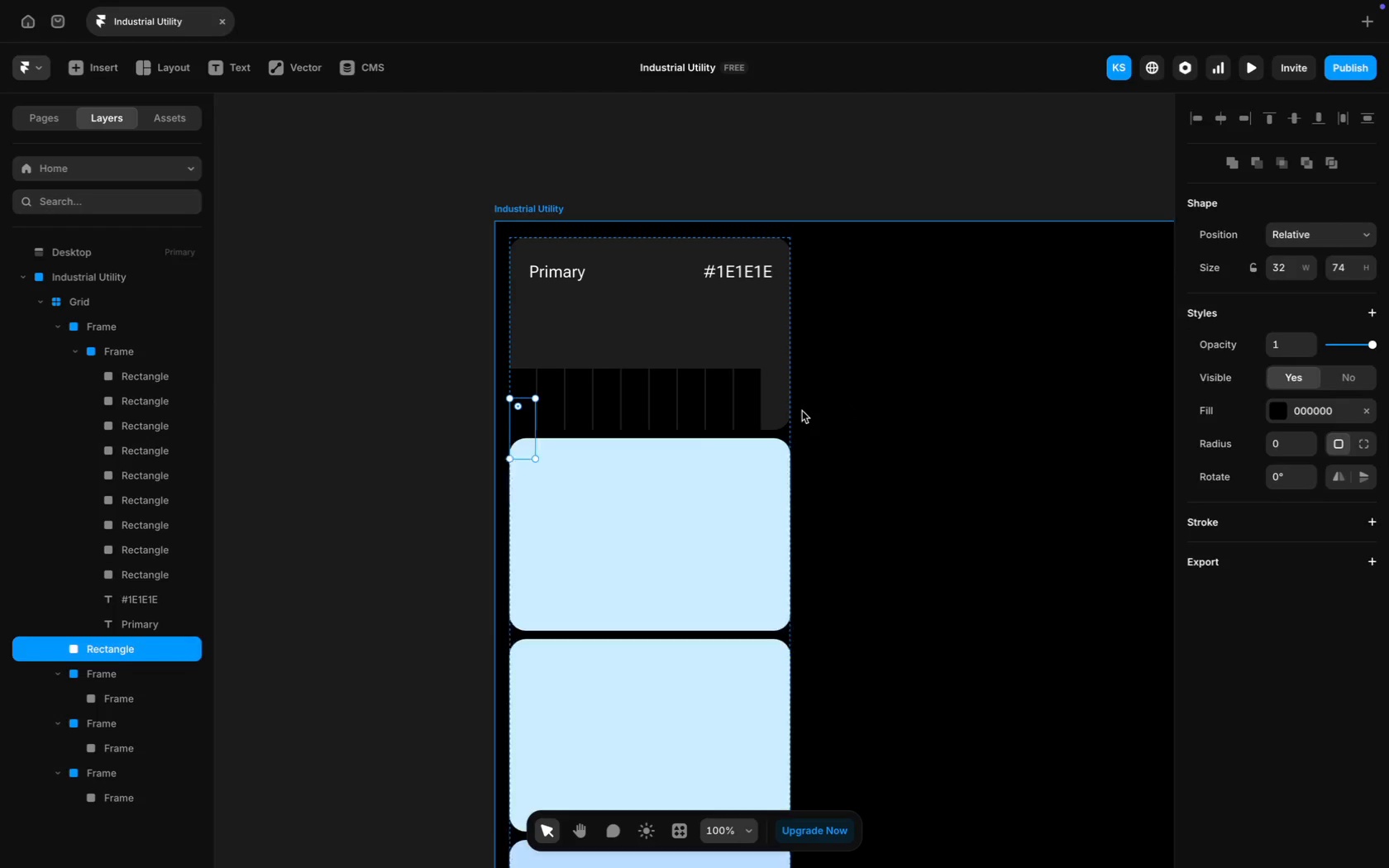 
key(Meta+Z)
 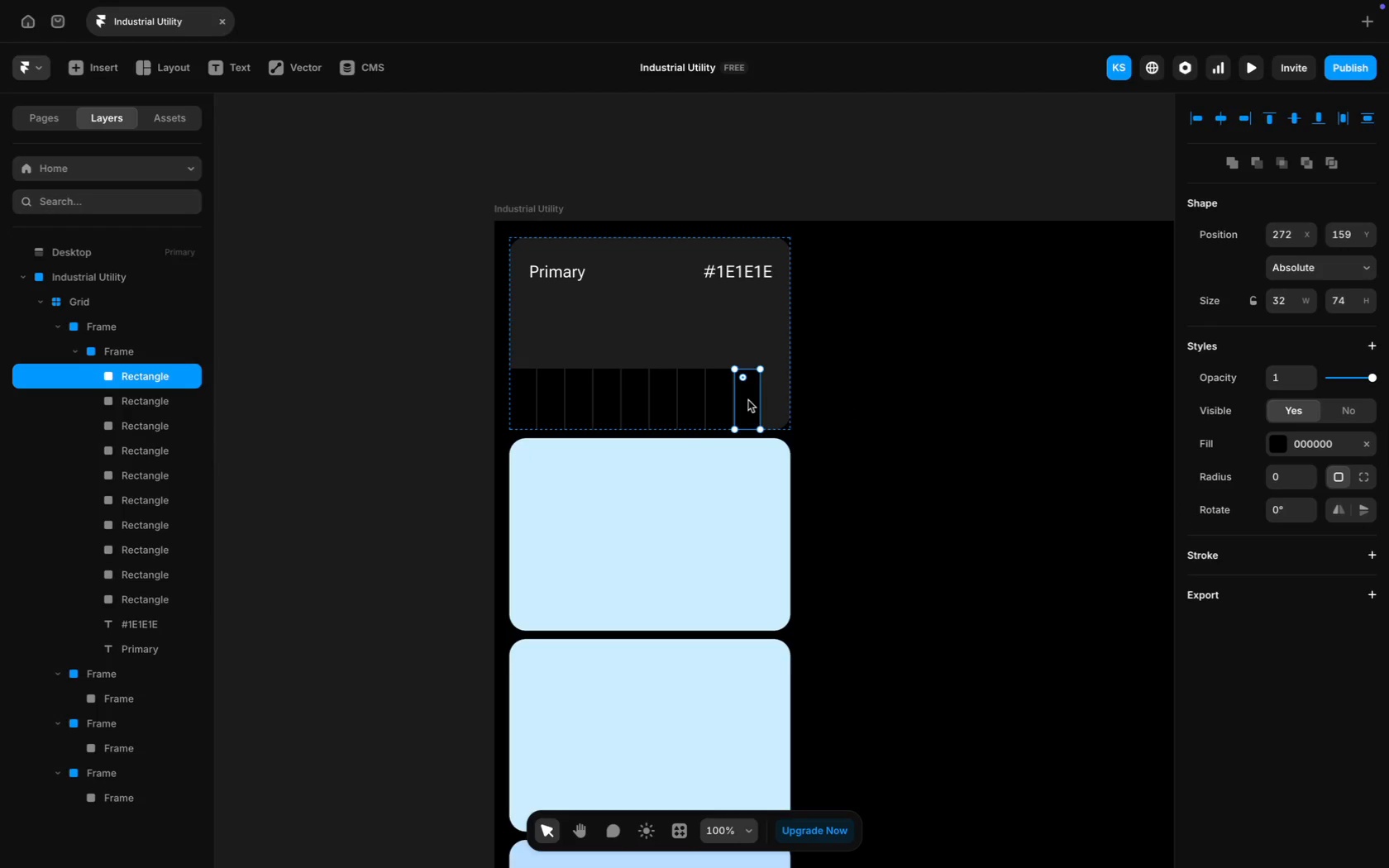 
left_click_drag(start_coordinate=[748, 400], to_coordinate=[776, 398])
 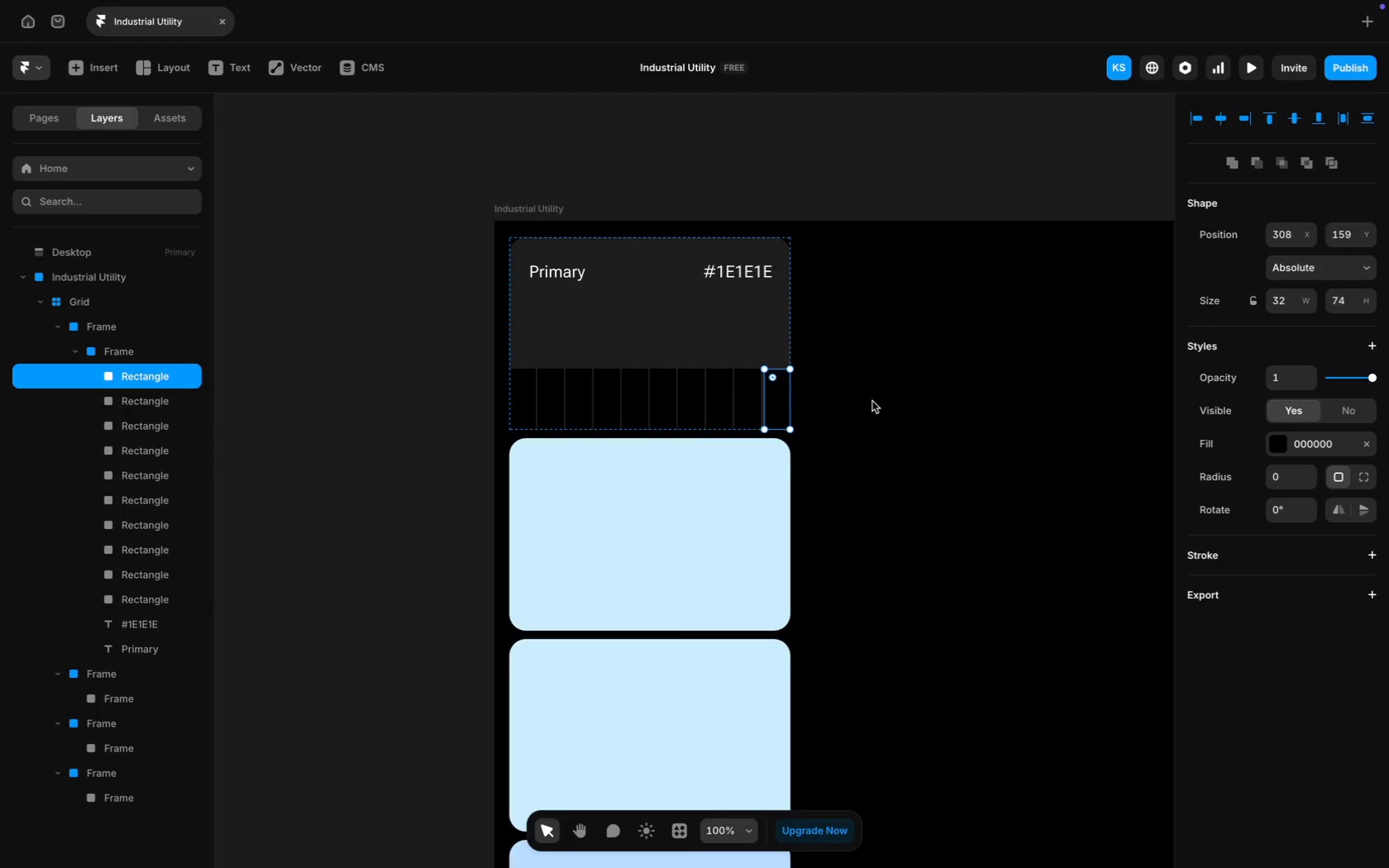 
left_click([880, 402])
 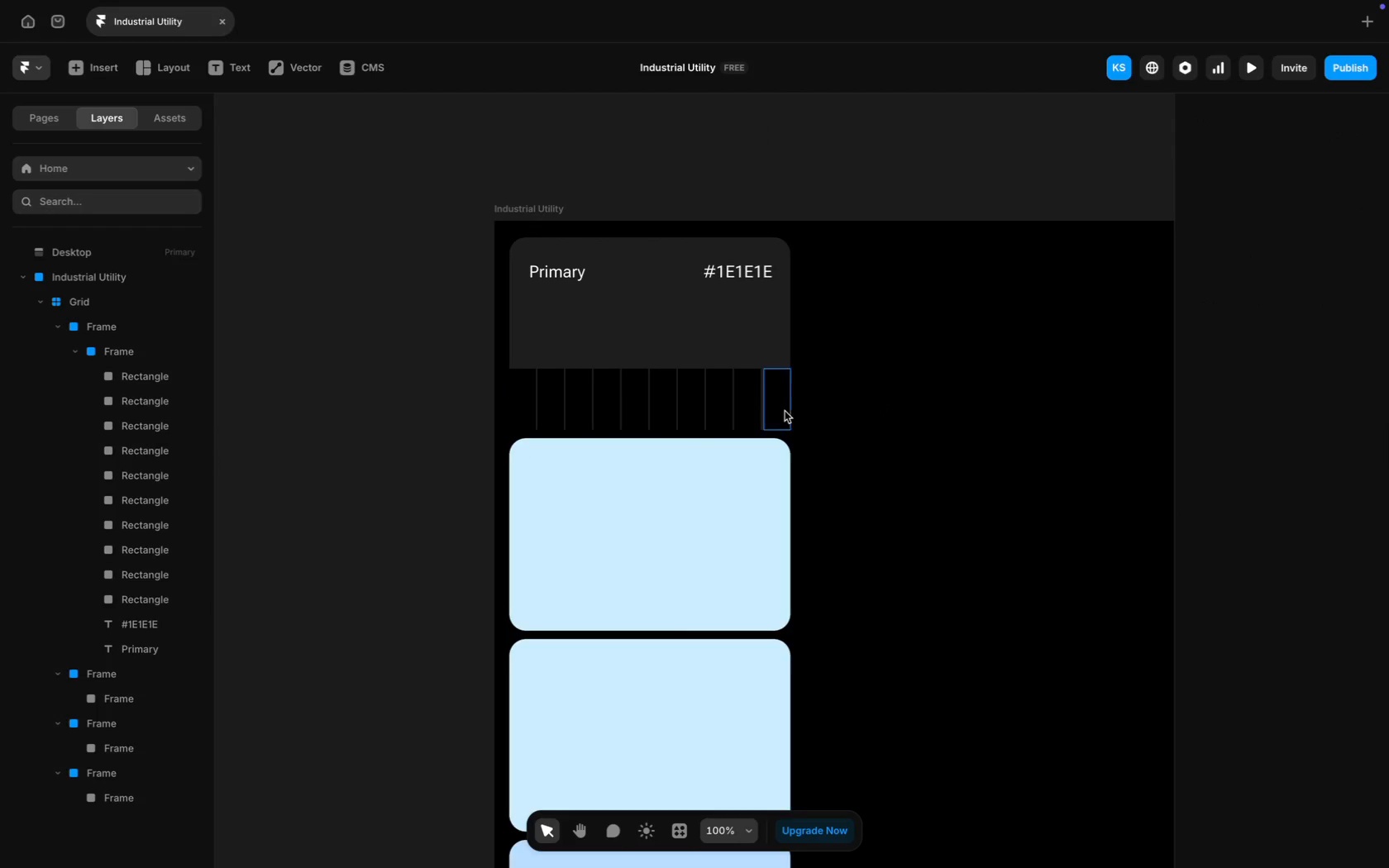 
left_click_drag(start_coordinate=[783, 408], to_coordinate=[779, 408])
 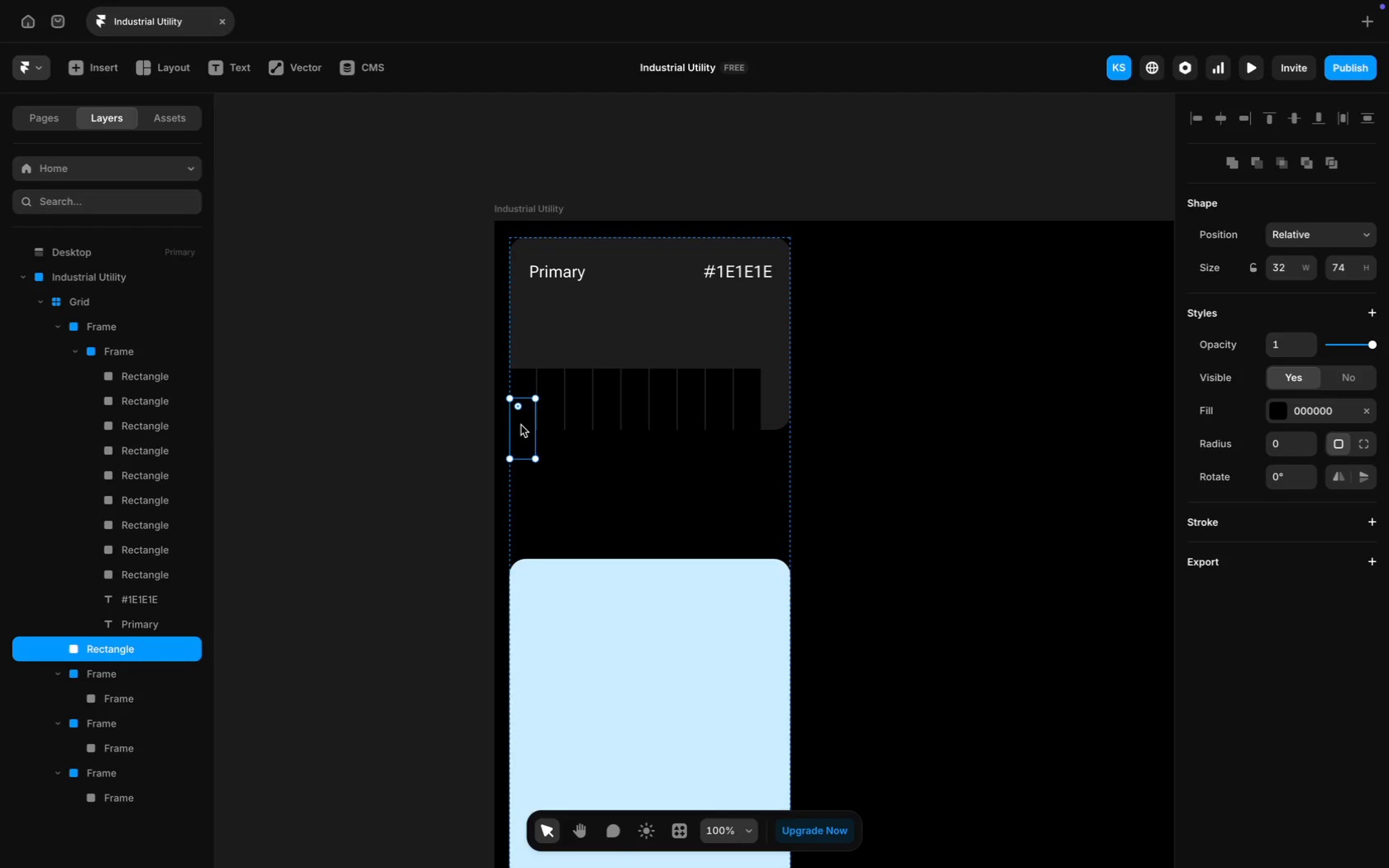 
key(Meta+Z)
 